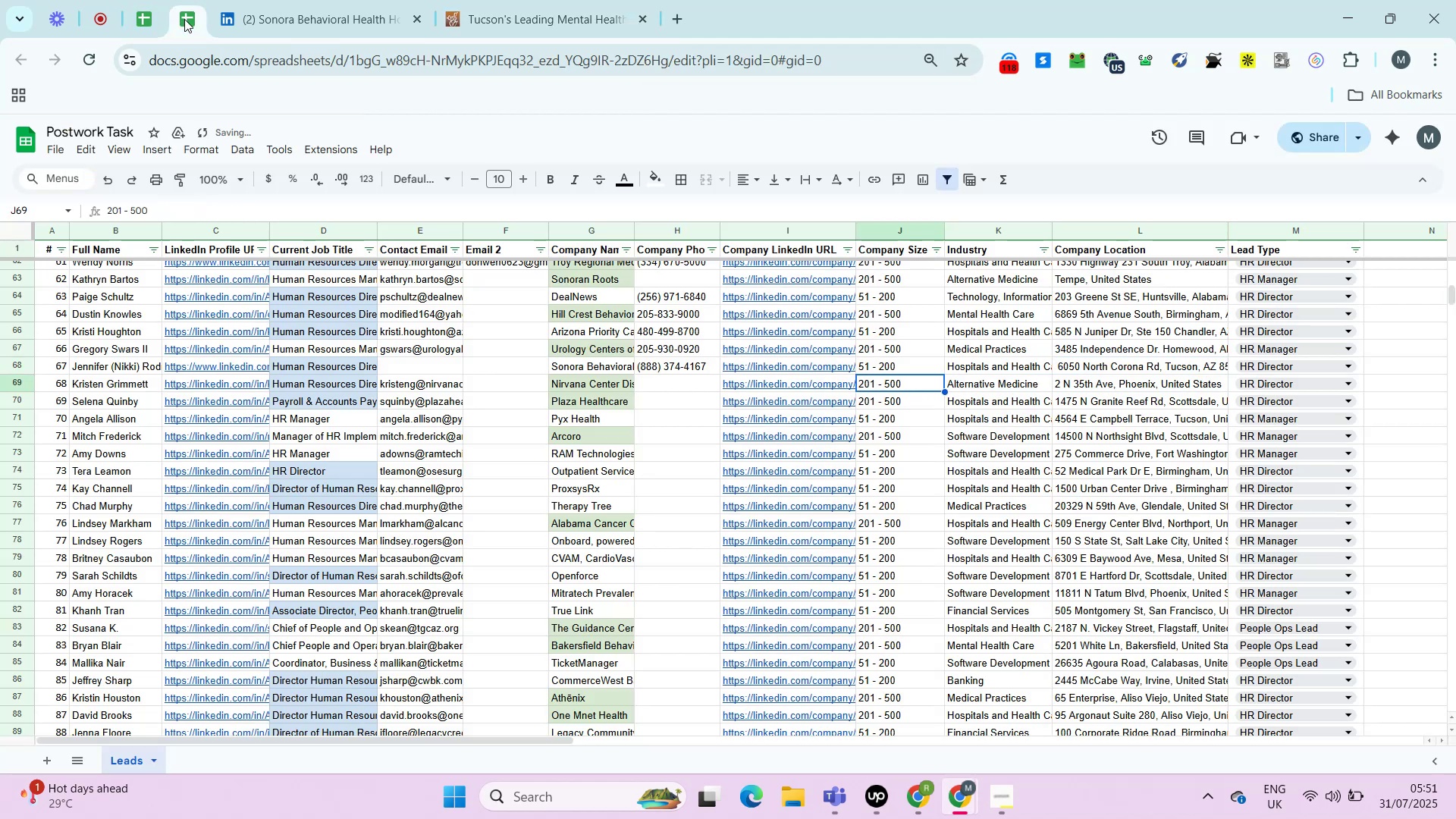 
key(ArrowLeft)
 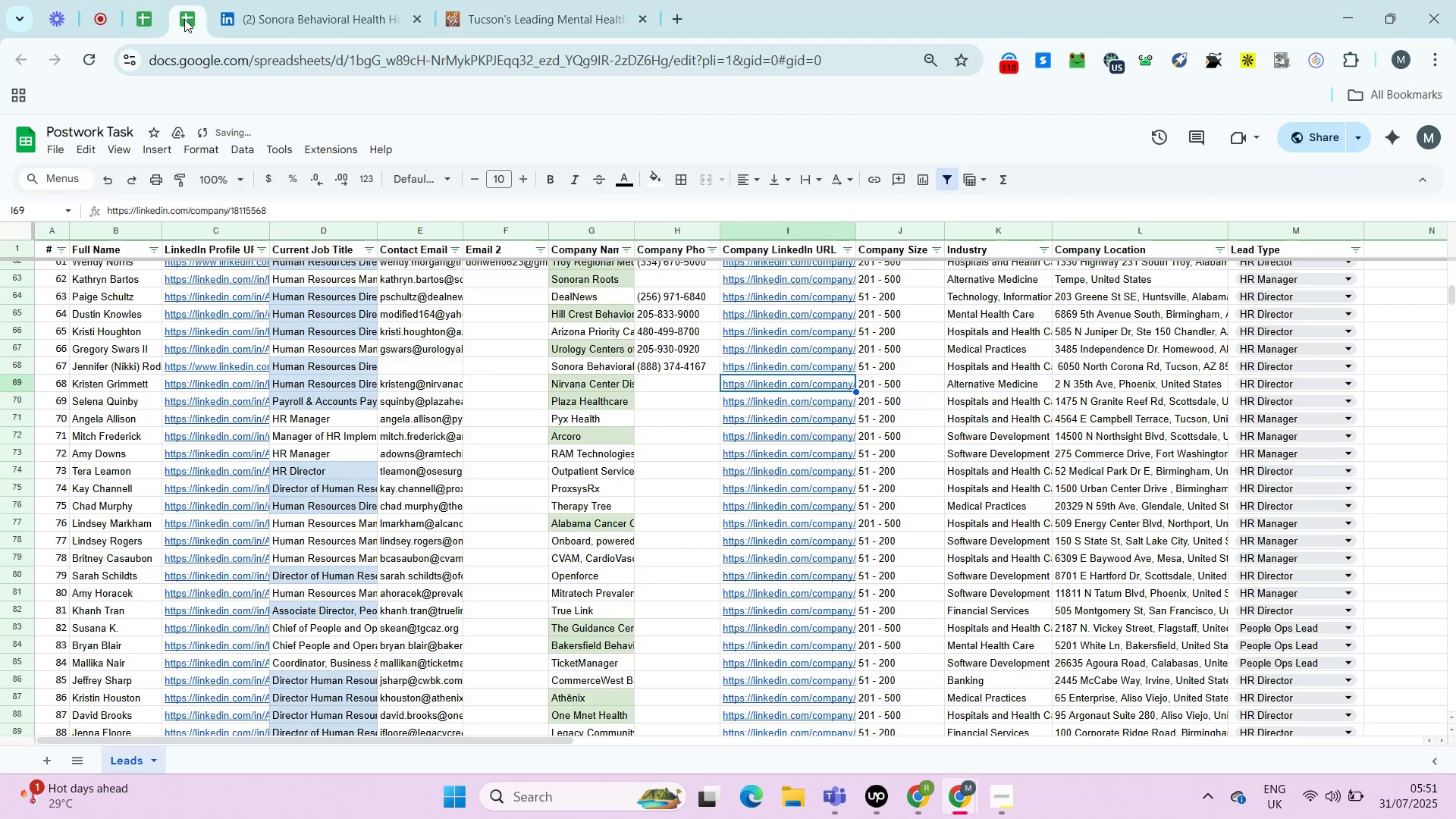 
key(ArrowLeft)
 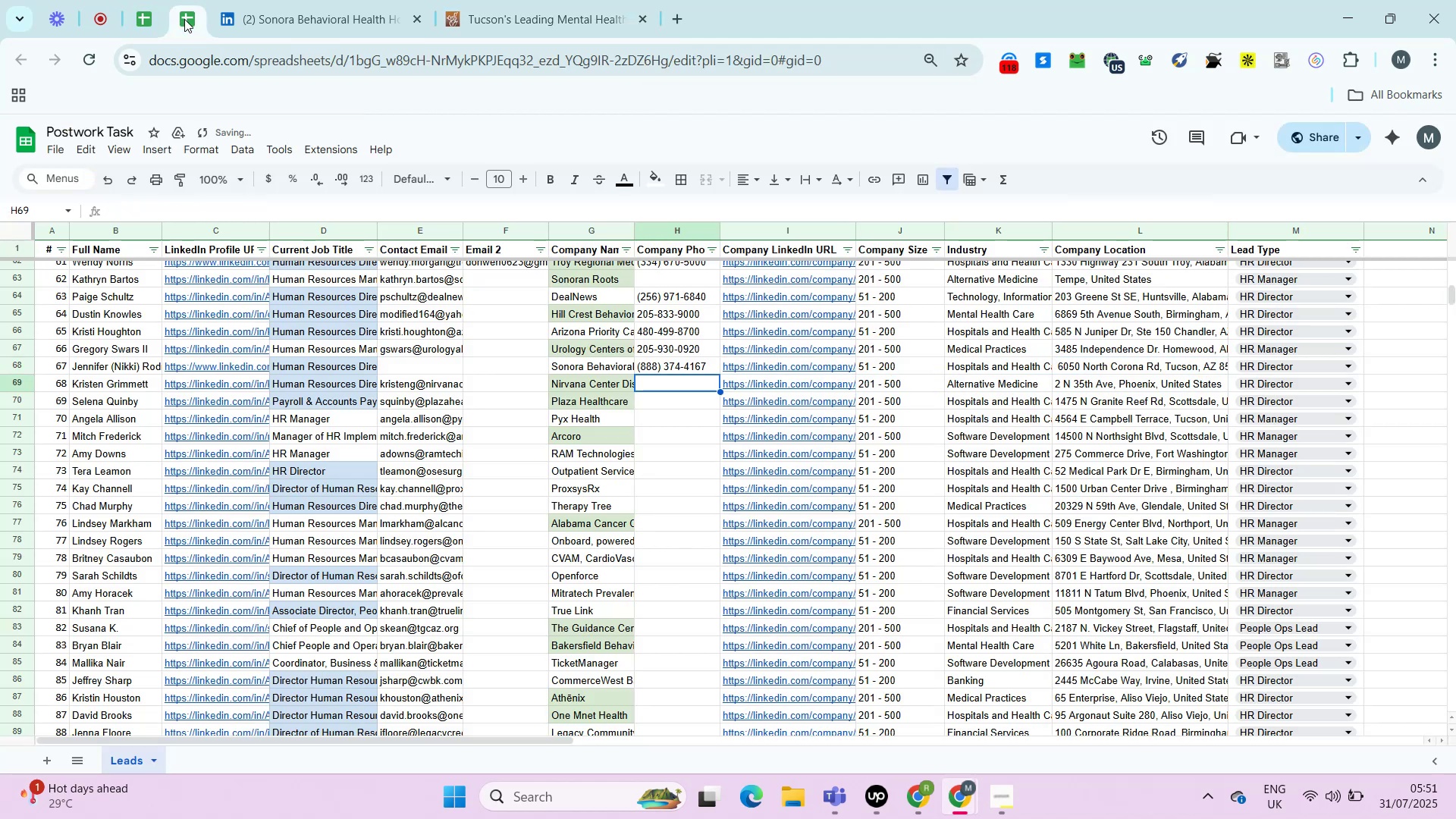 
key(ArrowRight)
 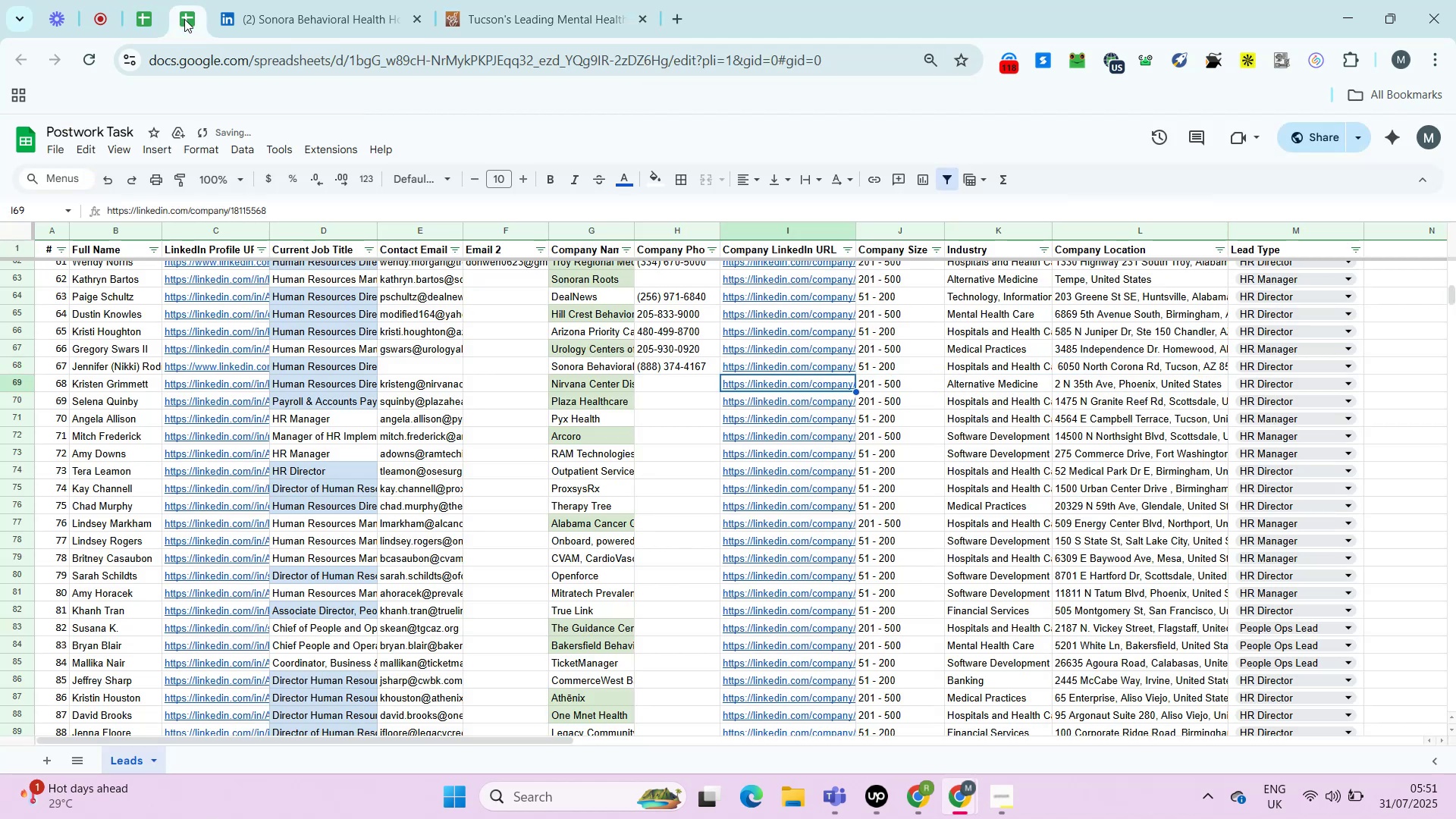 
key(Alt+AltLeft)
 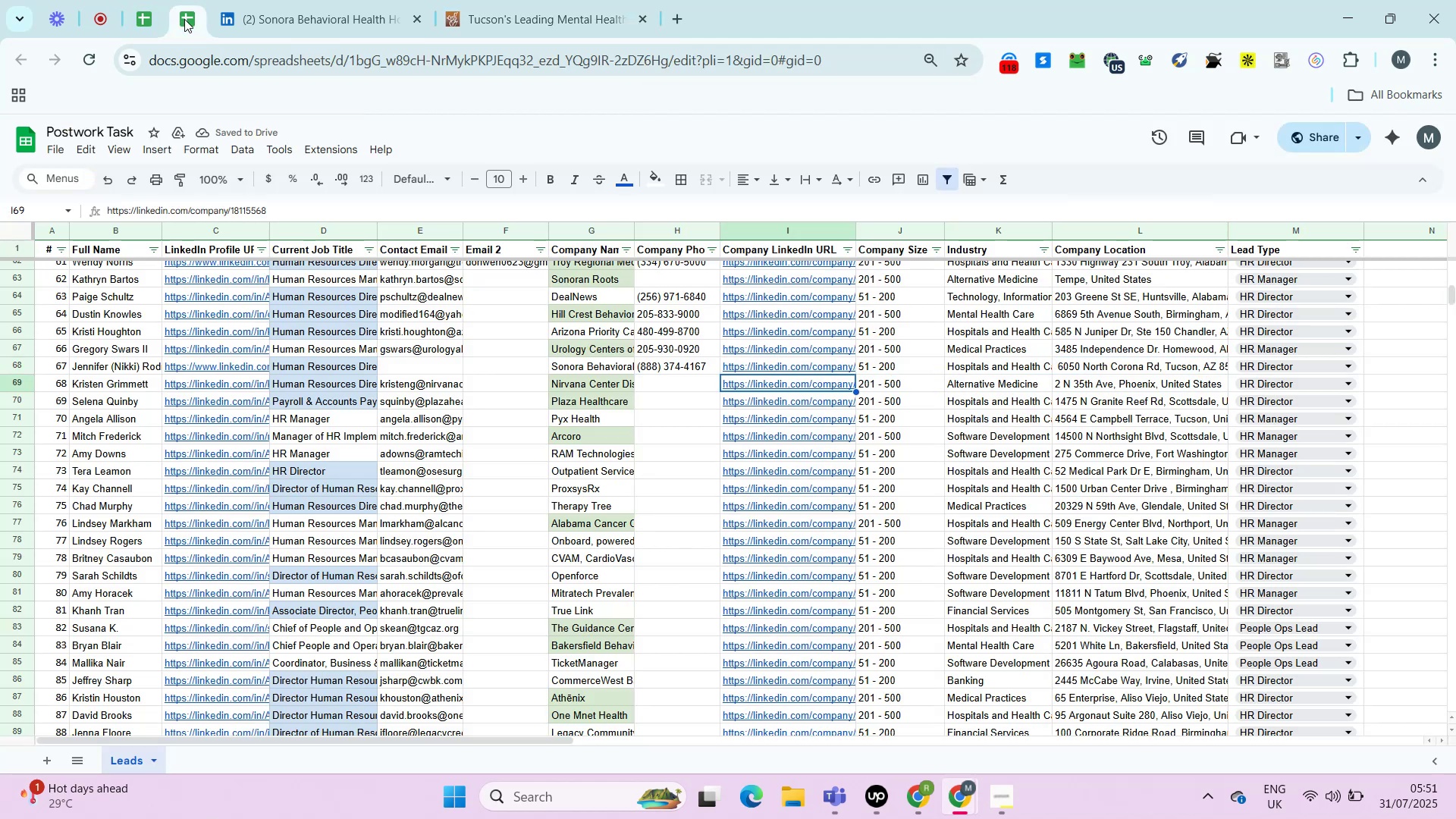 
key(Alt+Enter)
 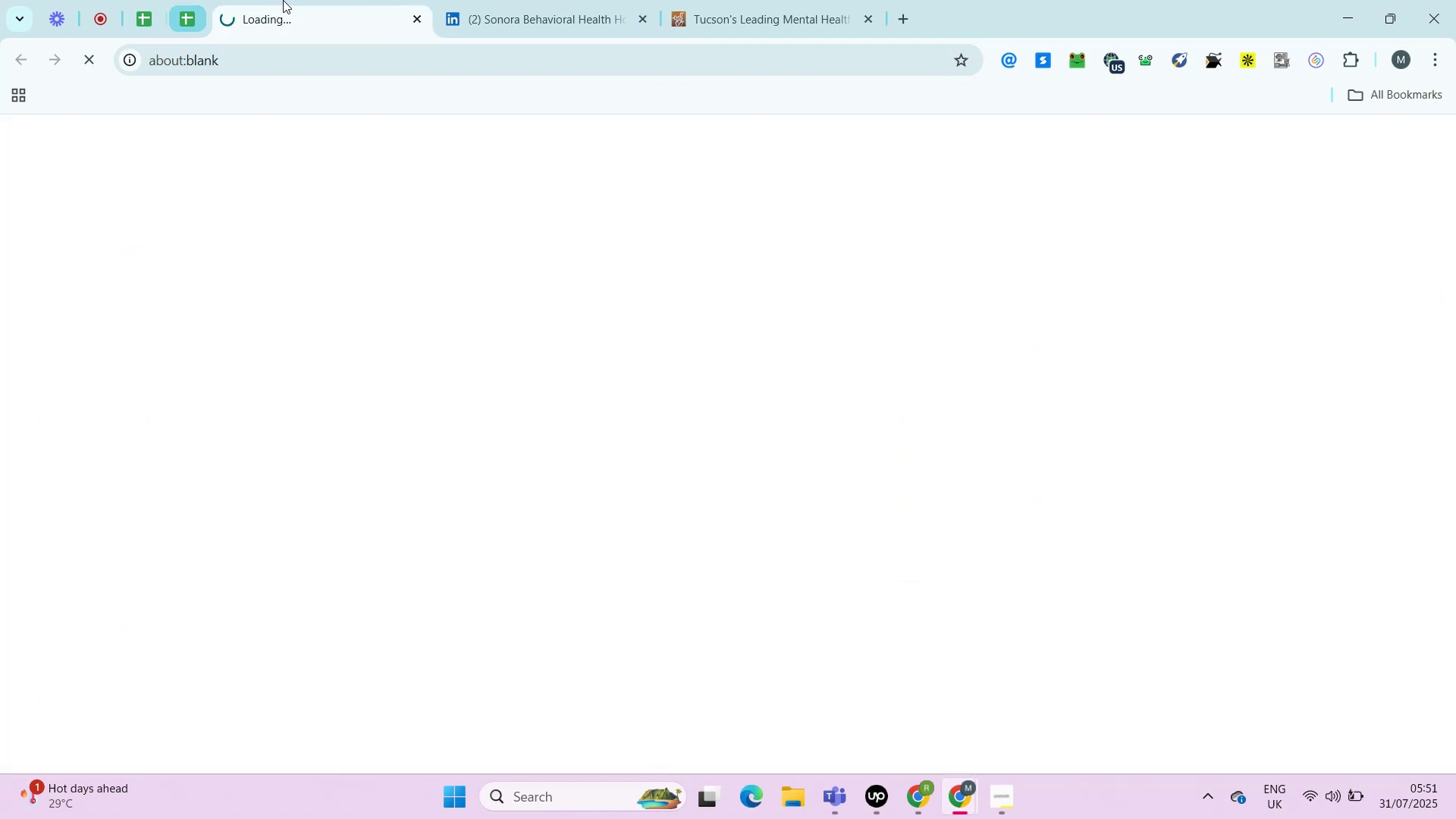 
right_click([296, 0])
 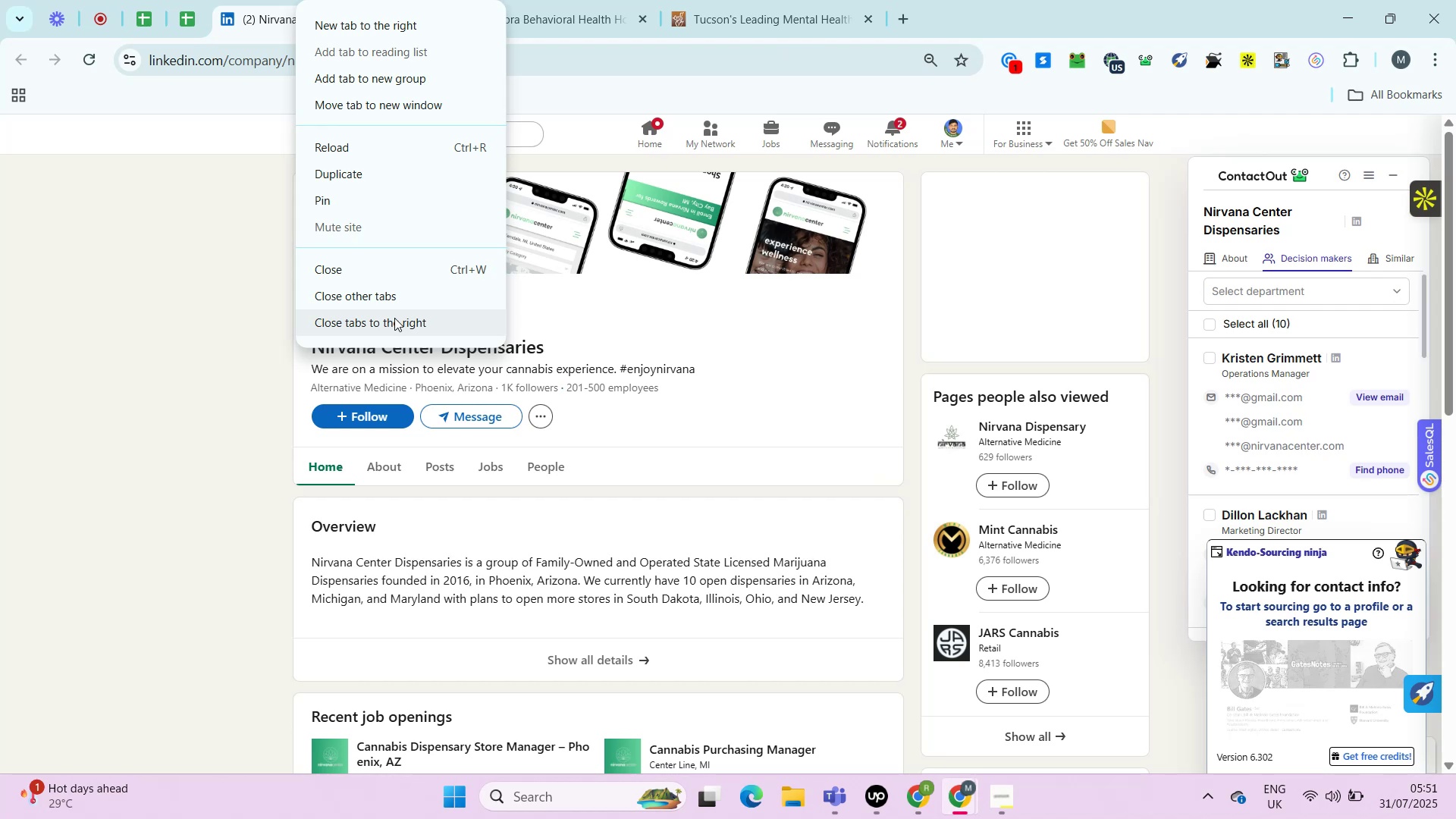 
wait(28.43)
 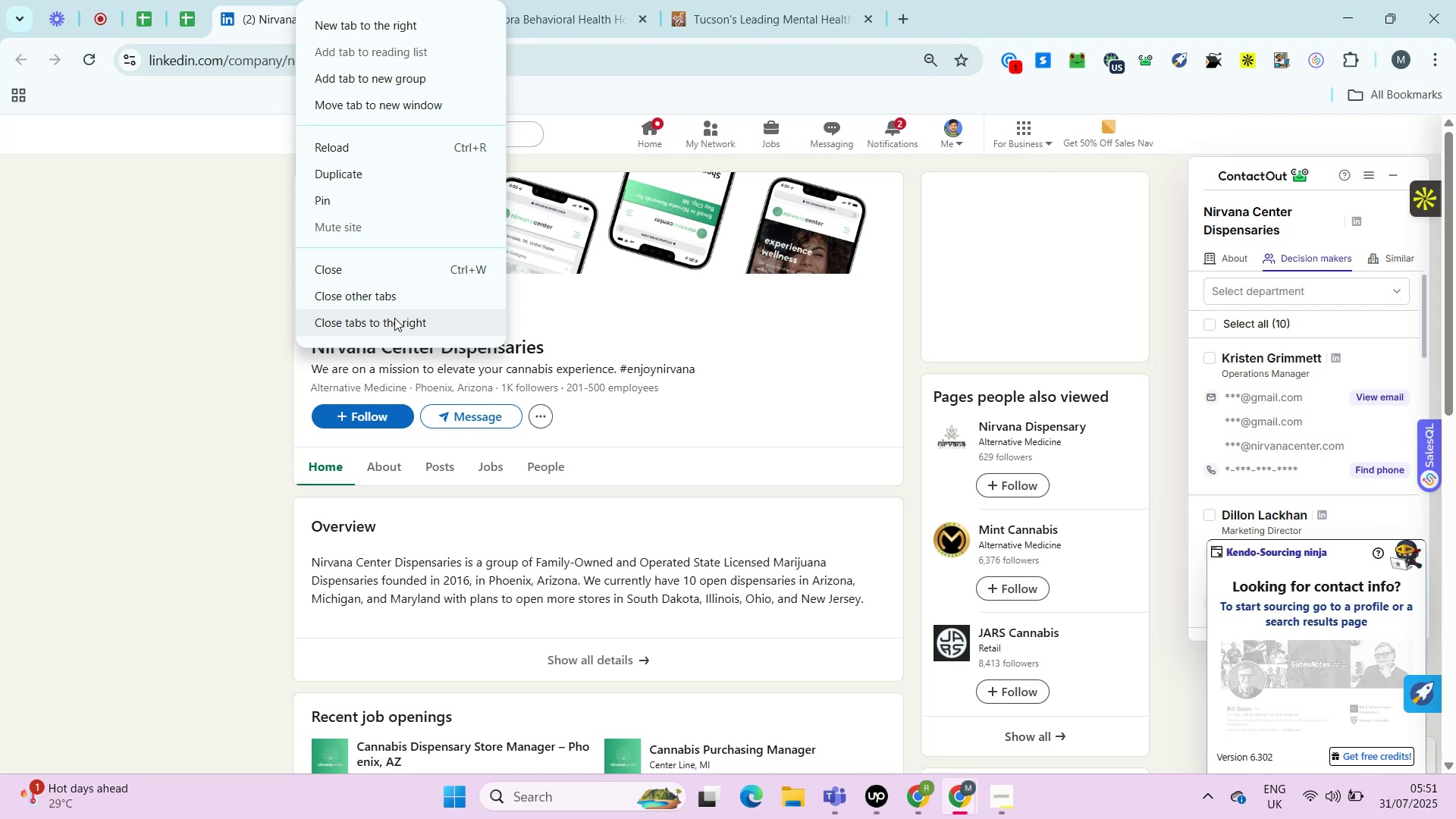 
key(Control+ControlRight)
 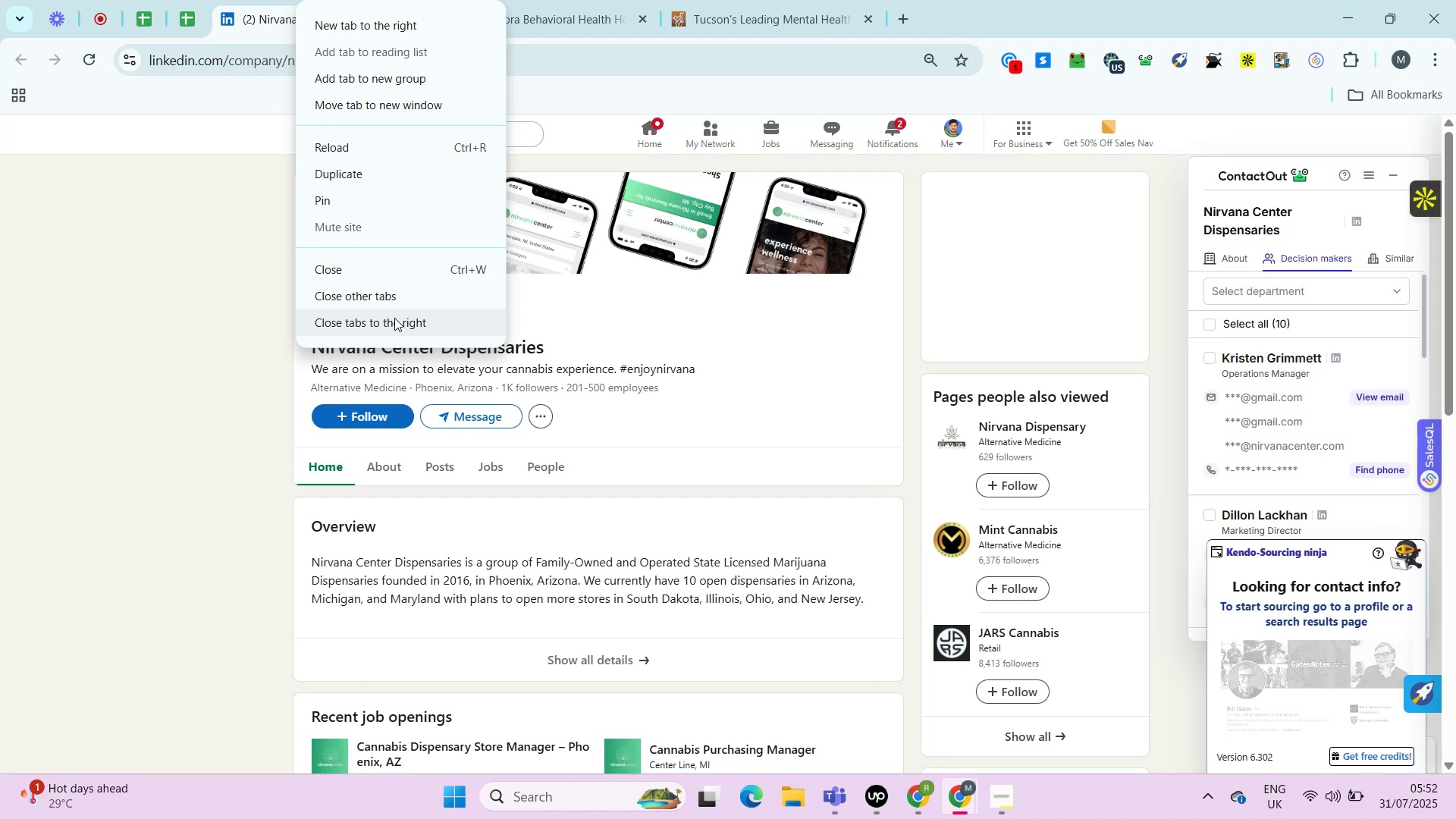 
key(Control+ControlLeft)
 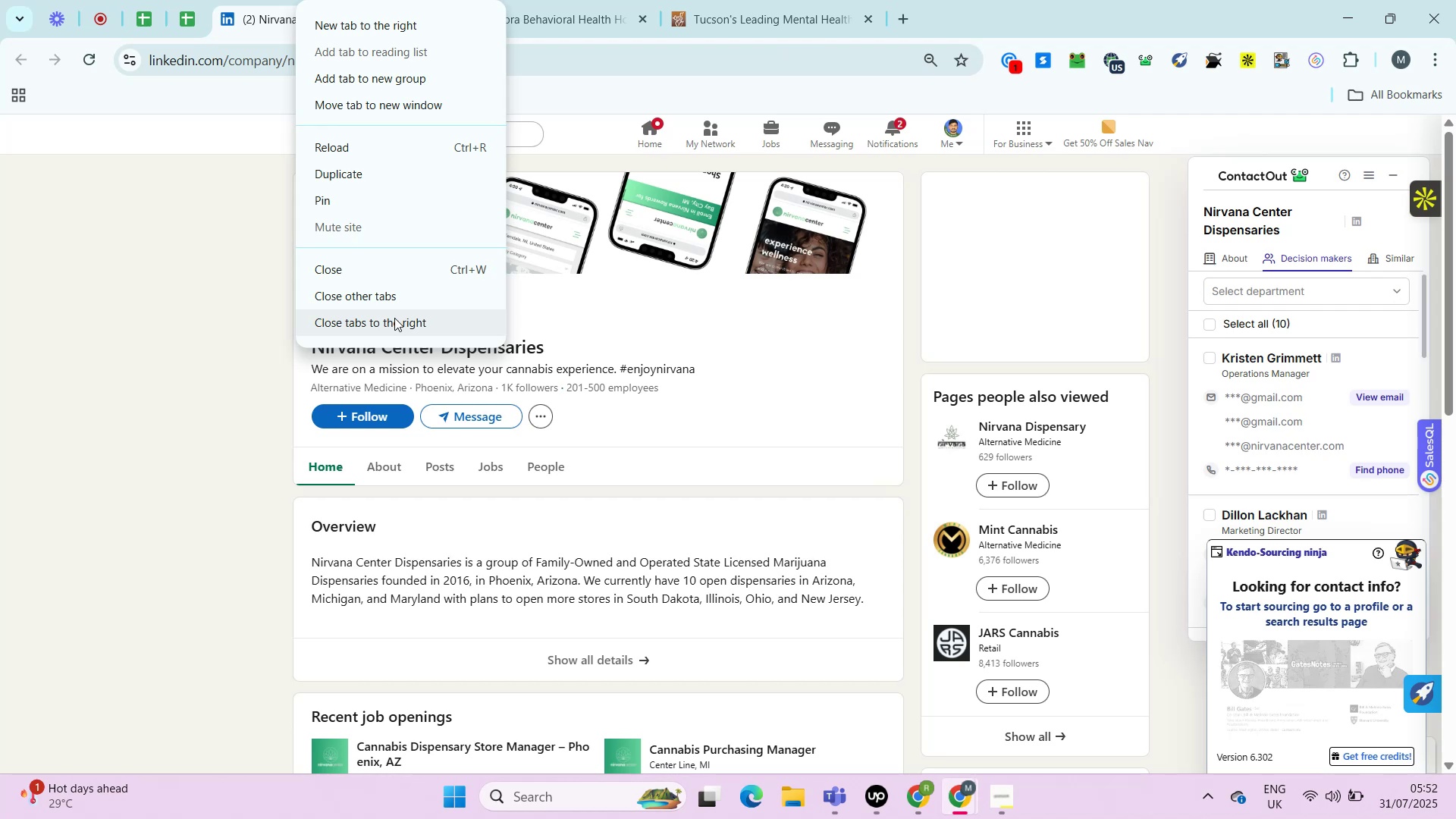 
key(Alt+Control+AltRight)
 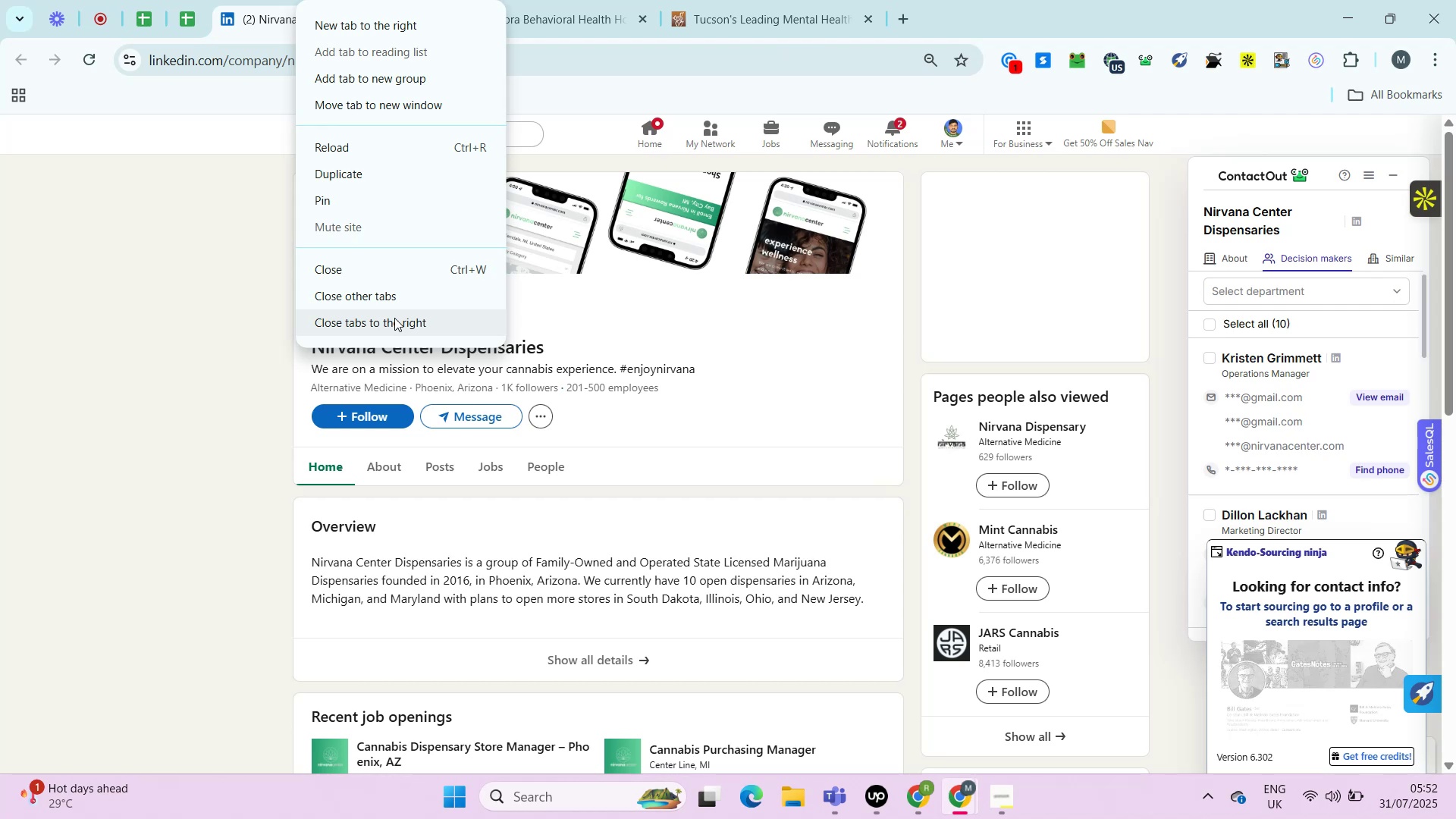 
key(Alt+Control+ControlRight)
 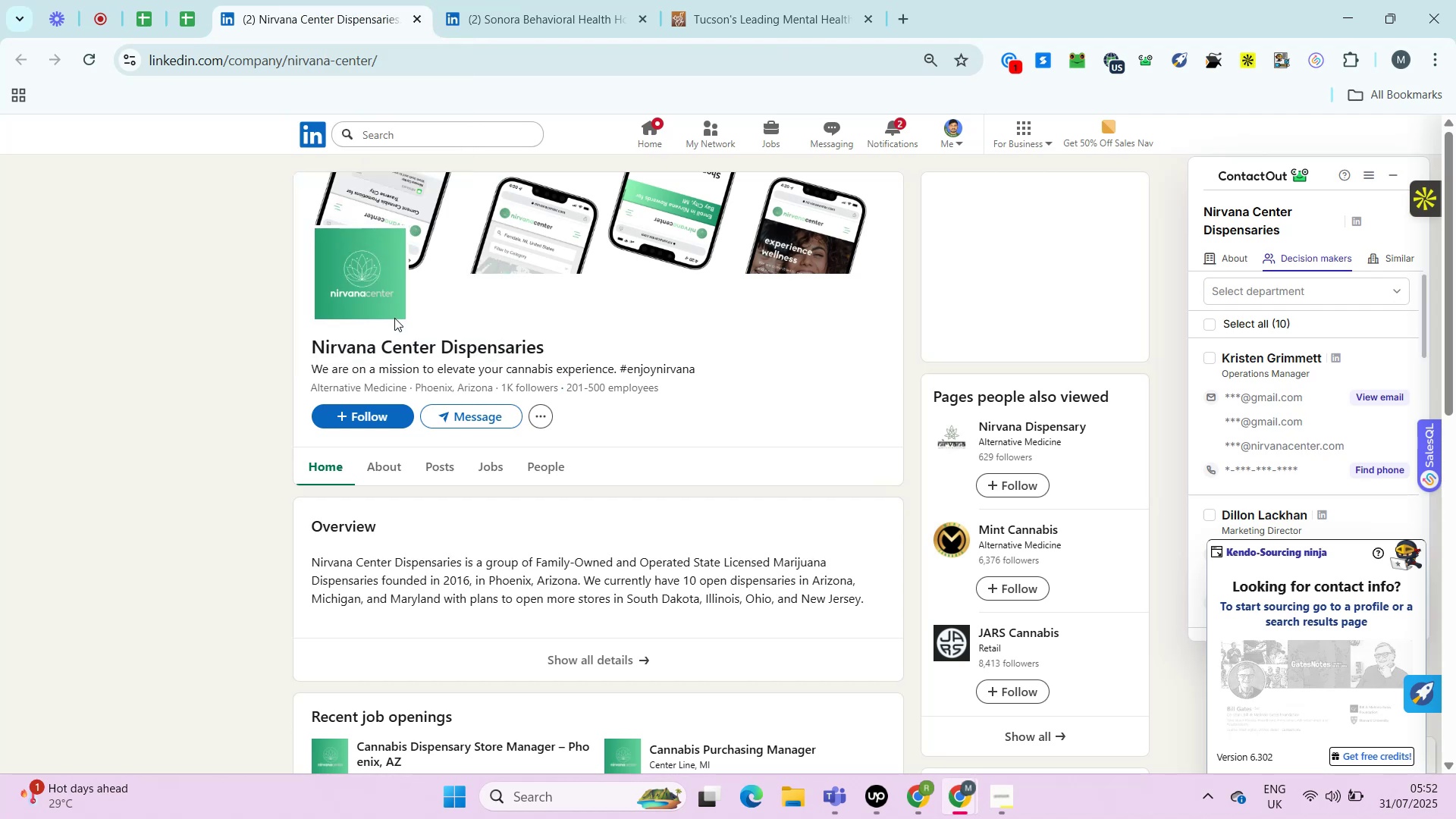 
key(Alt+Control+AltRight)
 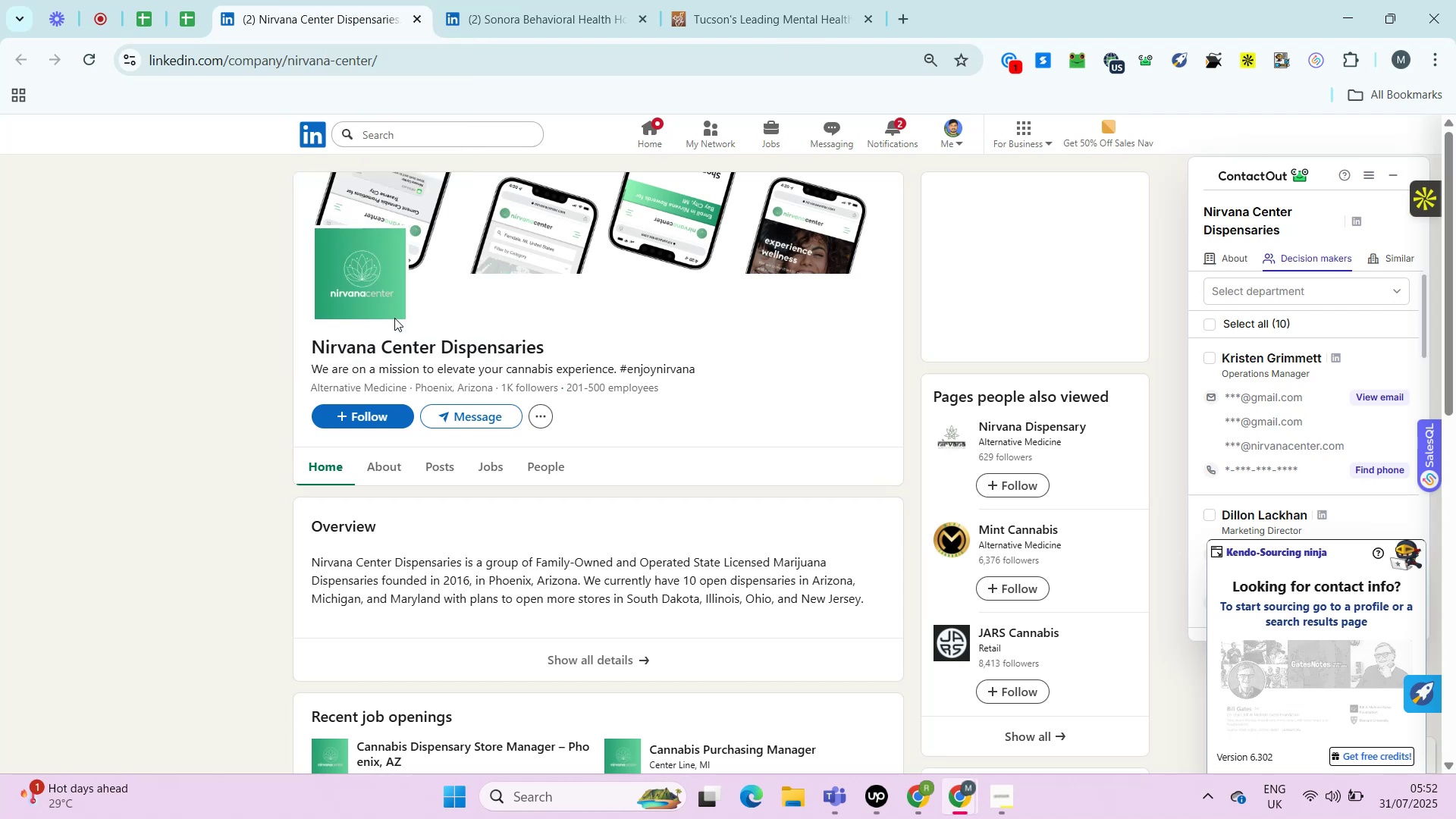 
key(Alt+Control+ControlRight)
 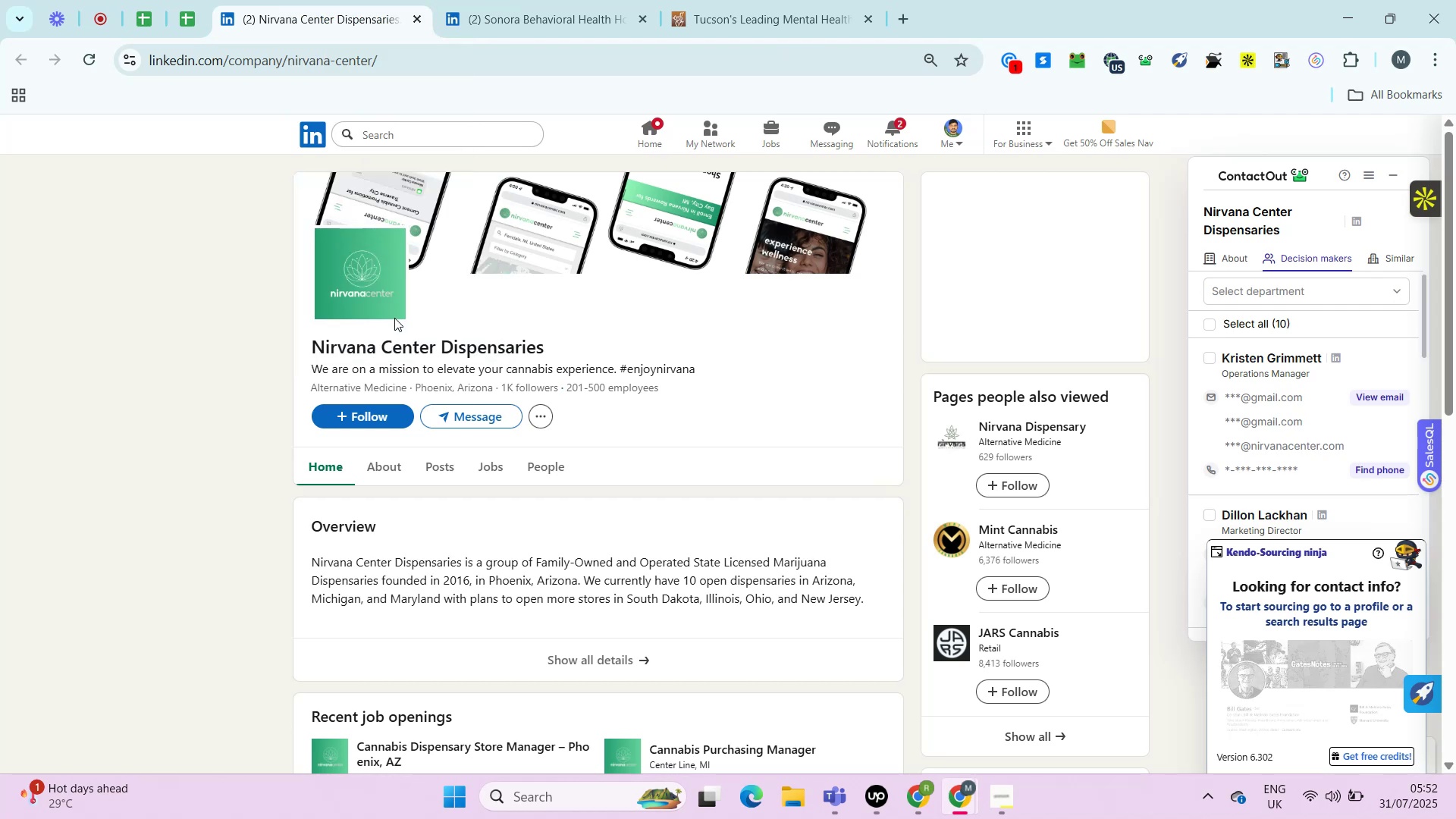 
key(Alt+Control+AltRight)
 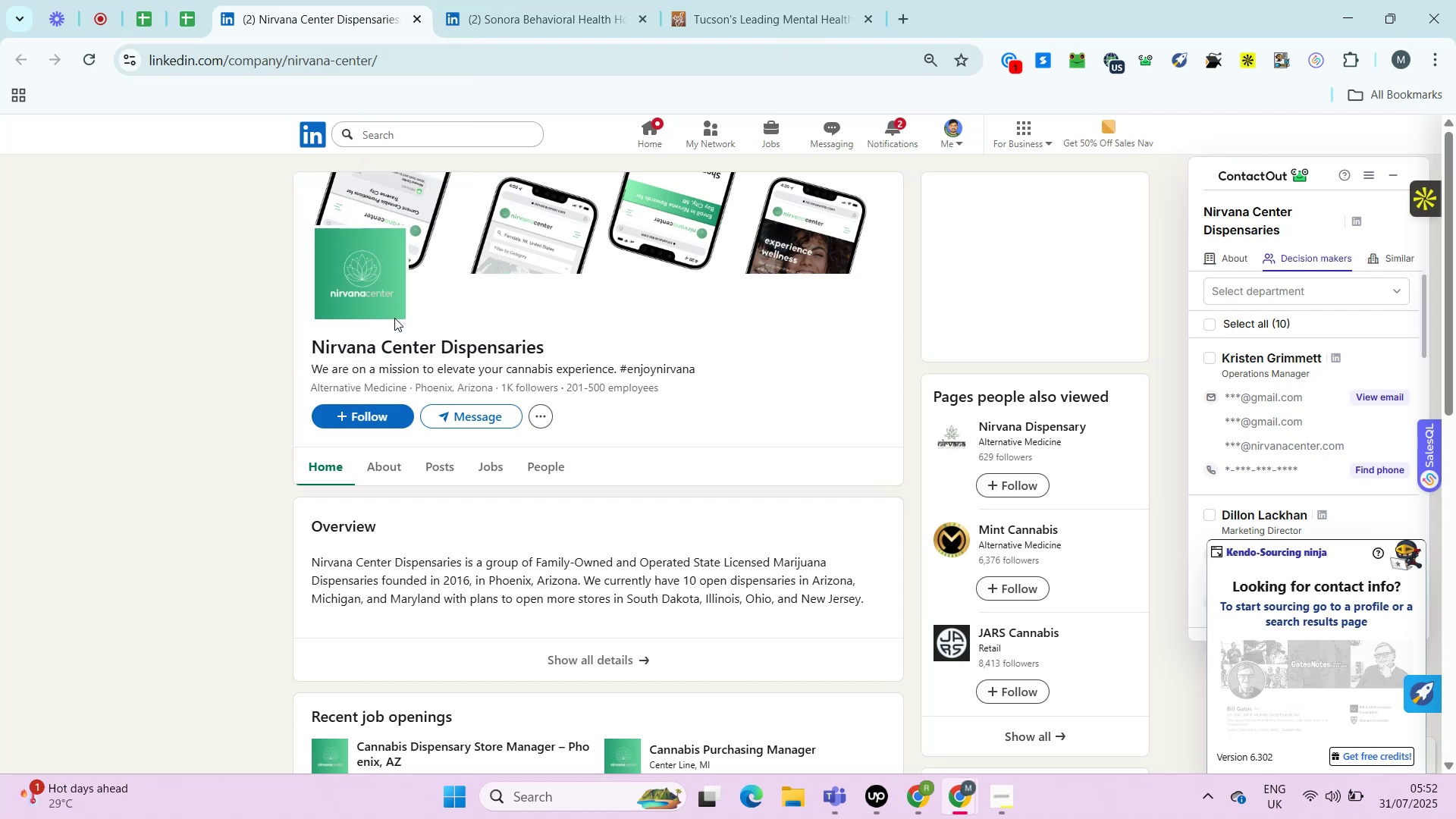 
key(Alt+Control+ControlRight)
 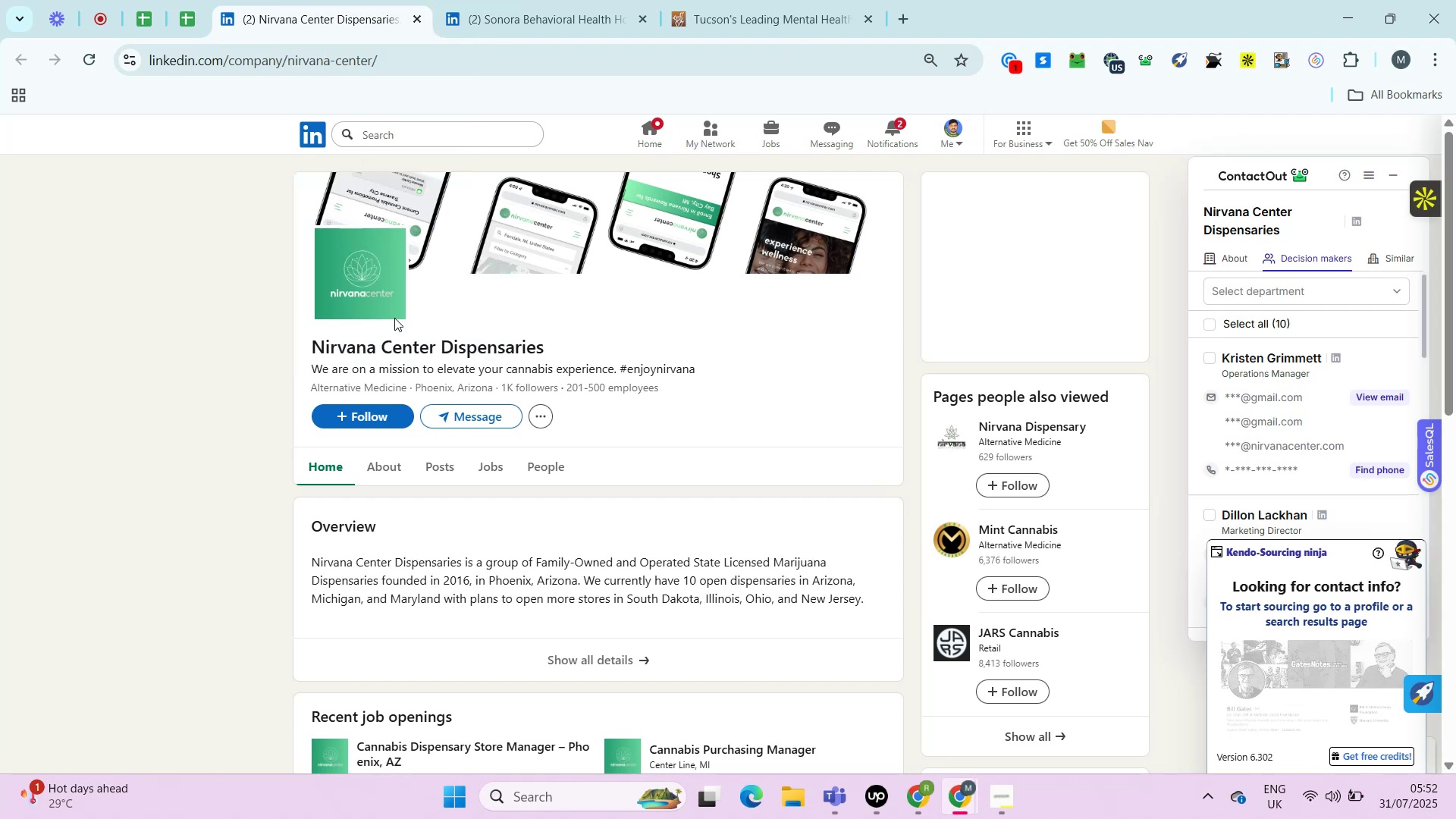 
key(Alt+Control+AltRight)
 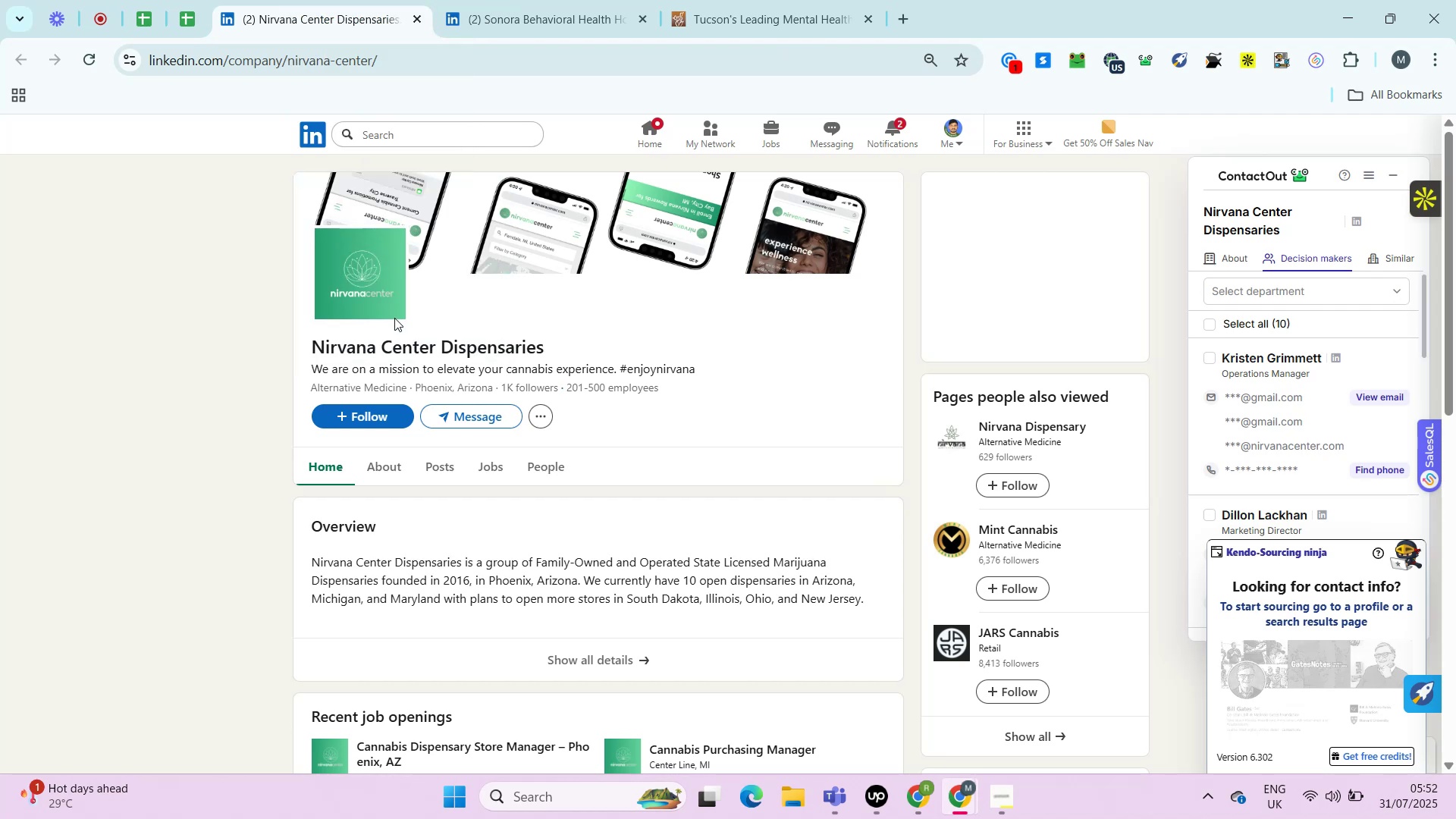 
key(Alt+Control+ControlRight)
 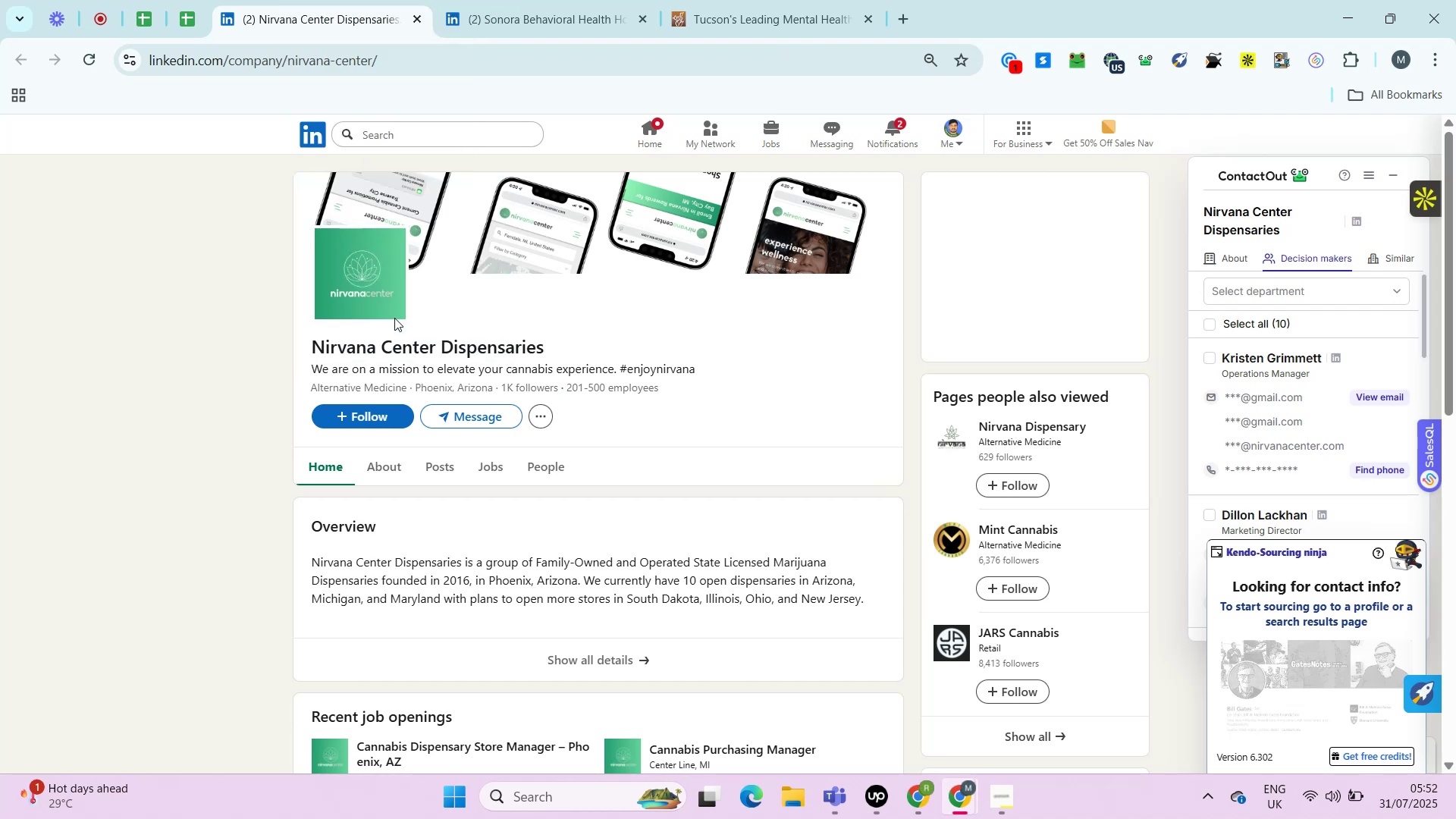 
key(Alt+Control+AltRight)
 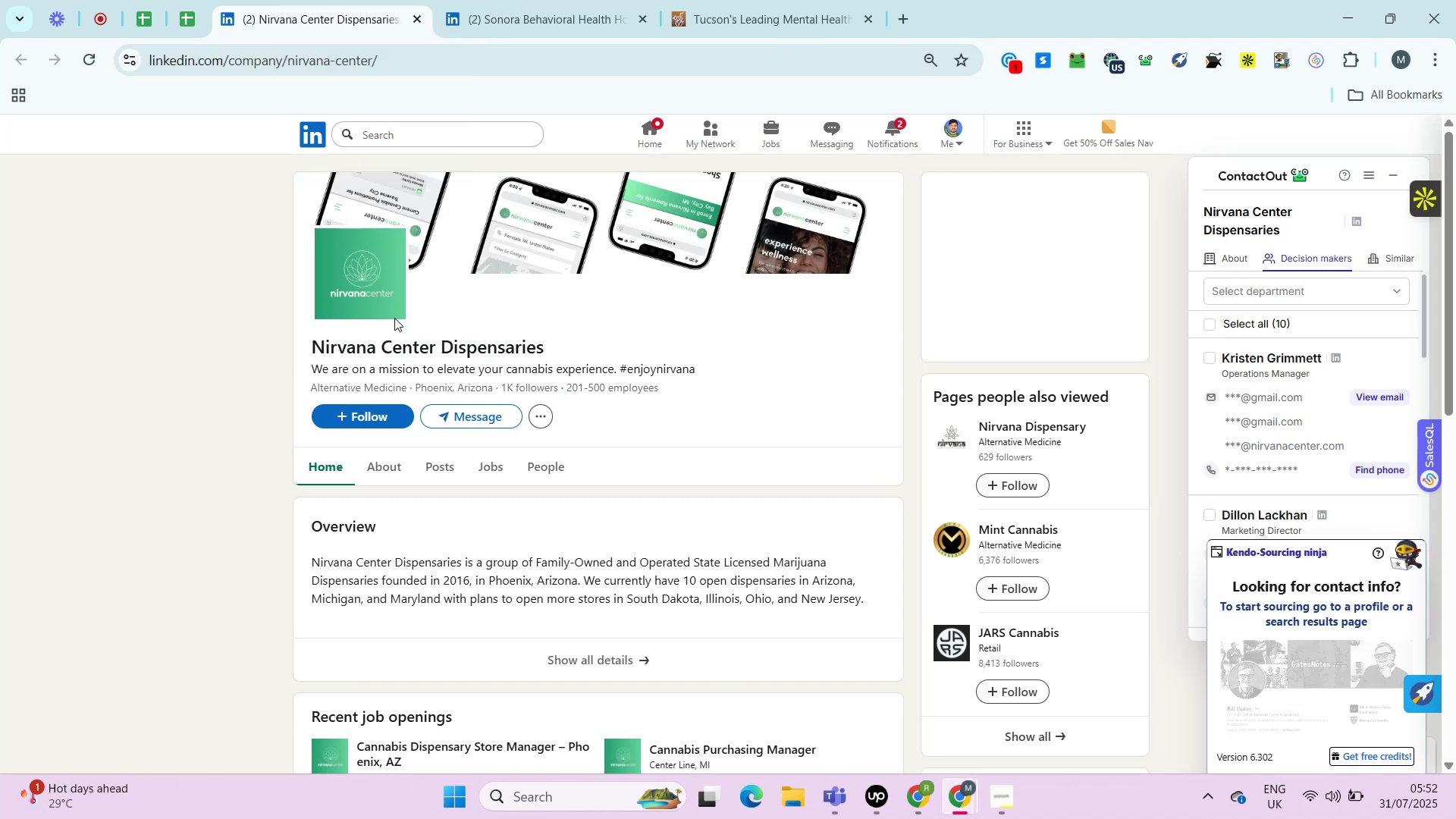 
key(Alt+Control+ControlRight)
 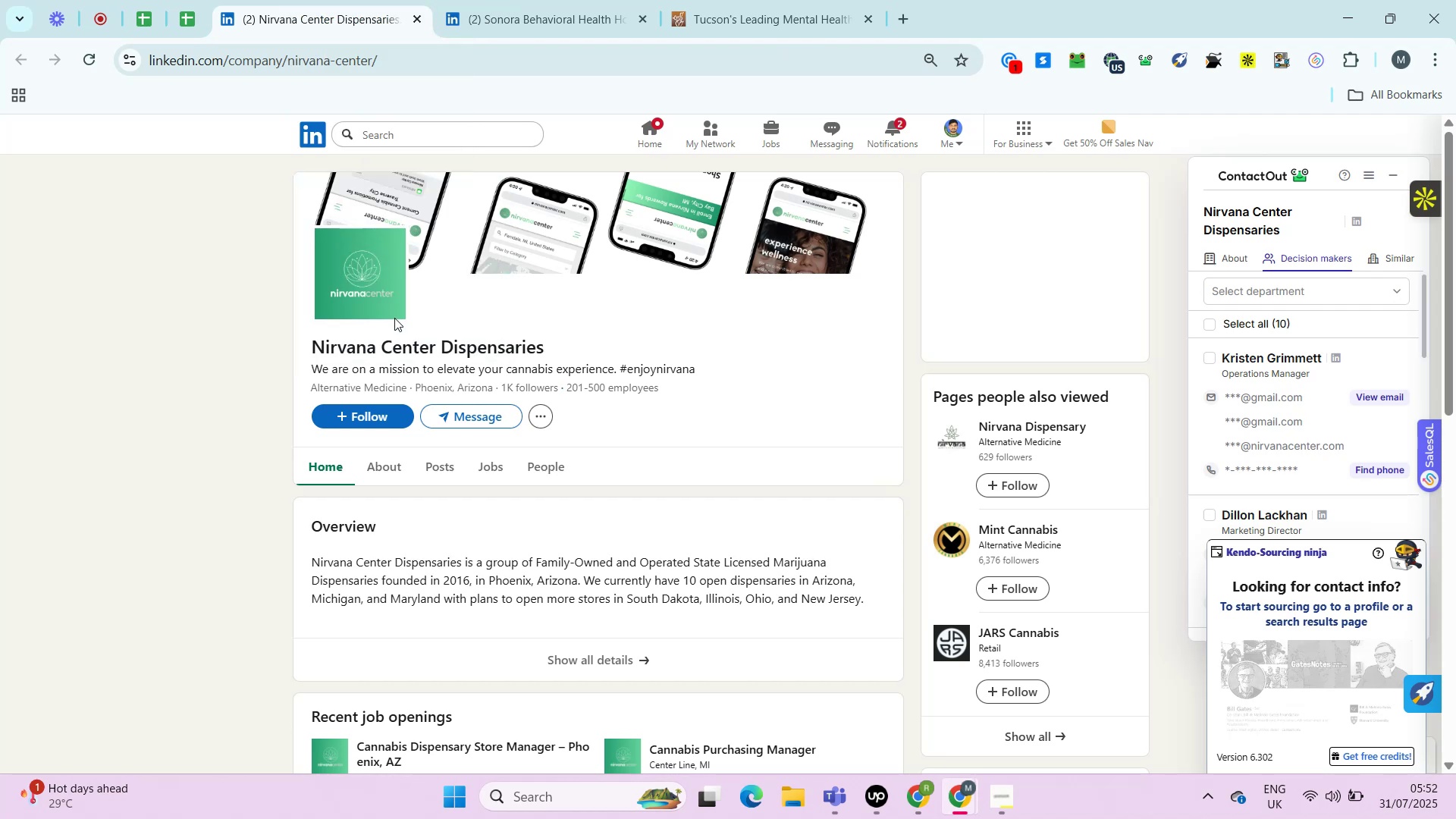 
key(Alt+Control+AltRight)
 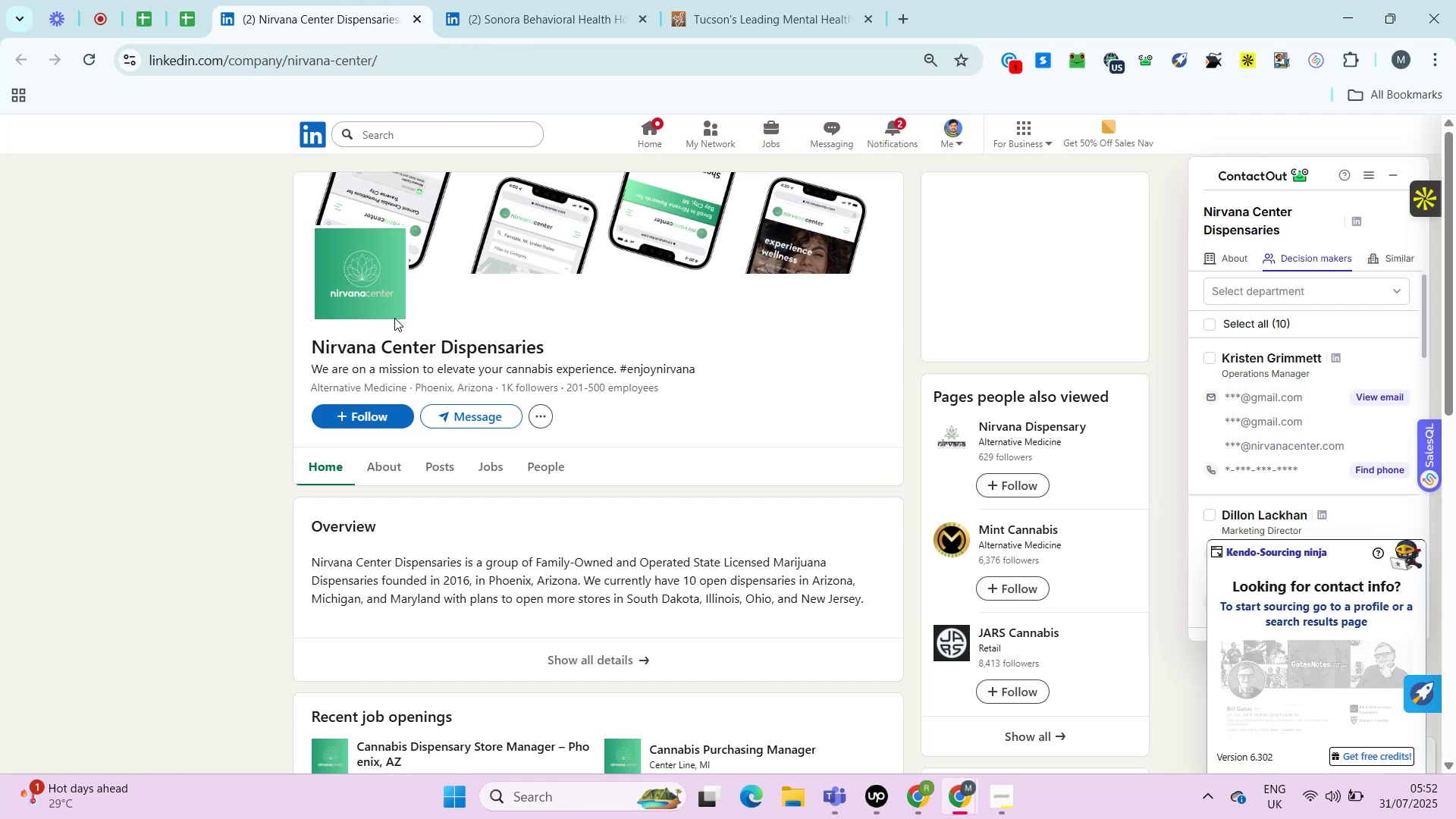 
wait(6.54)
 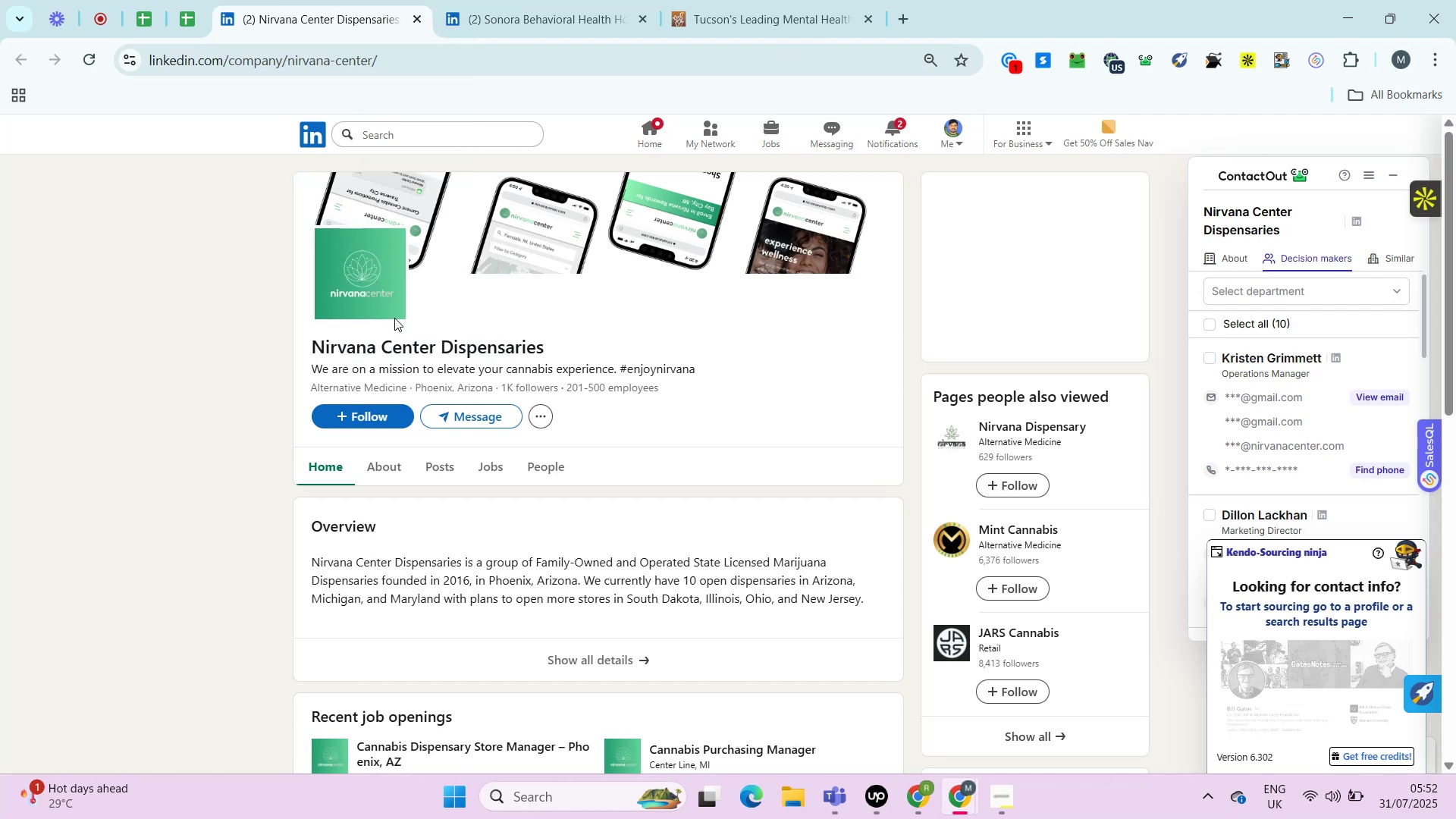 
key(Control+ControlRight)
 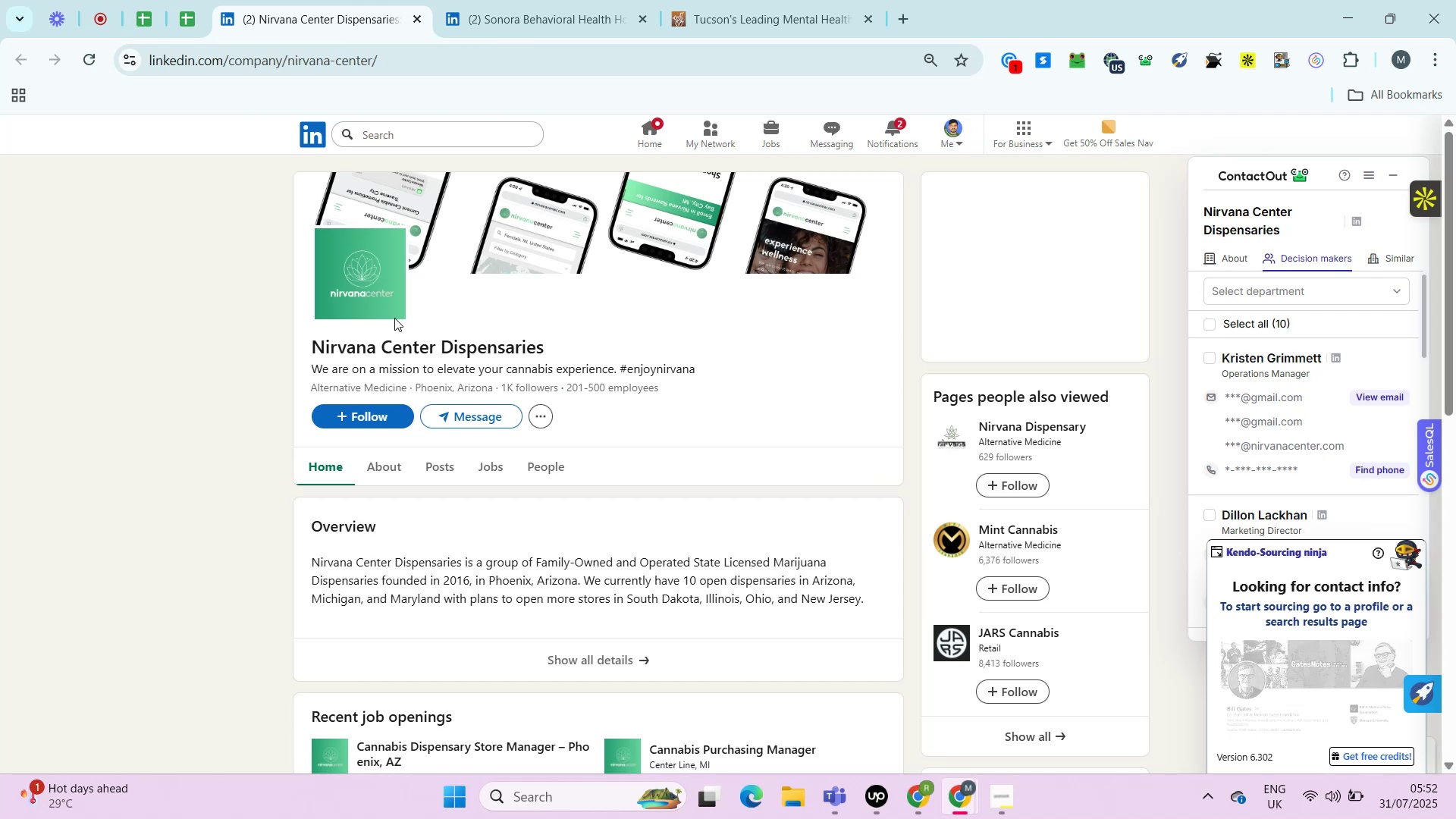 
key(Alt+Control+AltRight)
 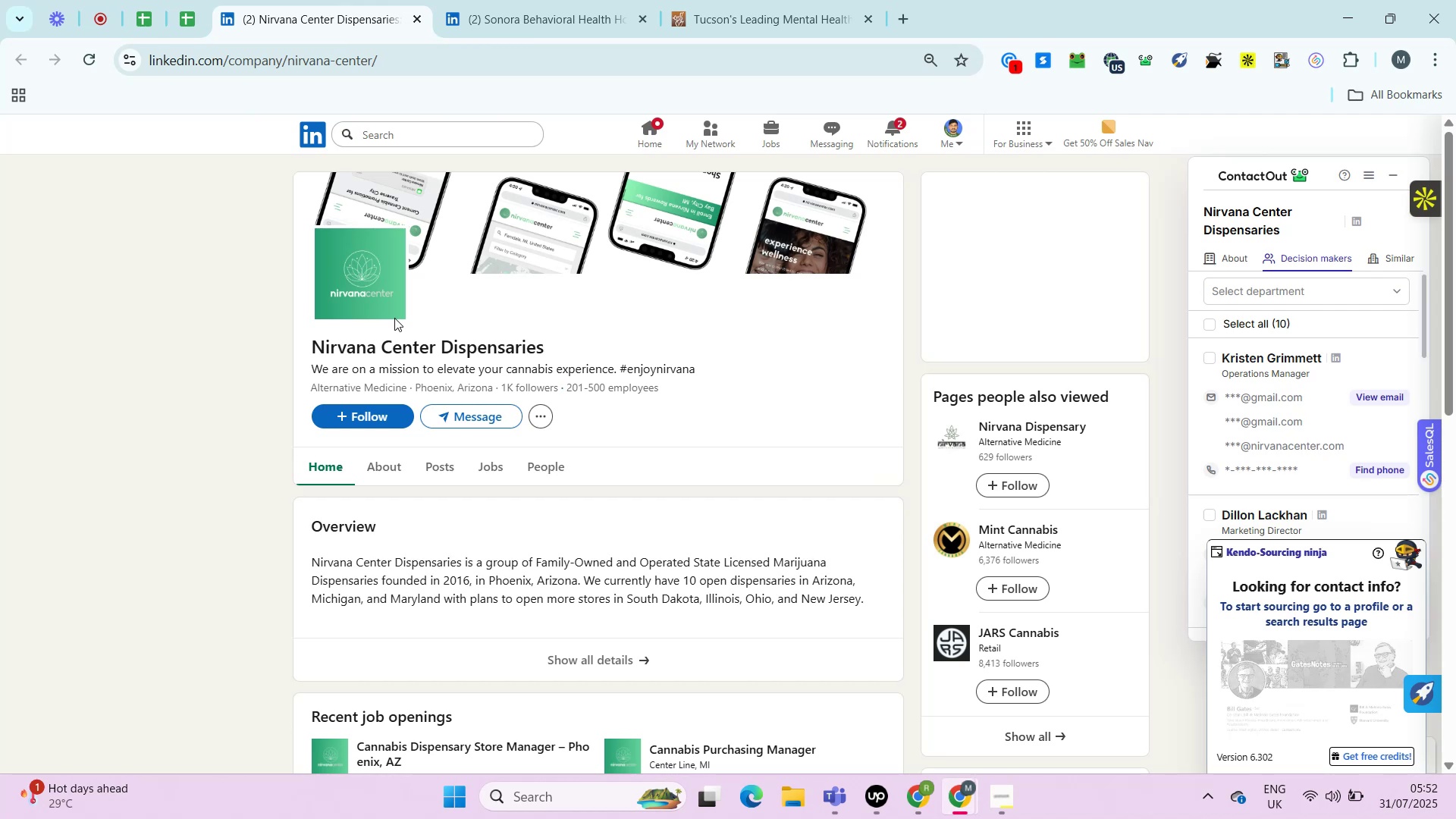 
key(Alt+Control+ControlRight)
 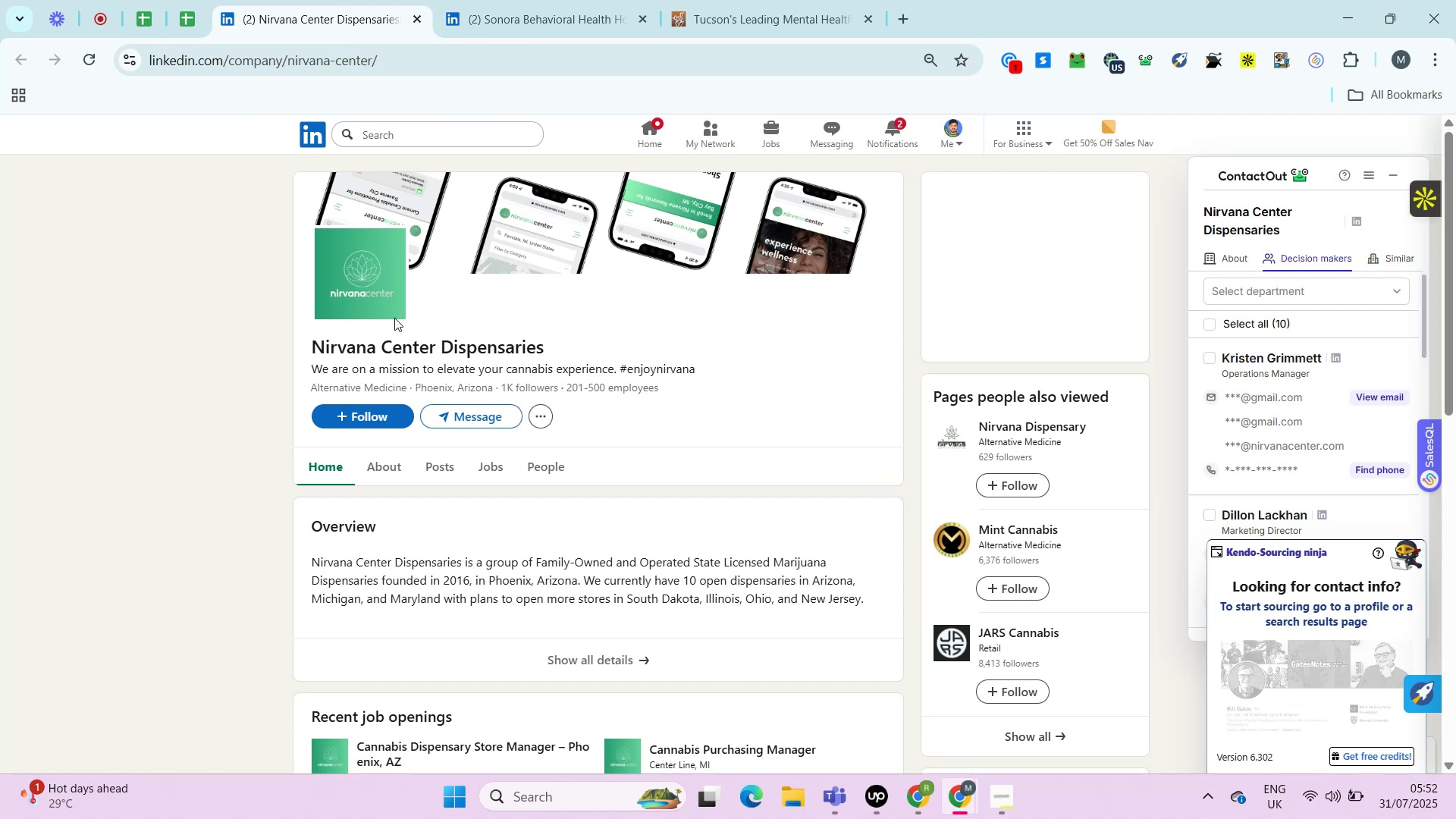 
hold_key(key=AltRight, duration=0.56)
 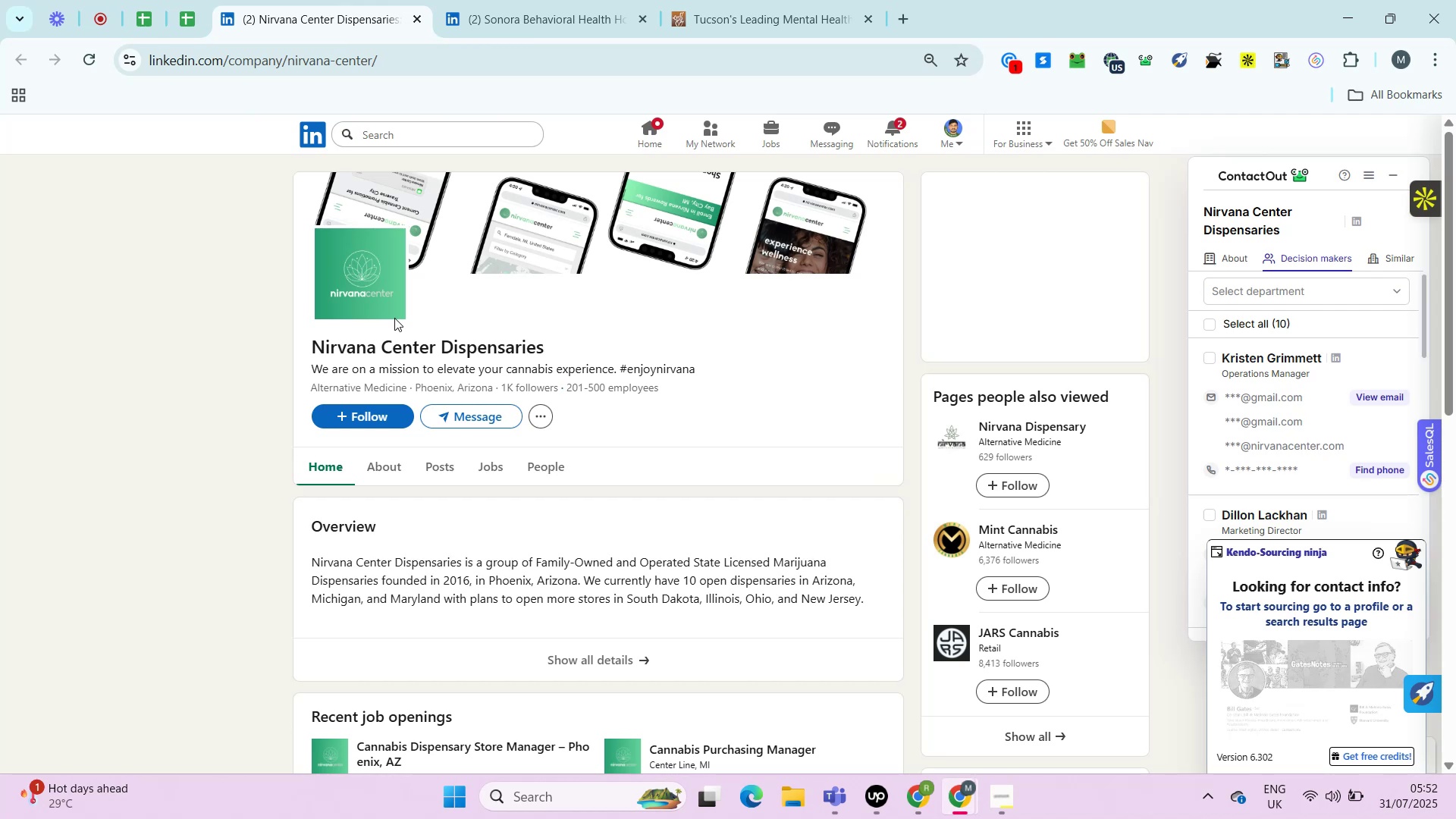 
hold_key(key=ControlRight, duration=0.32)
 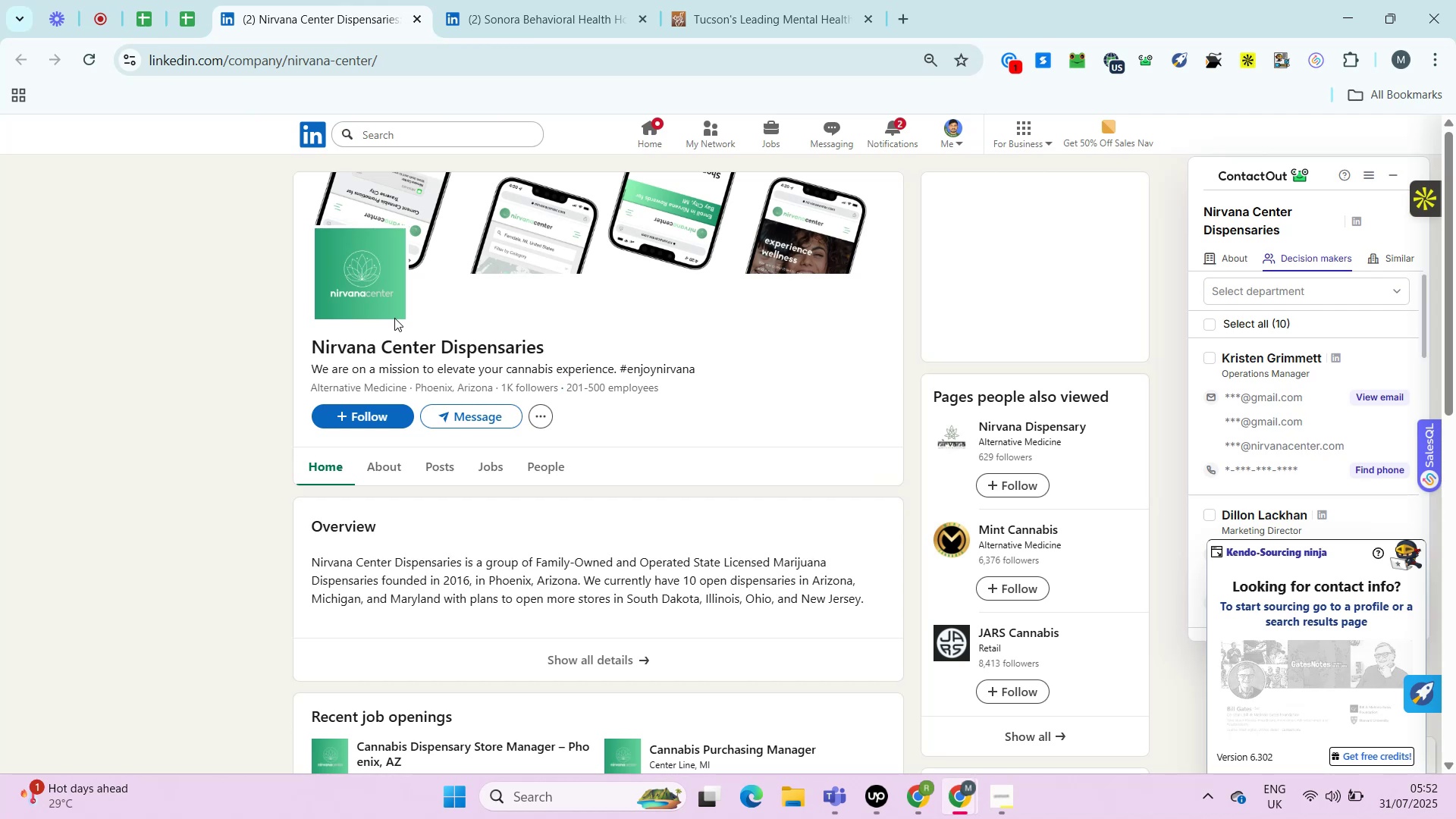 
key(Alt+Control+ControlRight)
 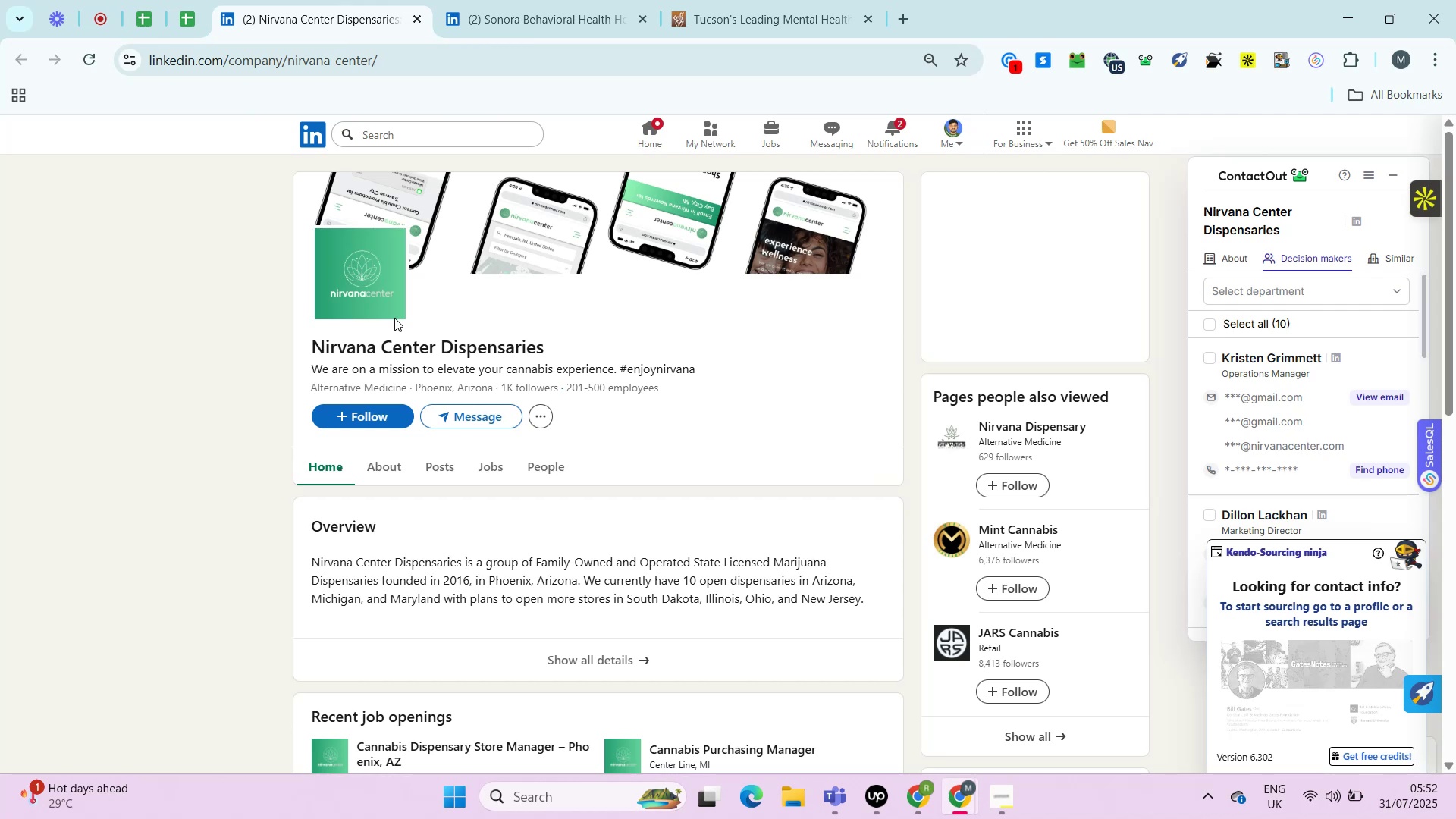 
key(Alt+Control+AltRight)
 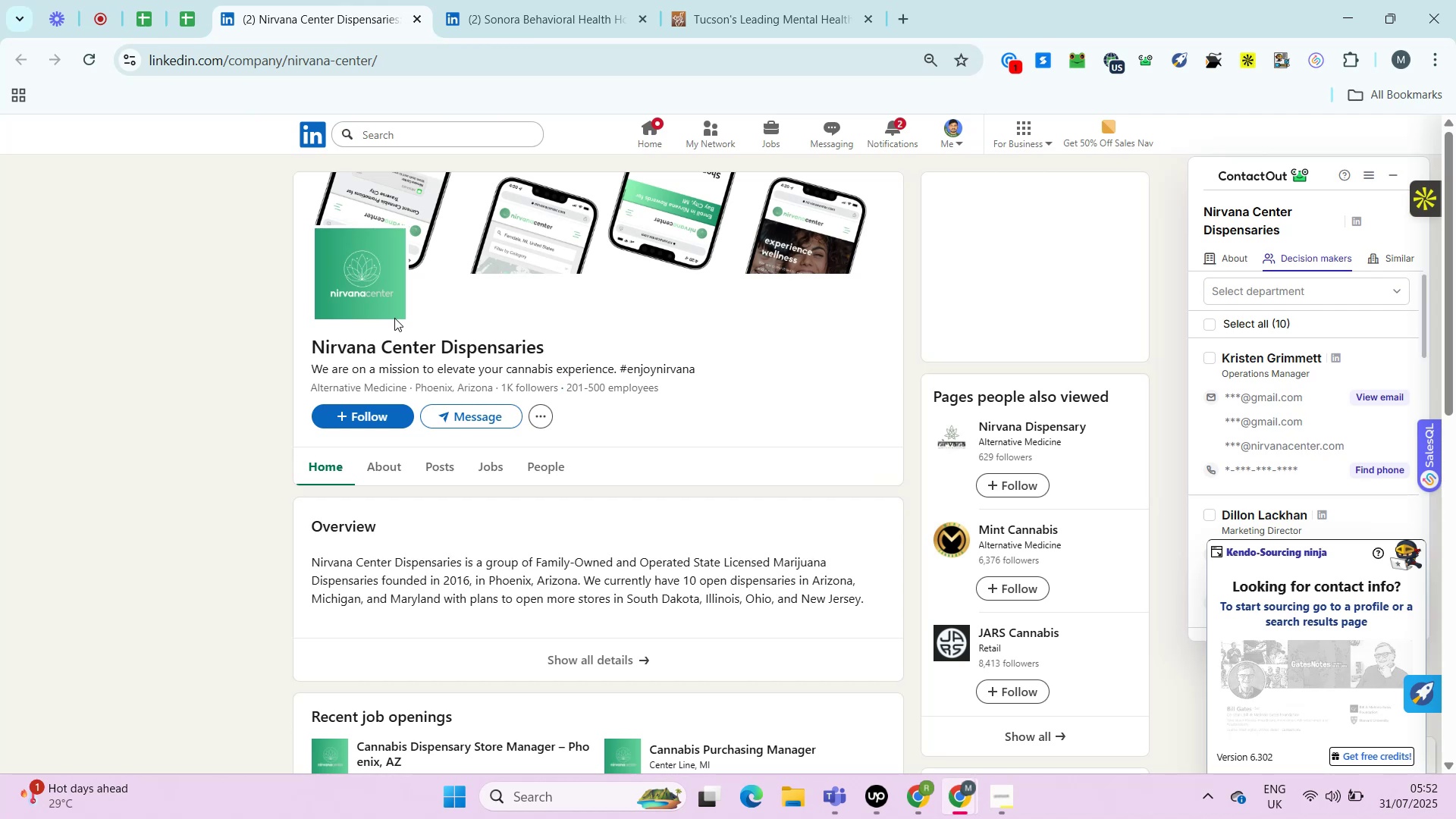 
key(Alt+Control+ControlRight)
 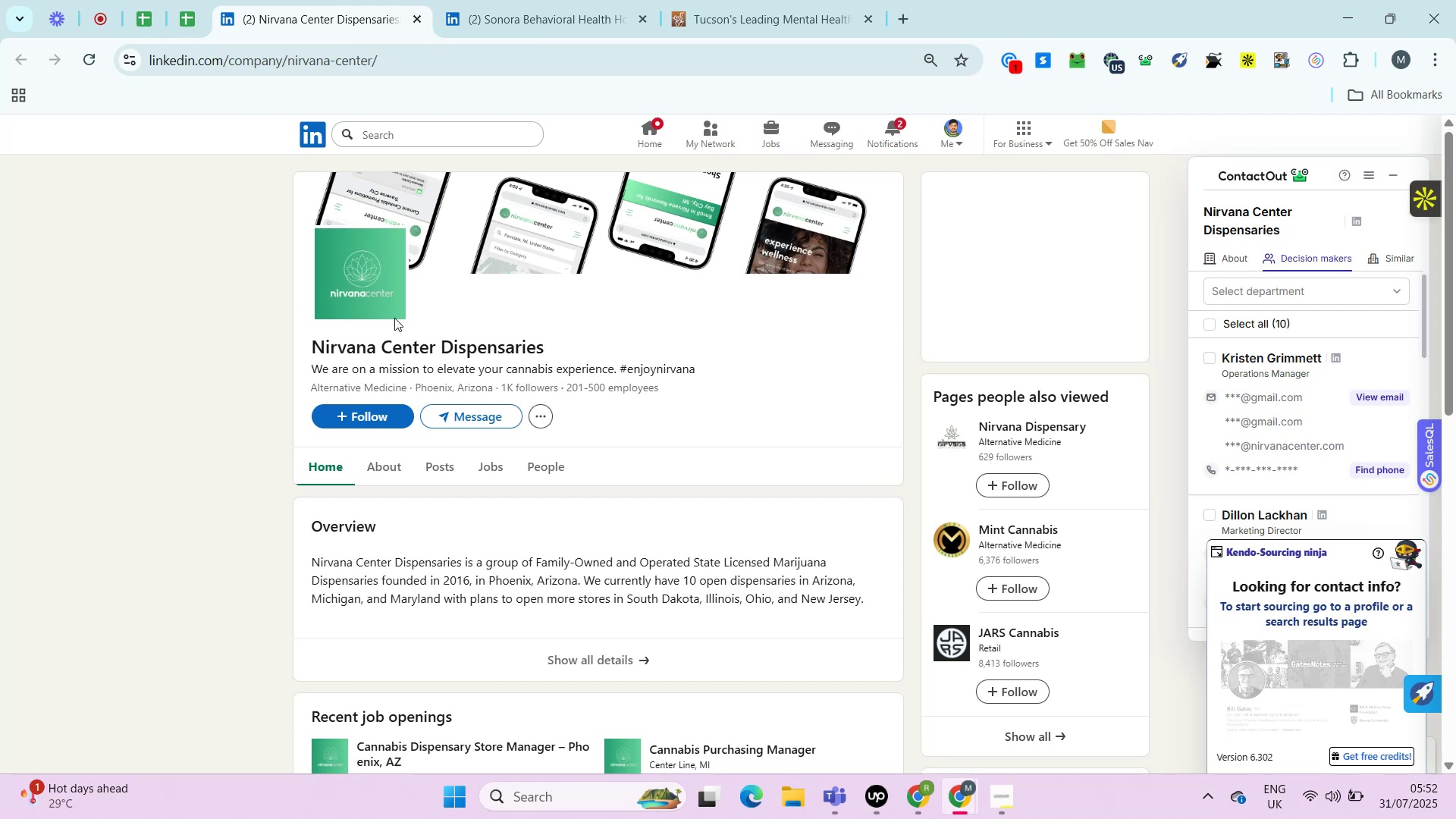 
key(Alt+Control+AltRight)
 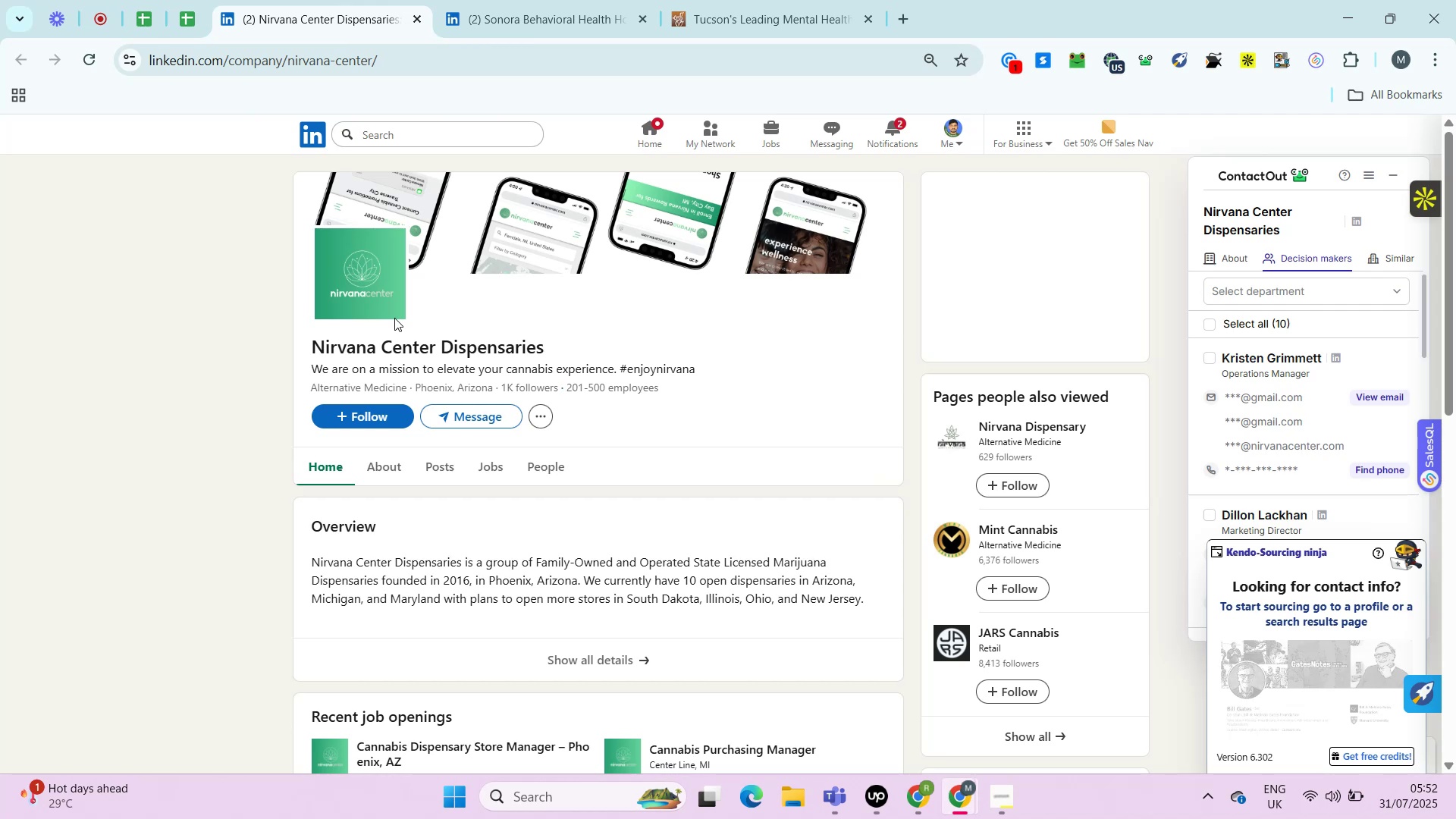 
wait(15.39)
 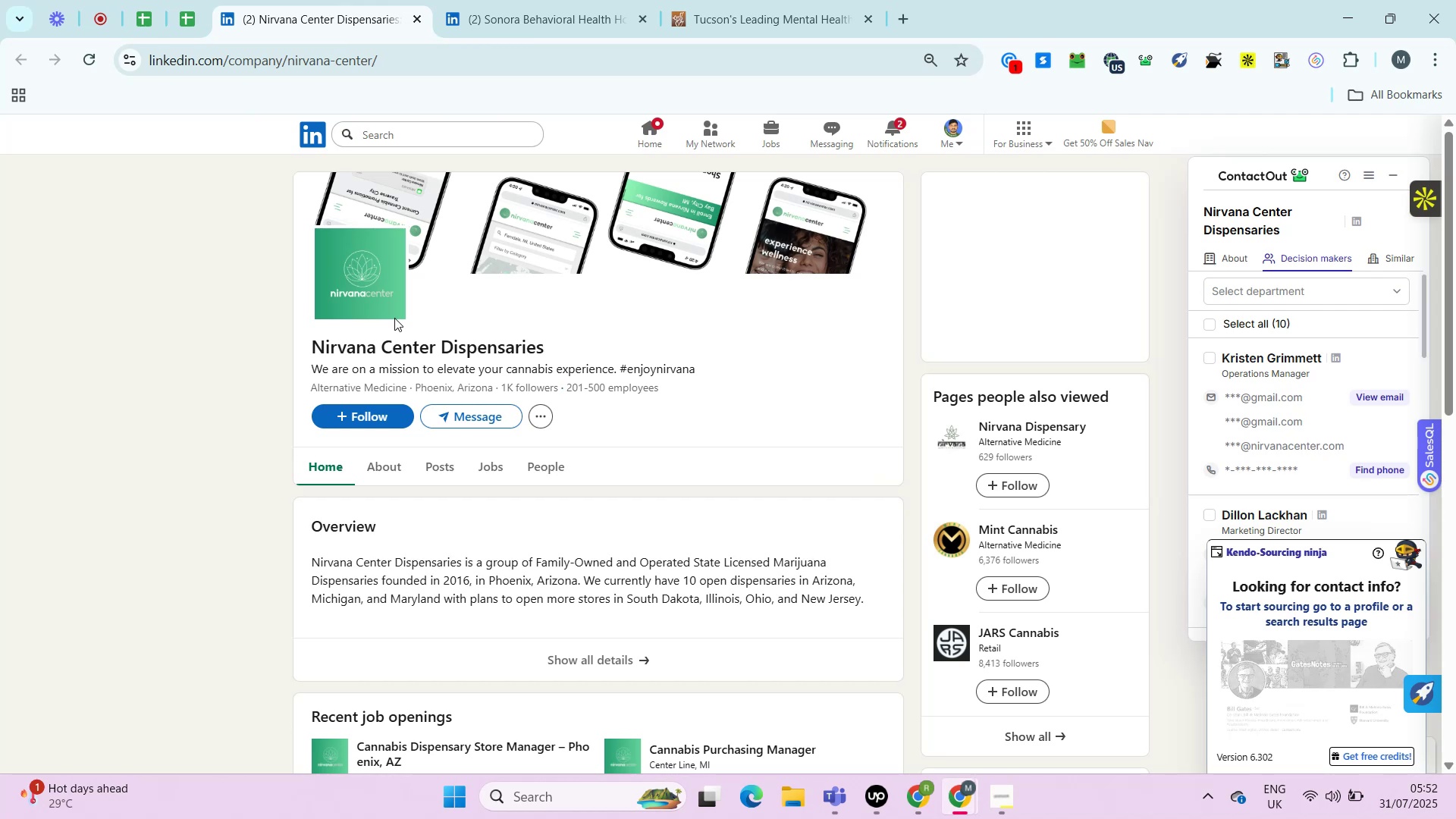 
key(Control+ControlRight)
 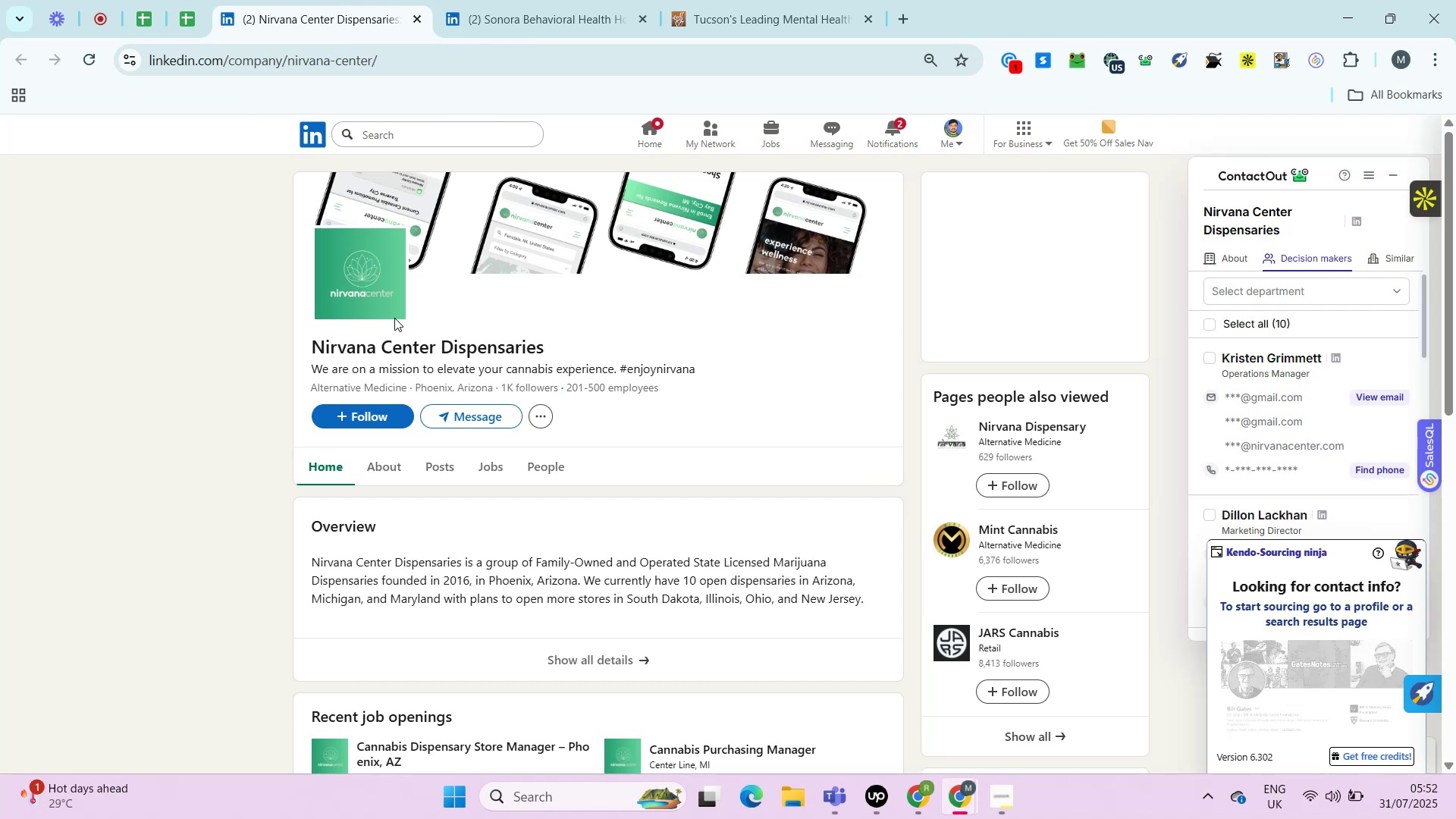 
key(Alt+Control+AltRight)
 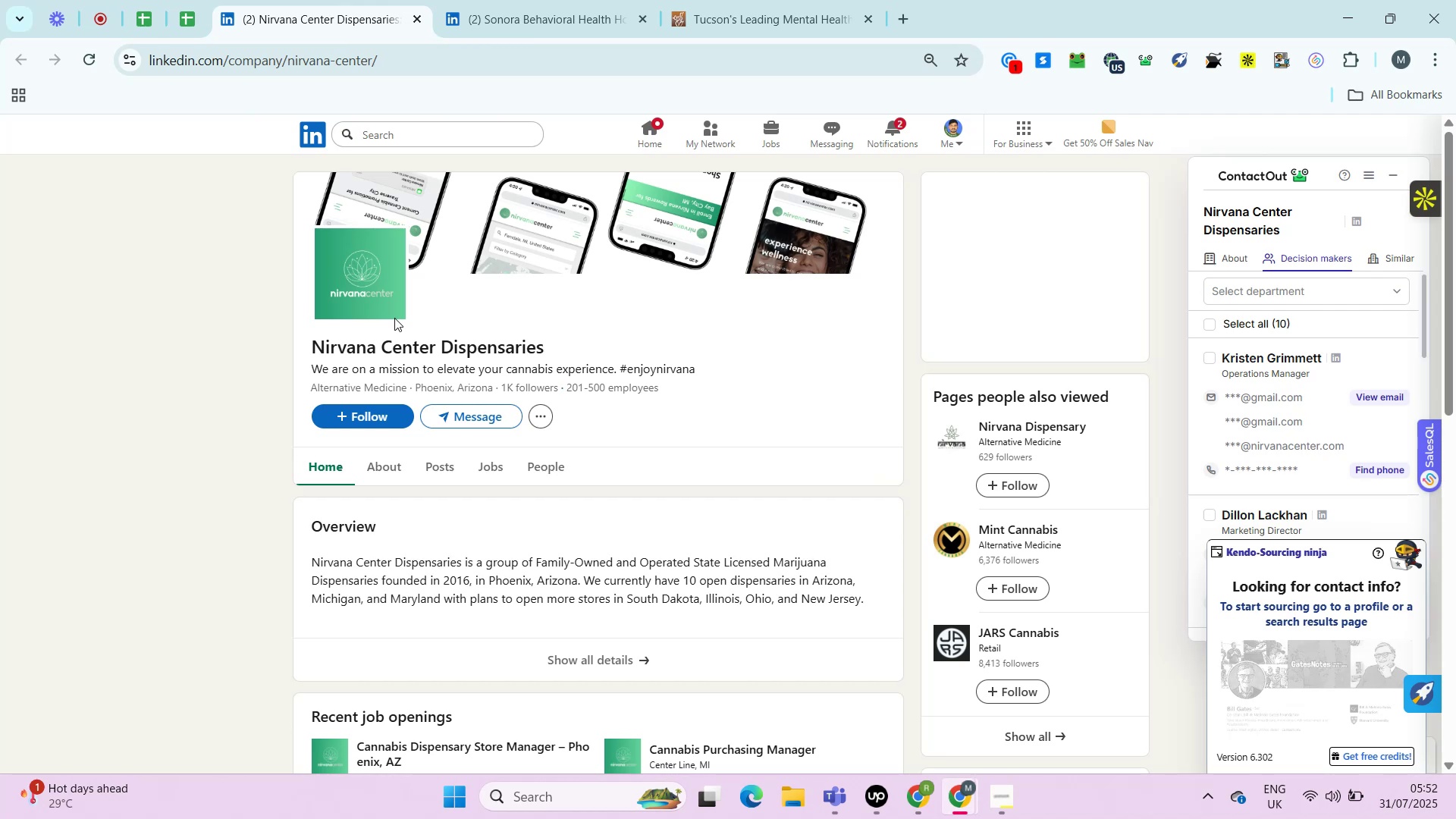 
key(Alt+Control+ControlRight)
 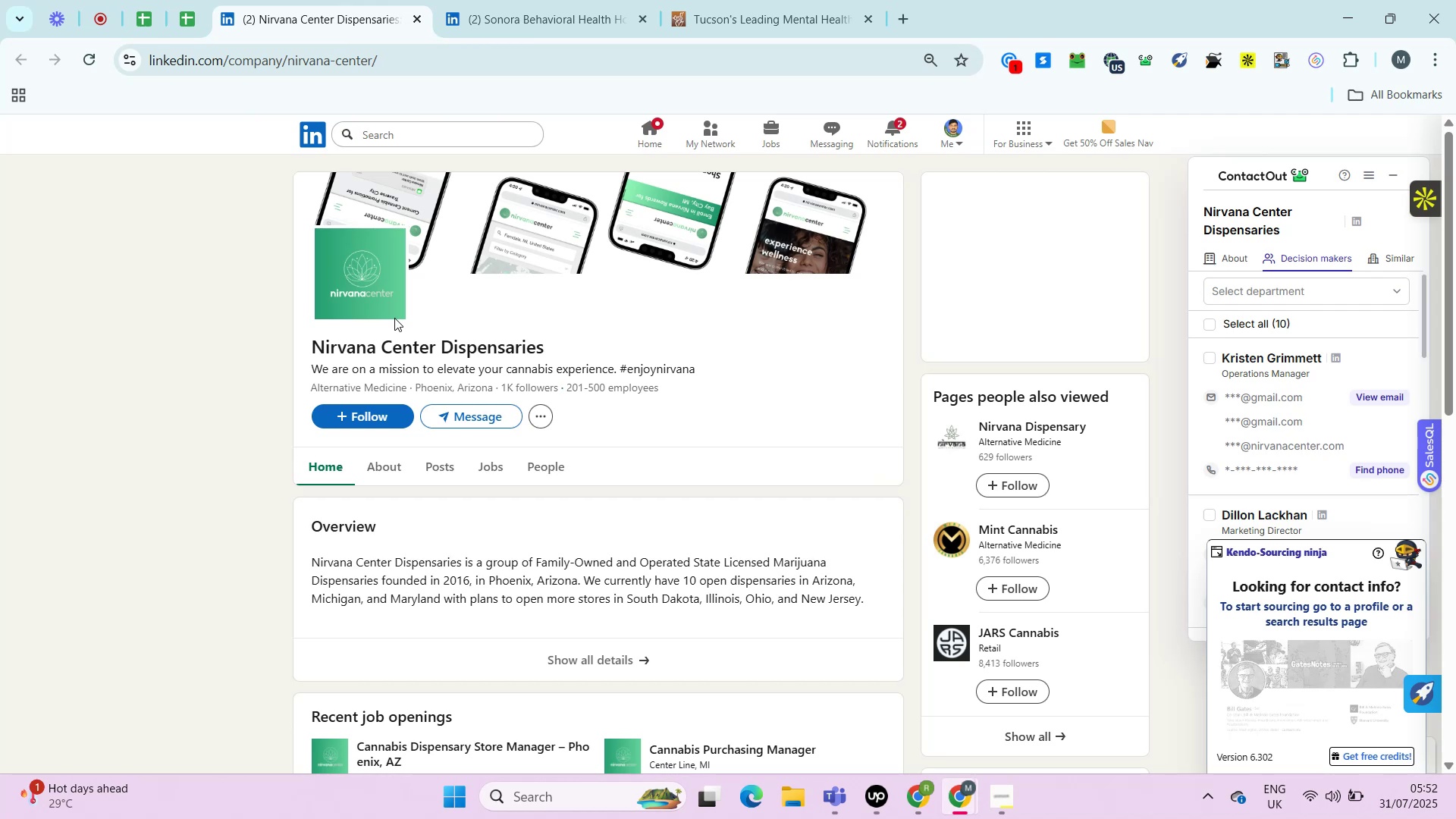 
key(Alt+Control+AltRight)
 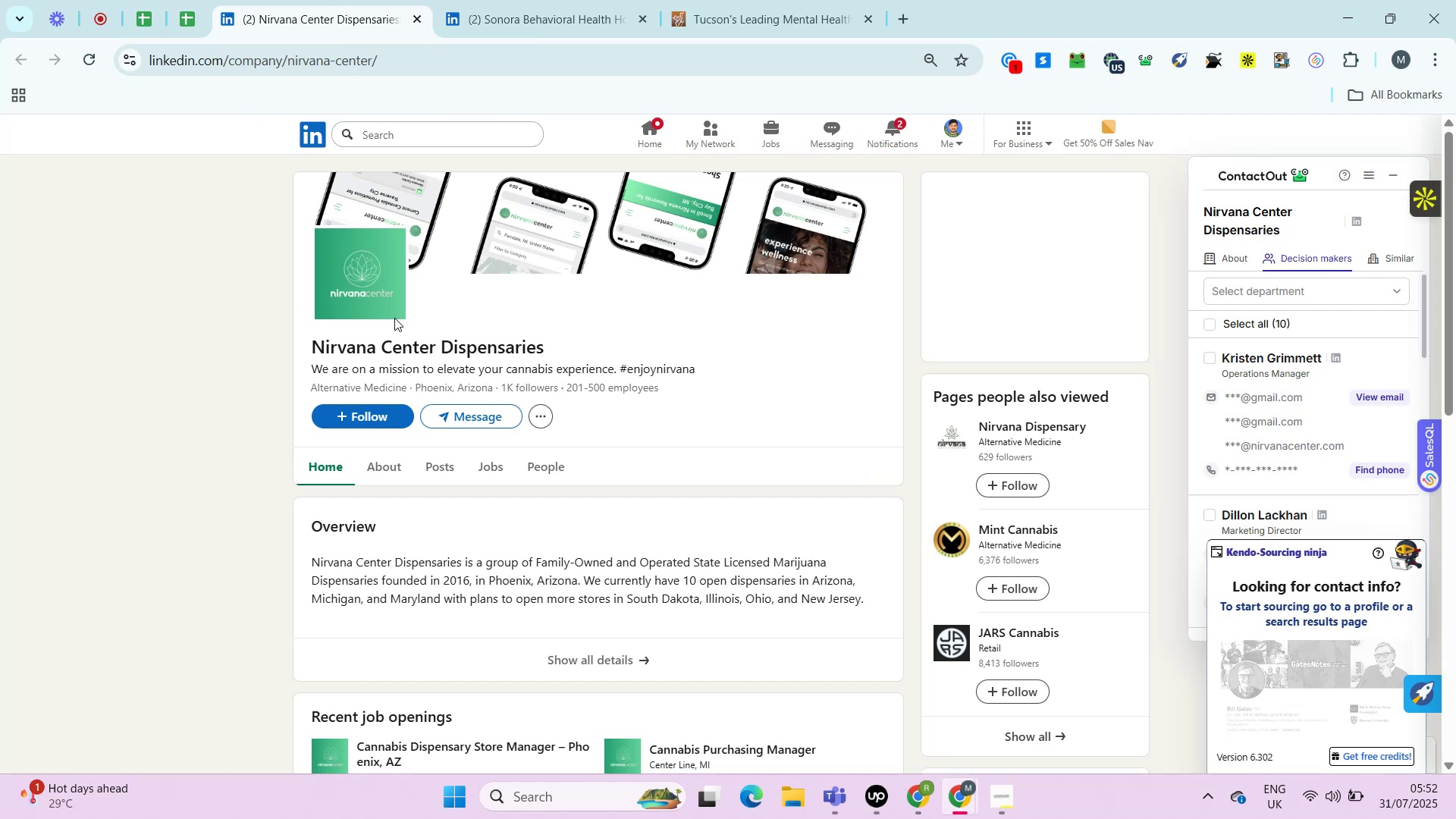 
wait(7.86)
 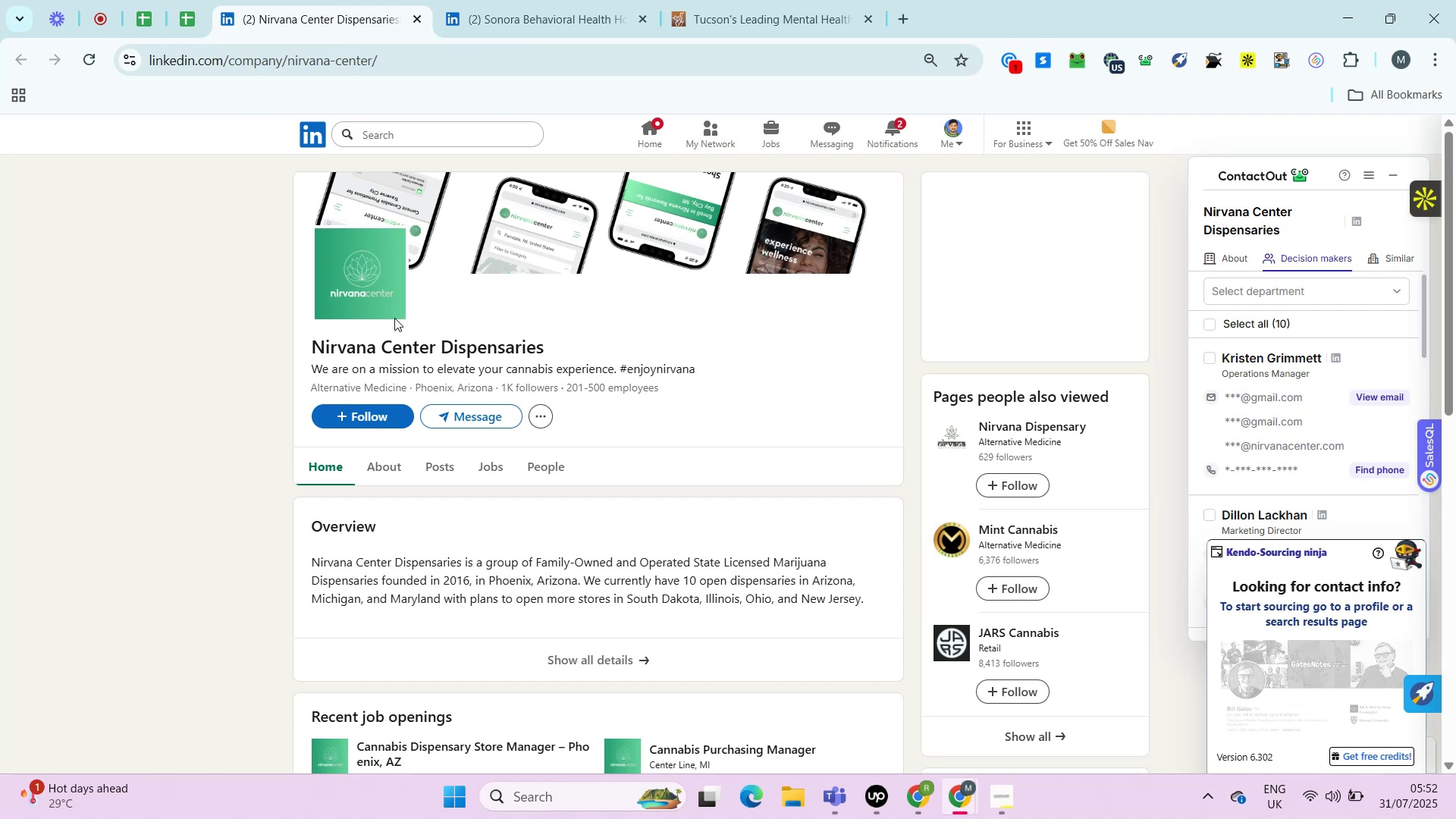 
key(Control+ControlRight)
 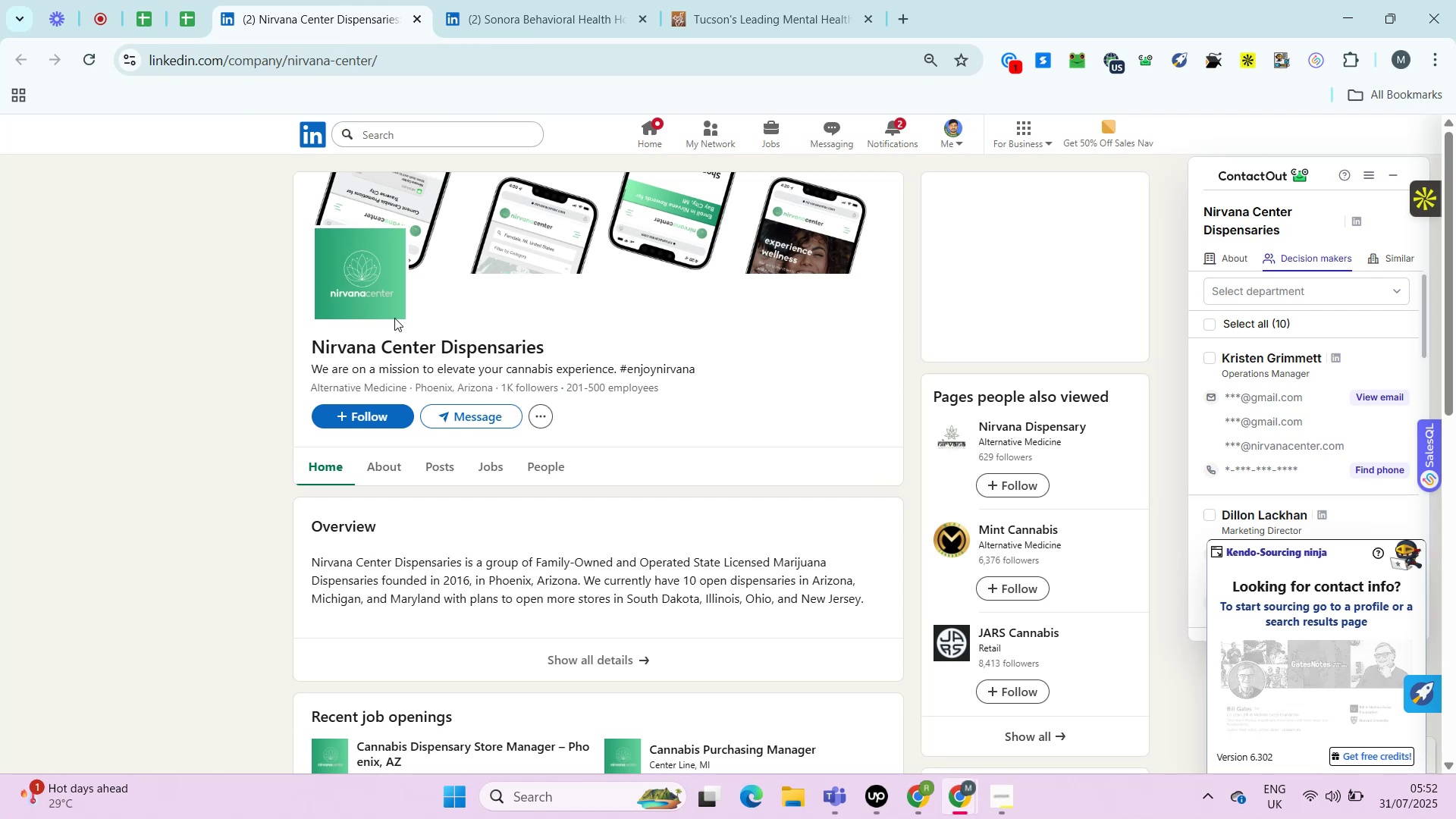 
key(Alt+Control+AltRight)
 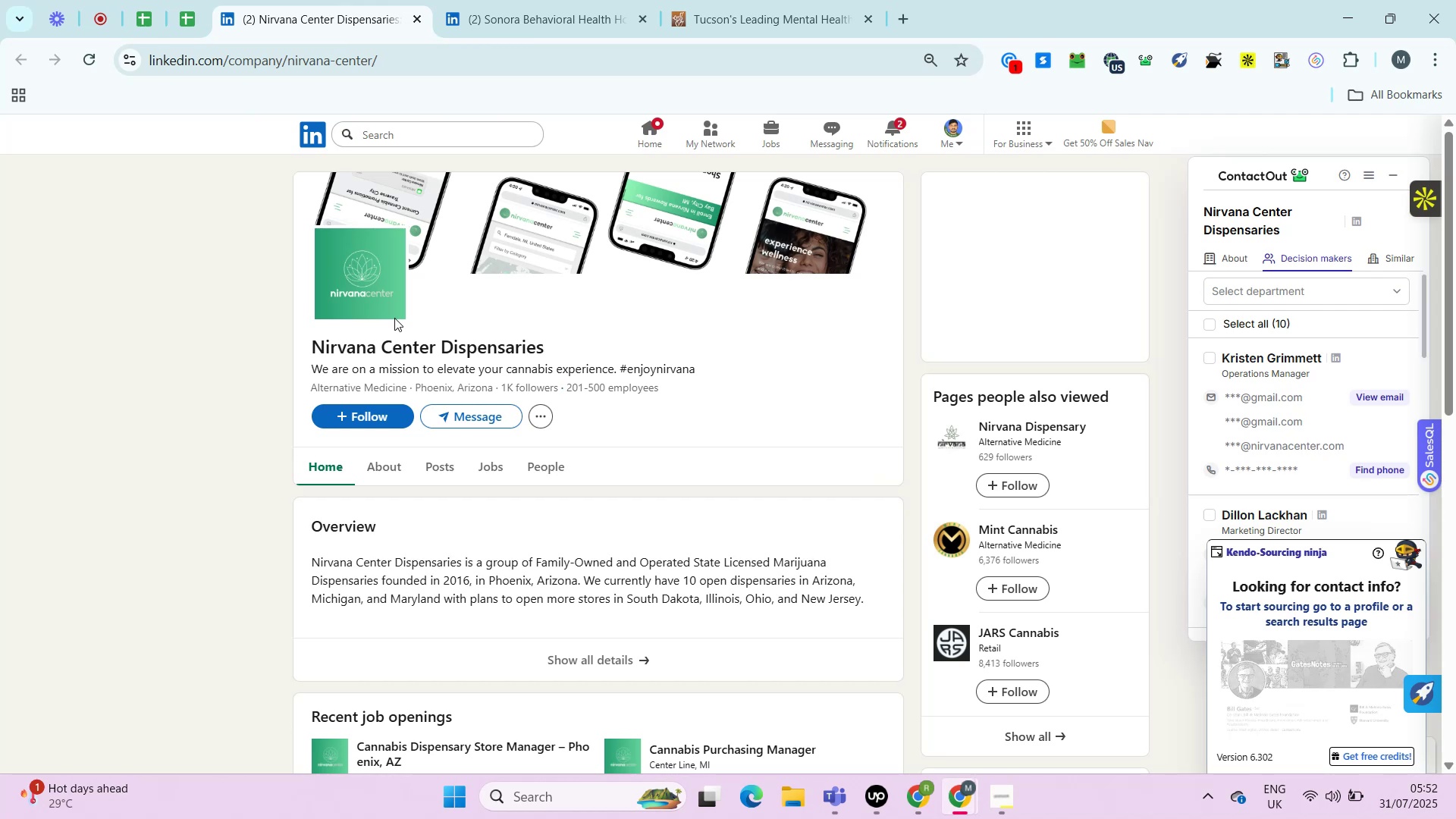 
key(Alt+Control+ControlRight)
 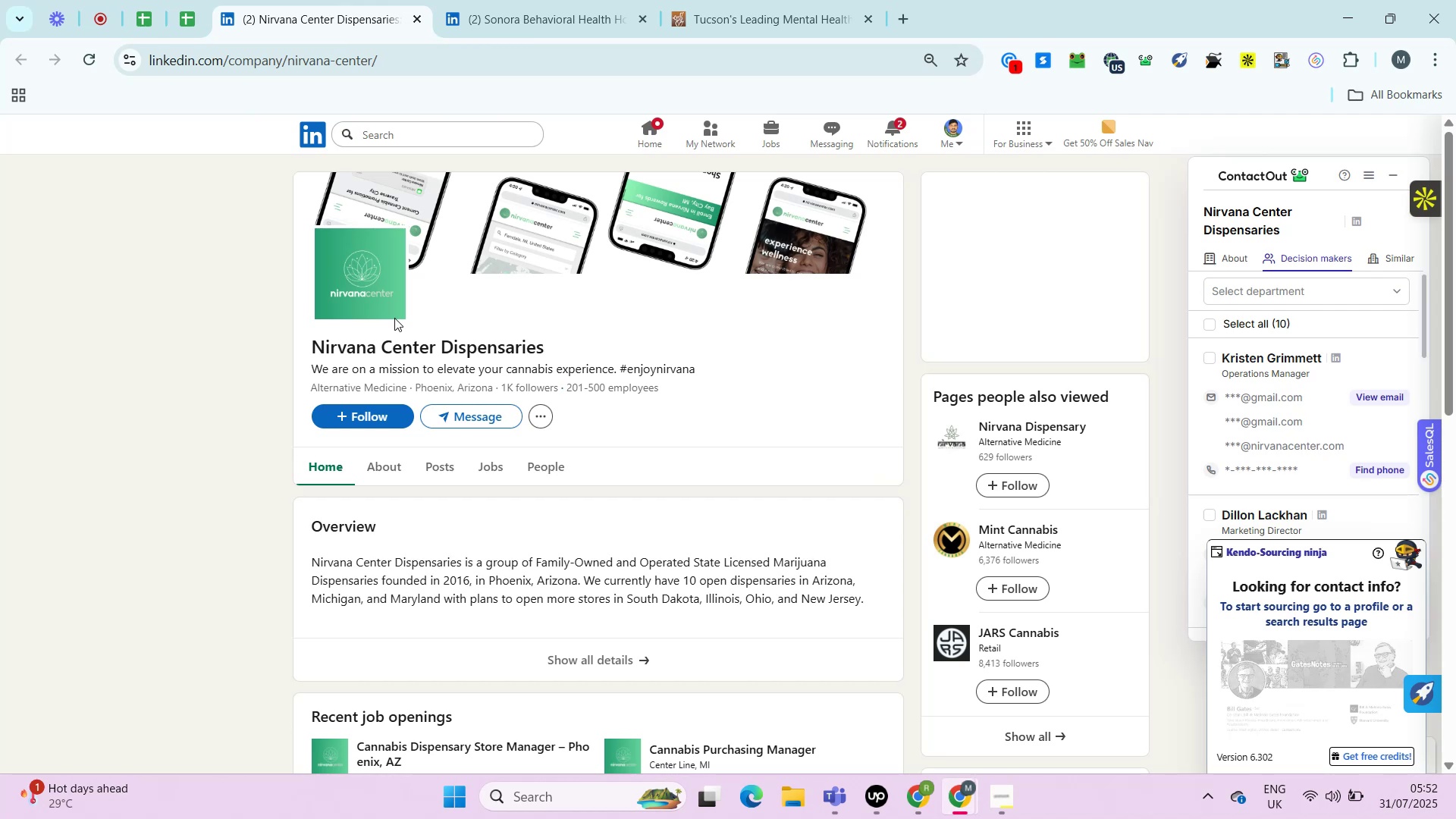 
key(Alt+Control+AltRight)
 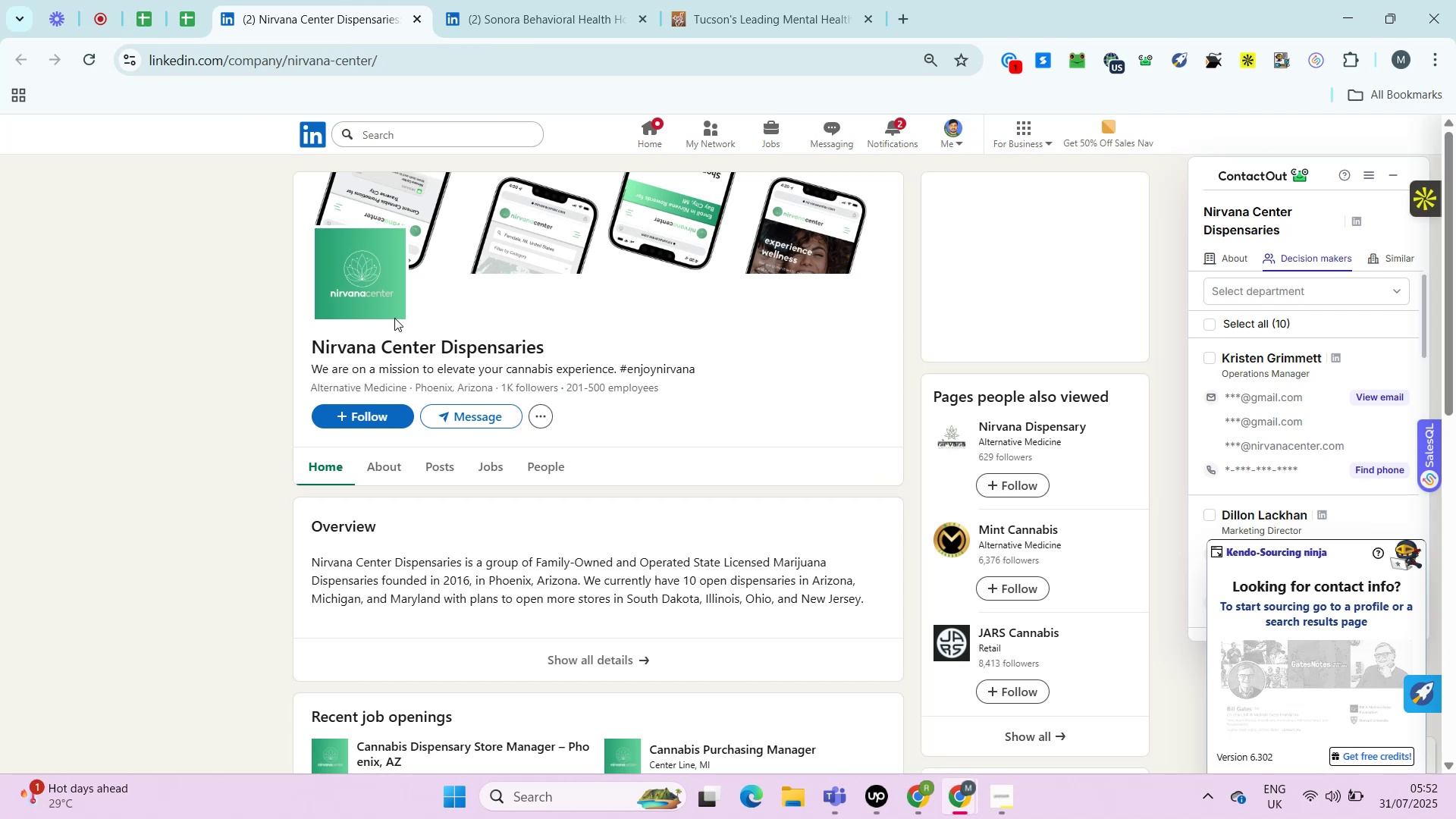 
key(Control+ControlRight)
 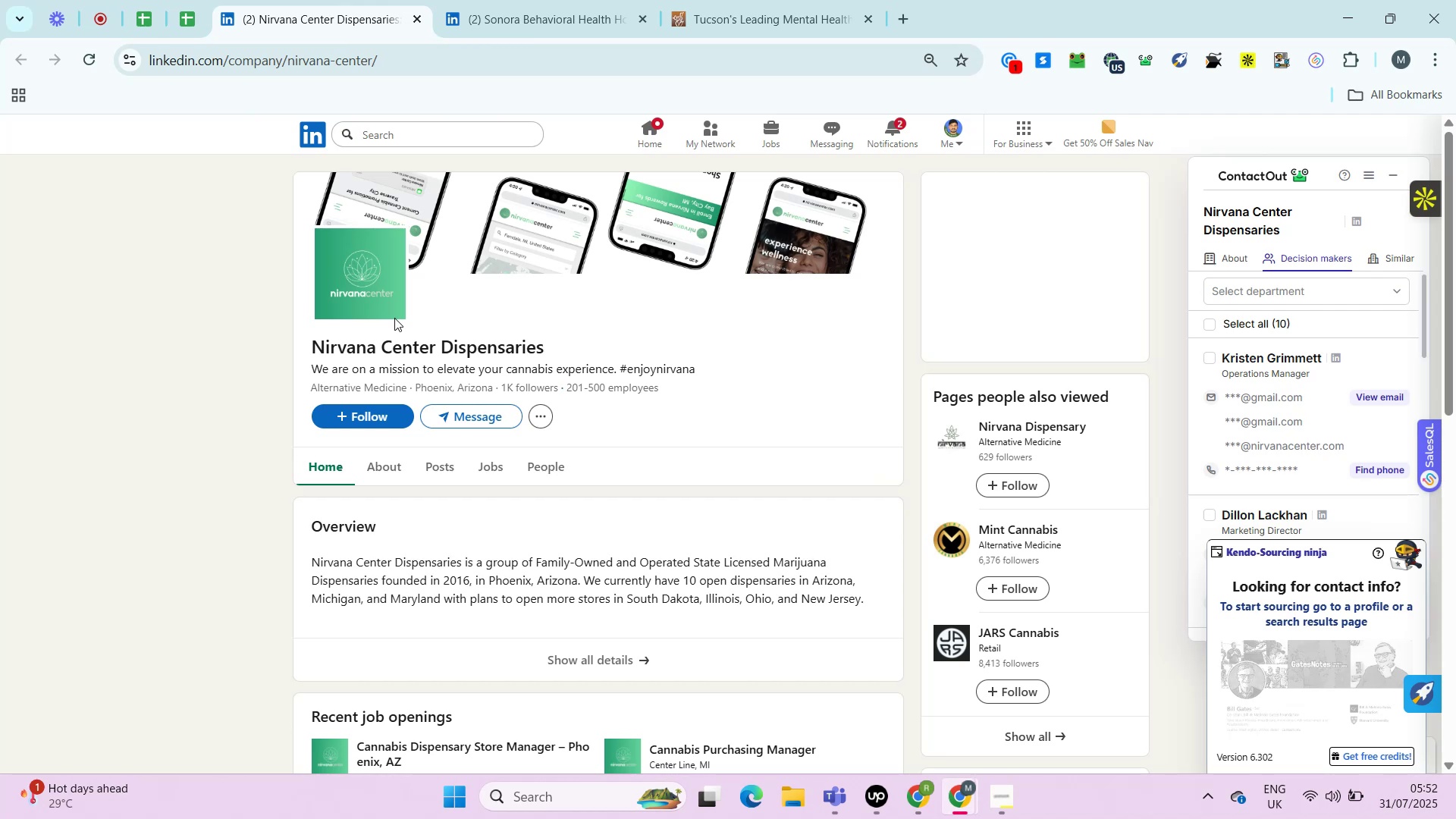 
key(Alt+Control+AltRight)
 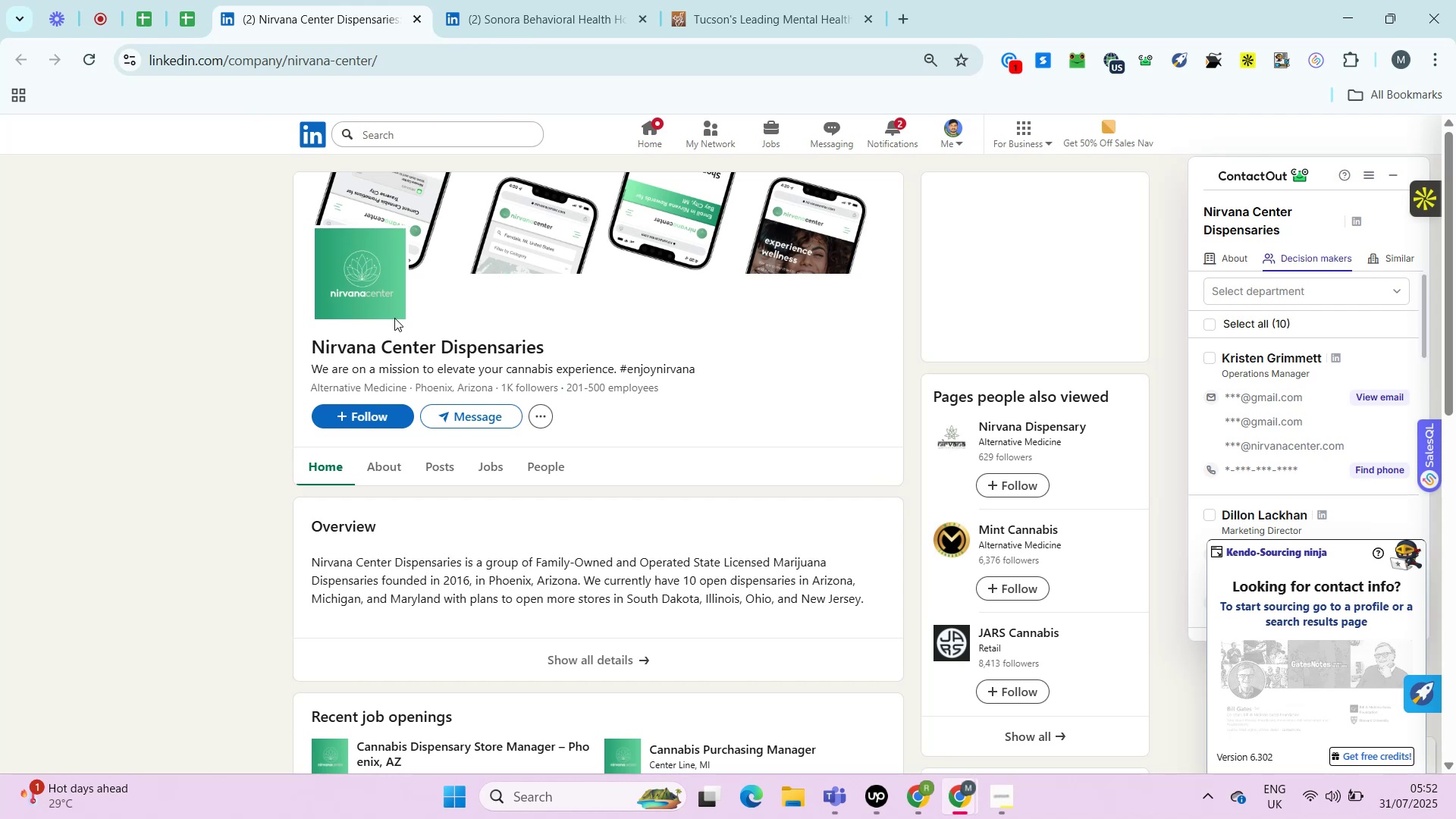 
key(Alt+Control+AltRight)
 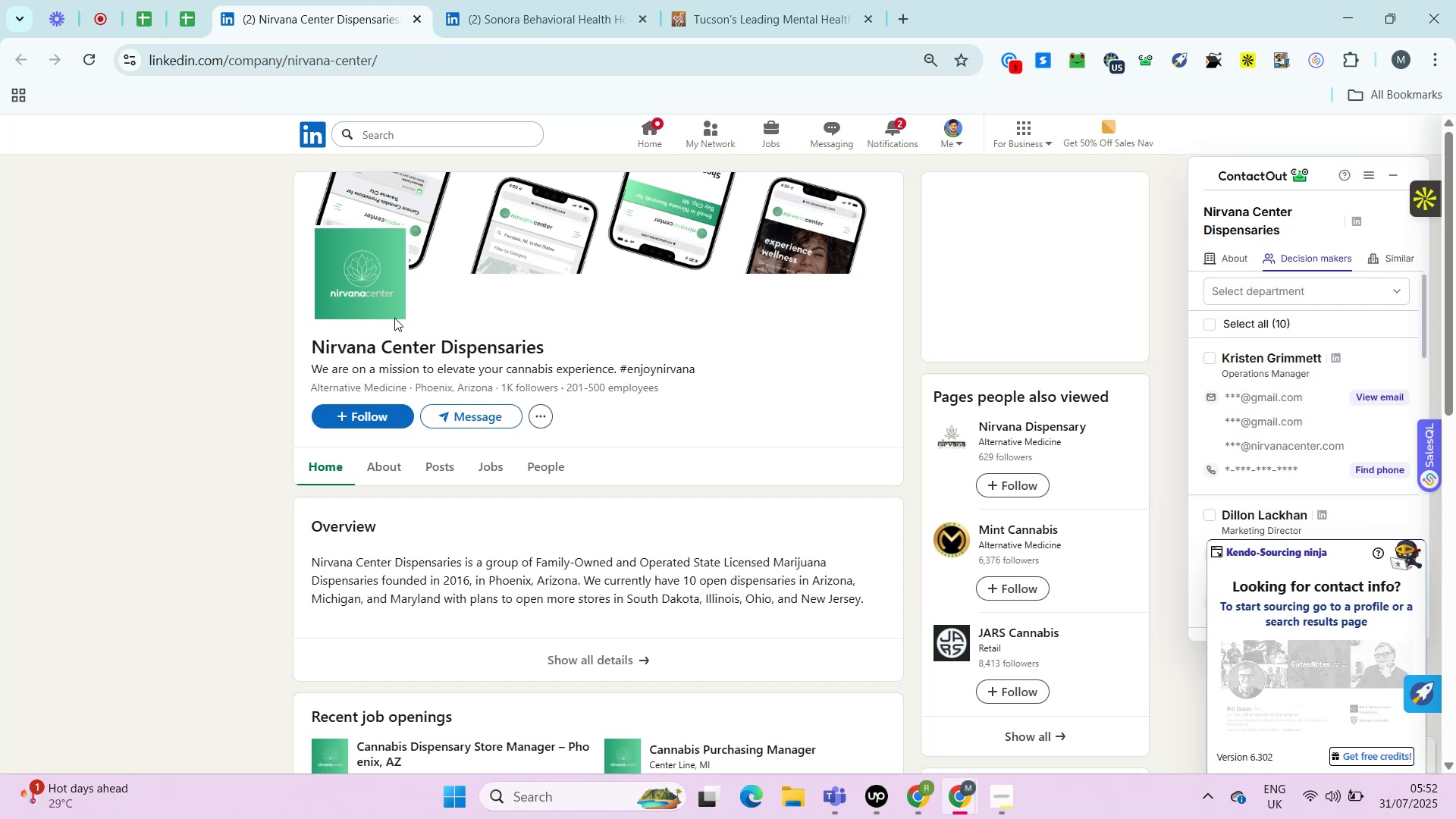 
key(Alt+Control+ControlRight)
 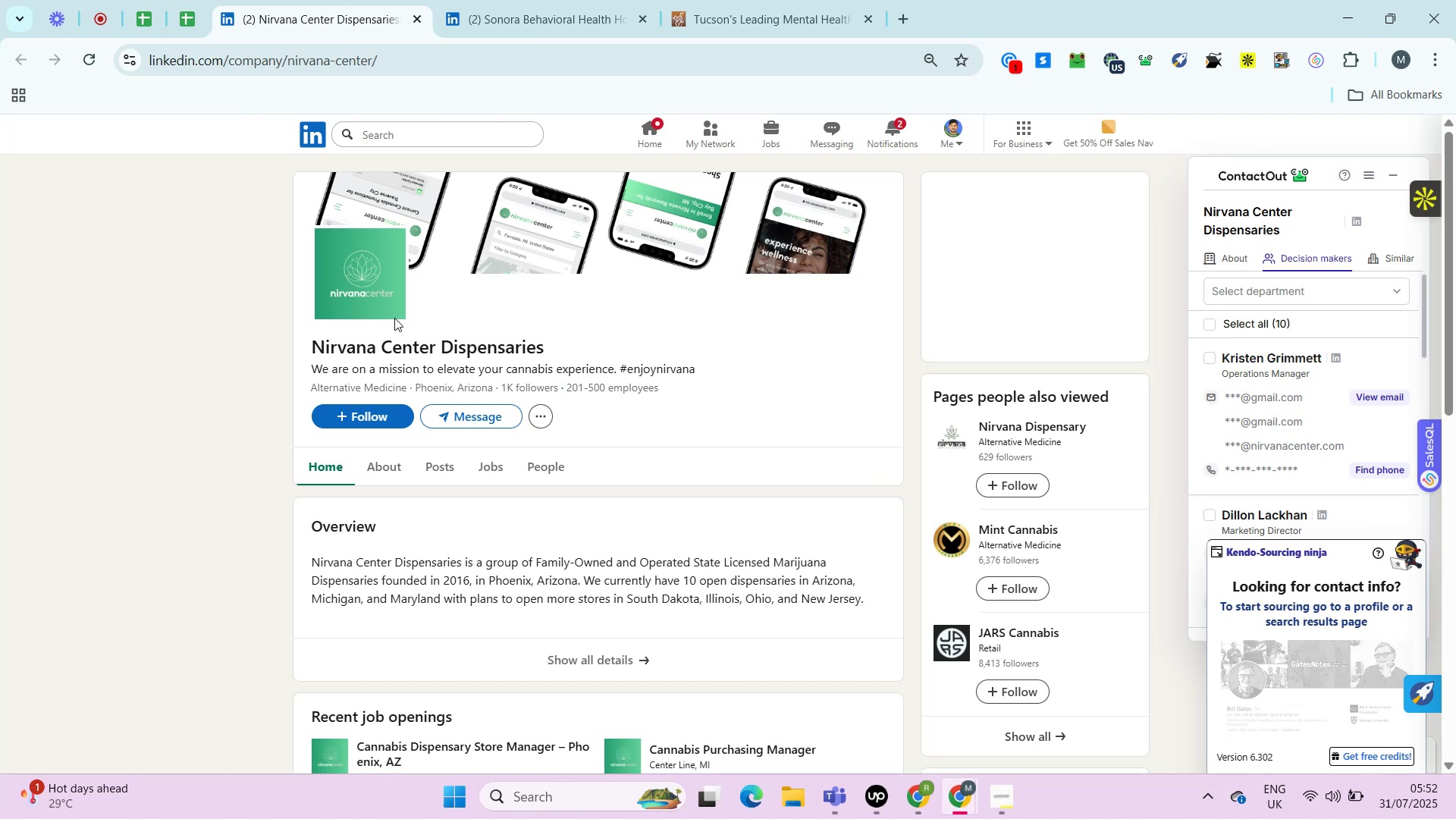 
key(Alt+Control+AltRight)
 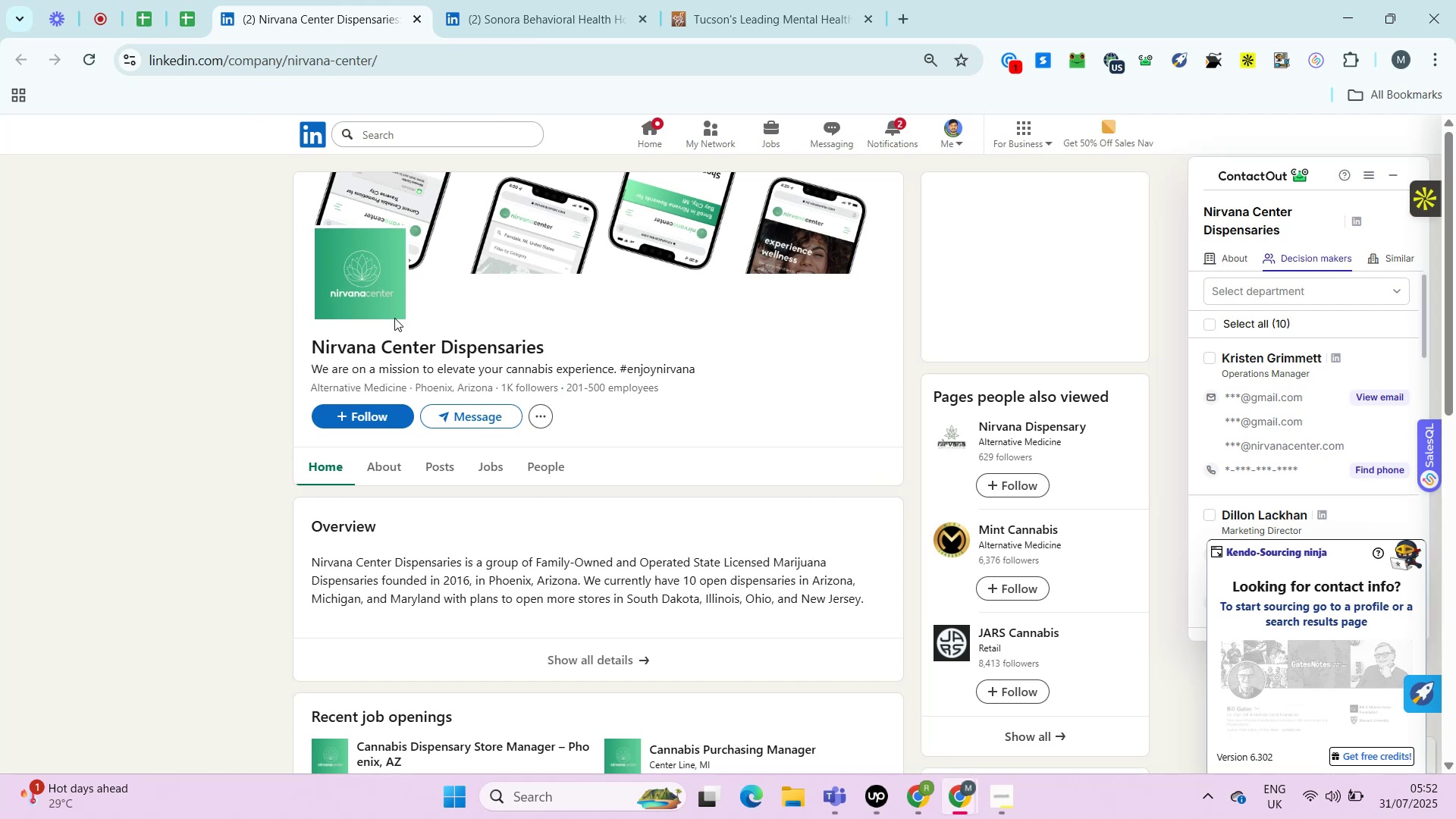 
key(Alt+Control+ControlRight)
 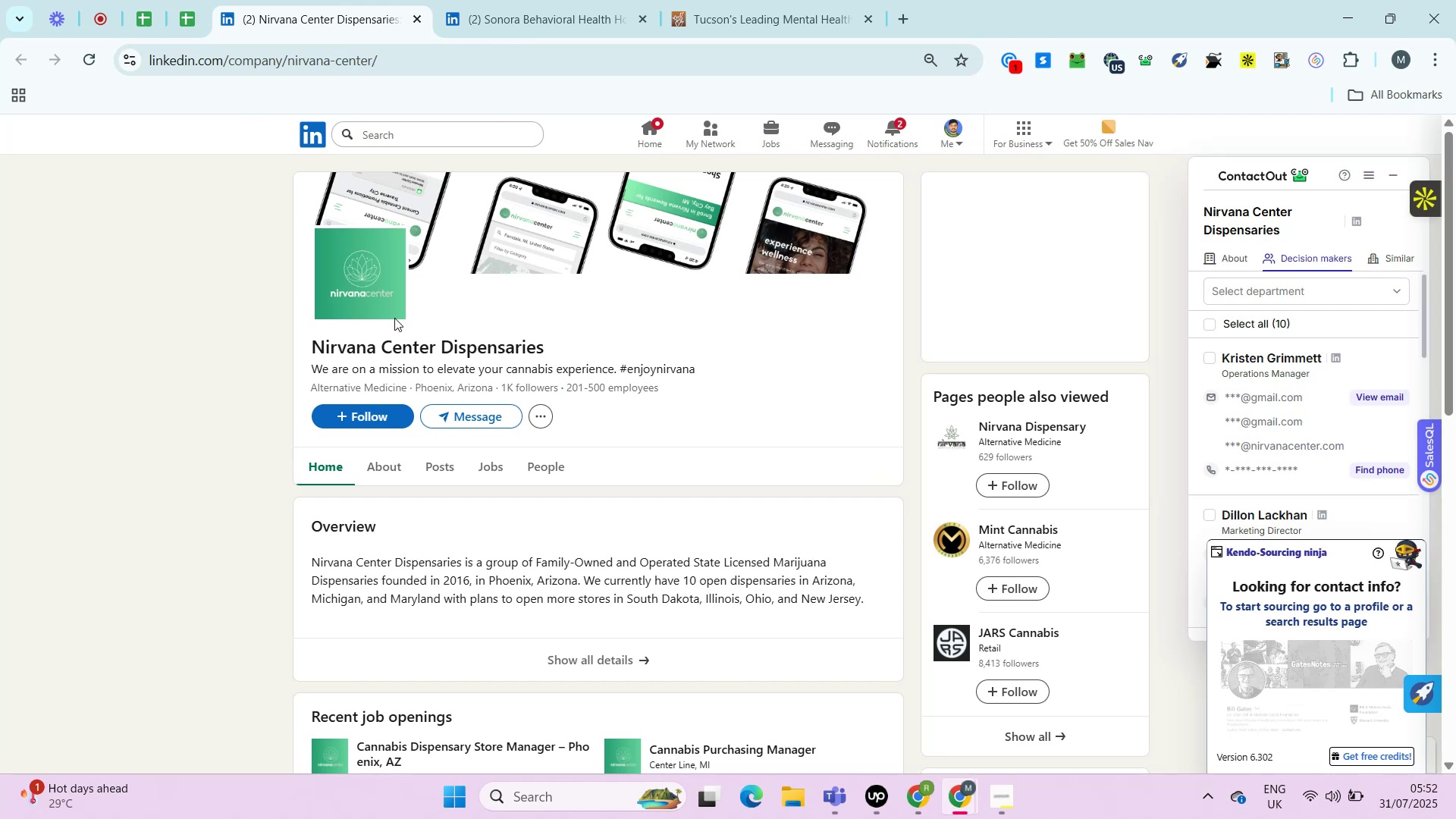 
key(Alt+Control+AltRight)
 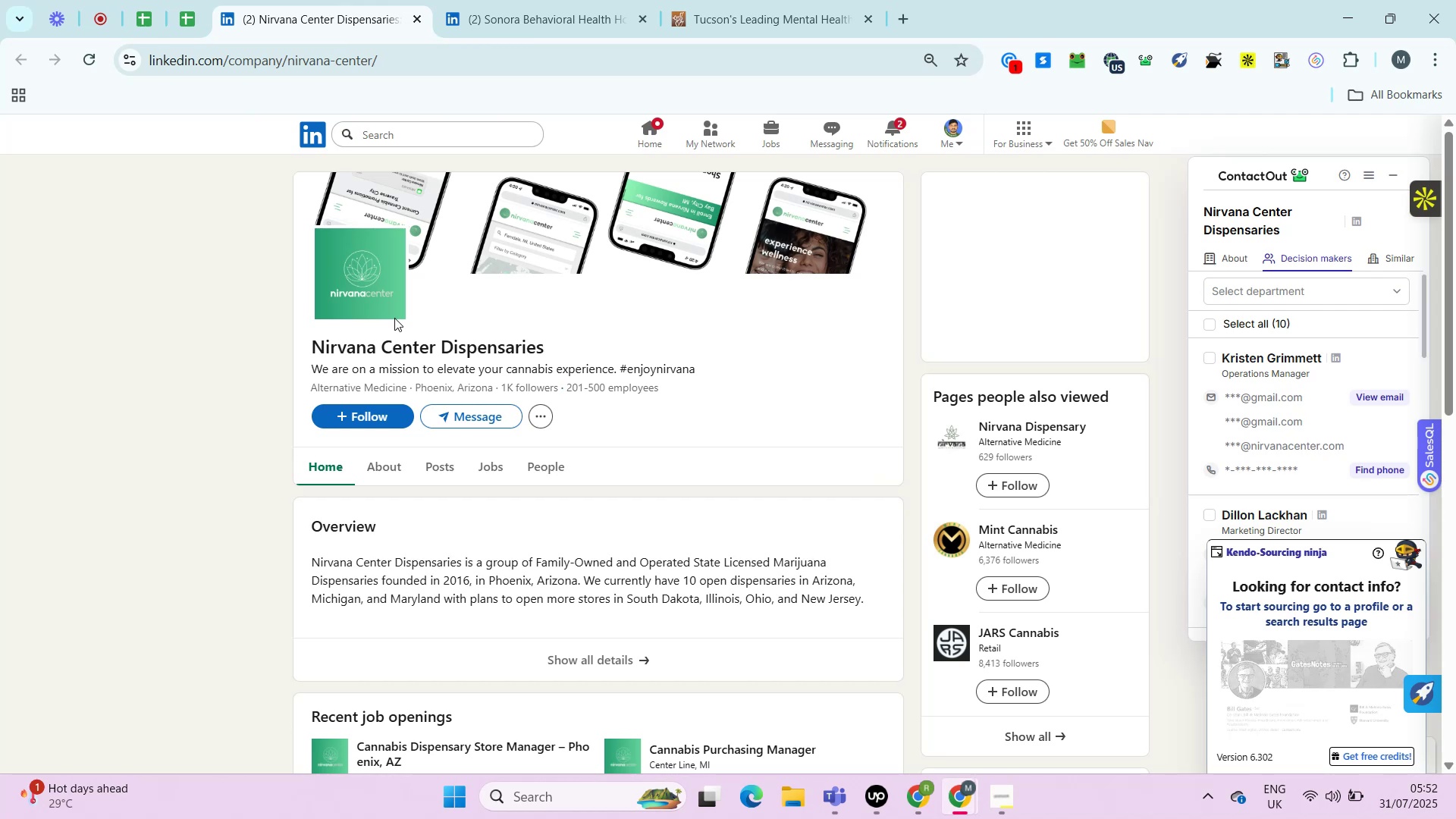 
wait(11.4)
 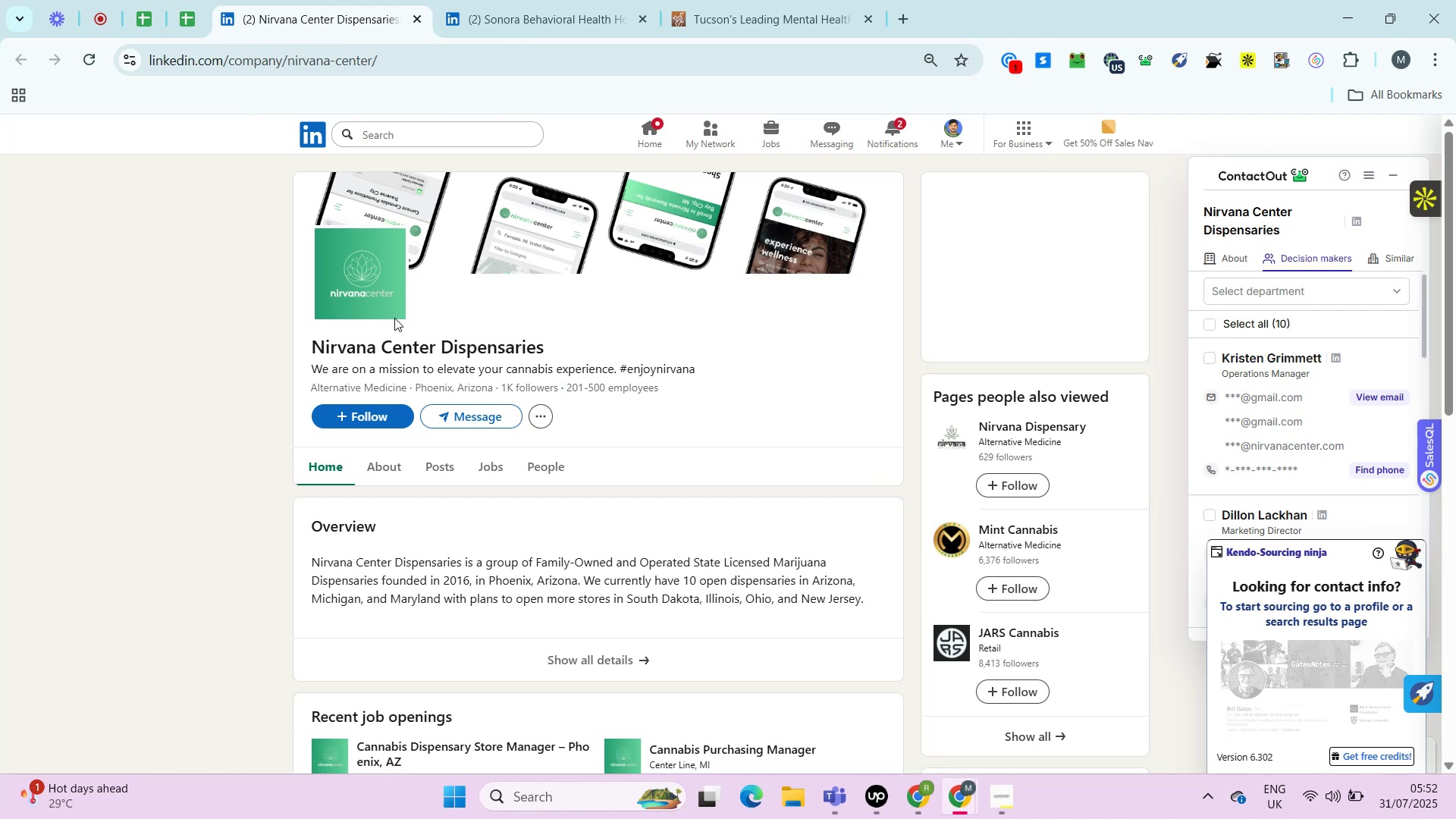 
left_click([378, 467])
 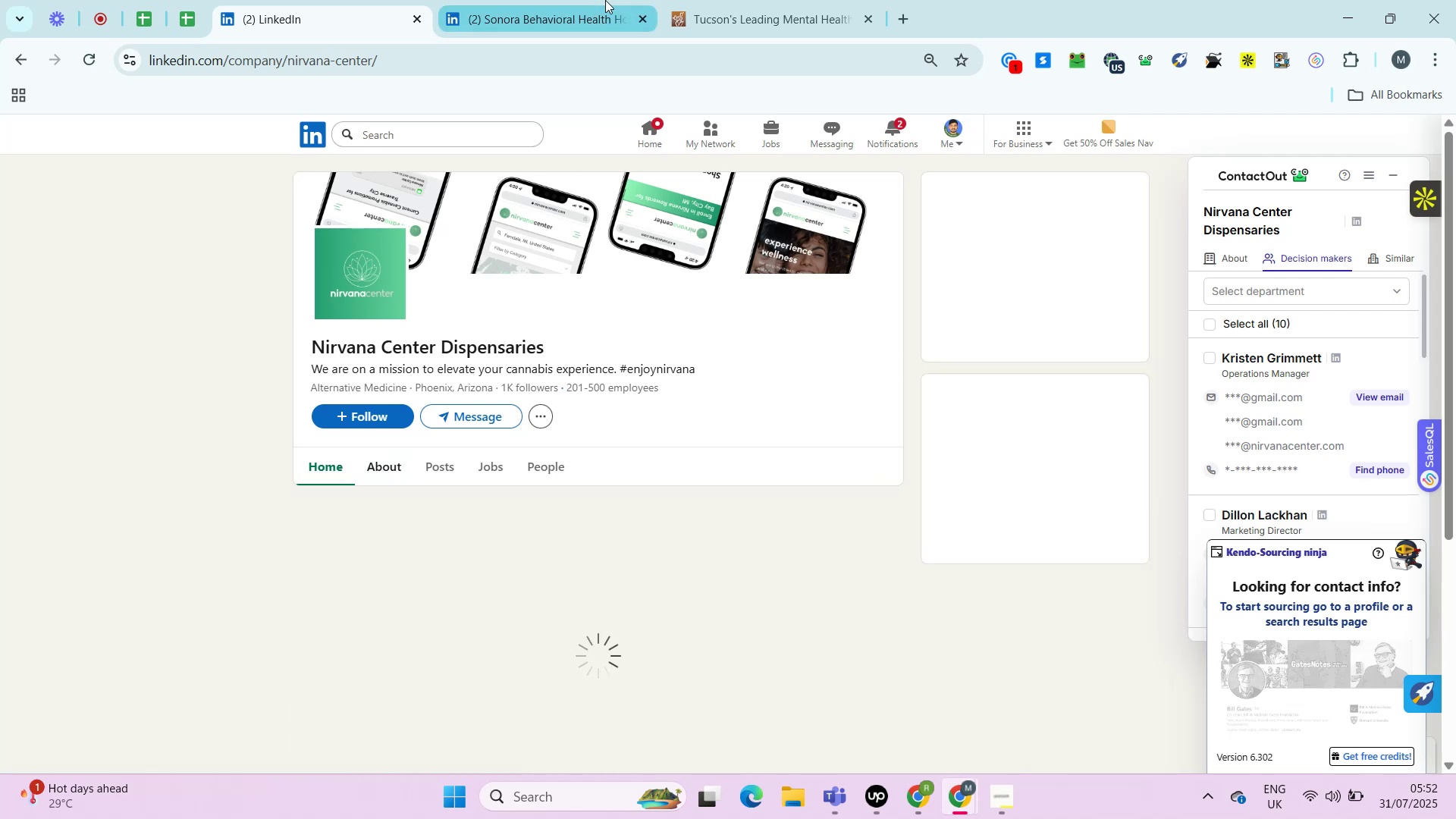 
left_click([605, 0])
 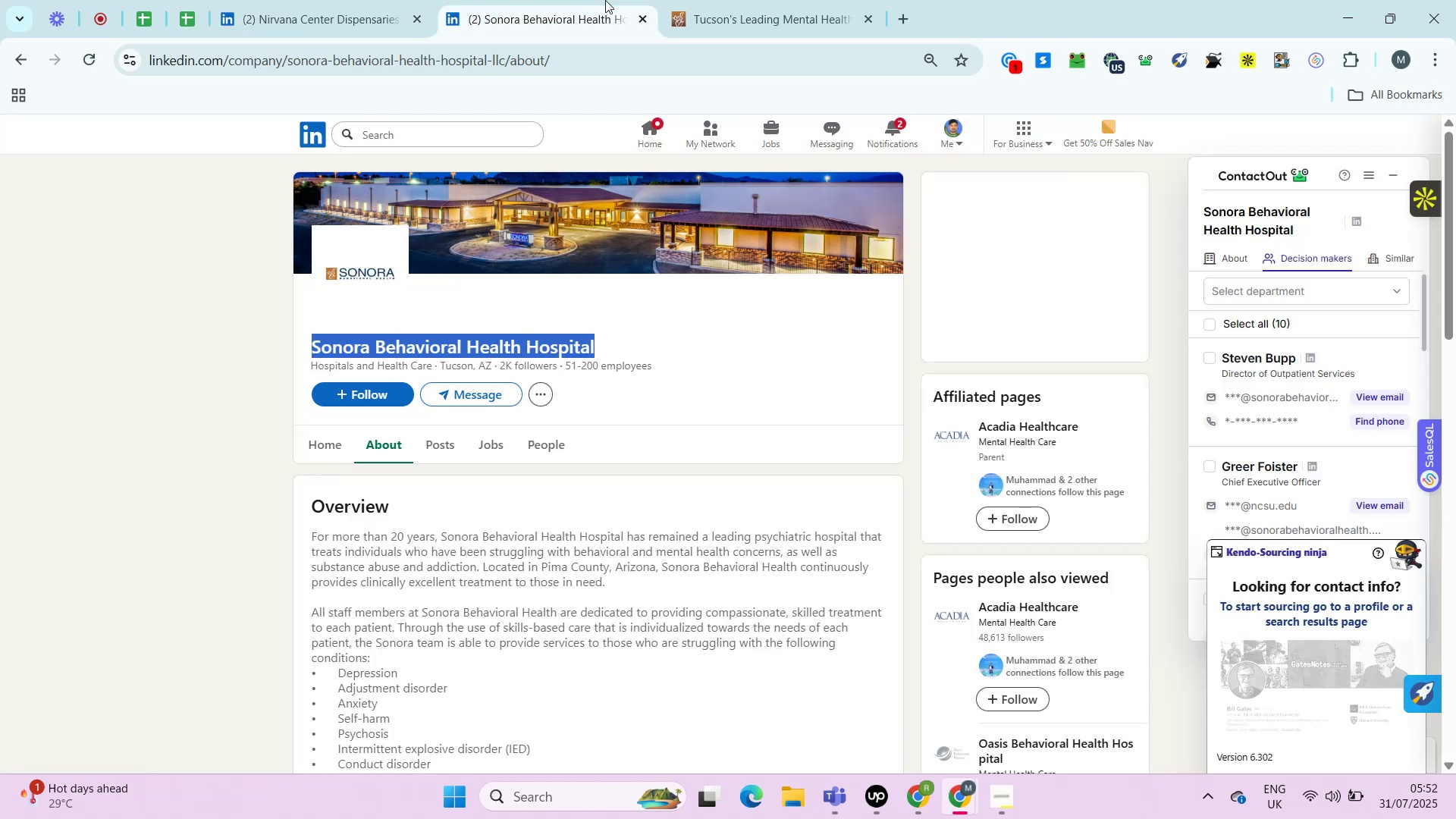 
wait(12.3)
 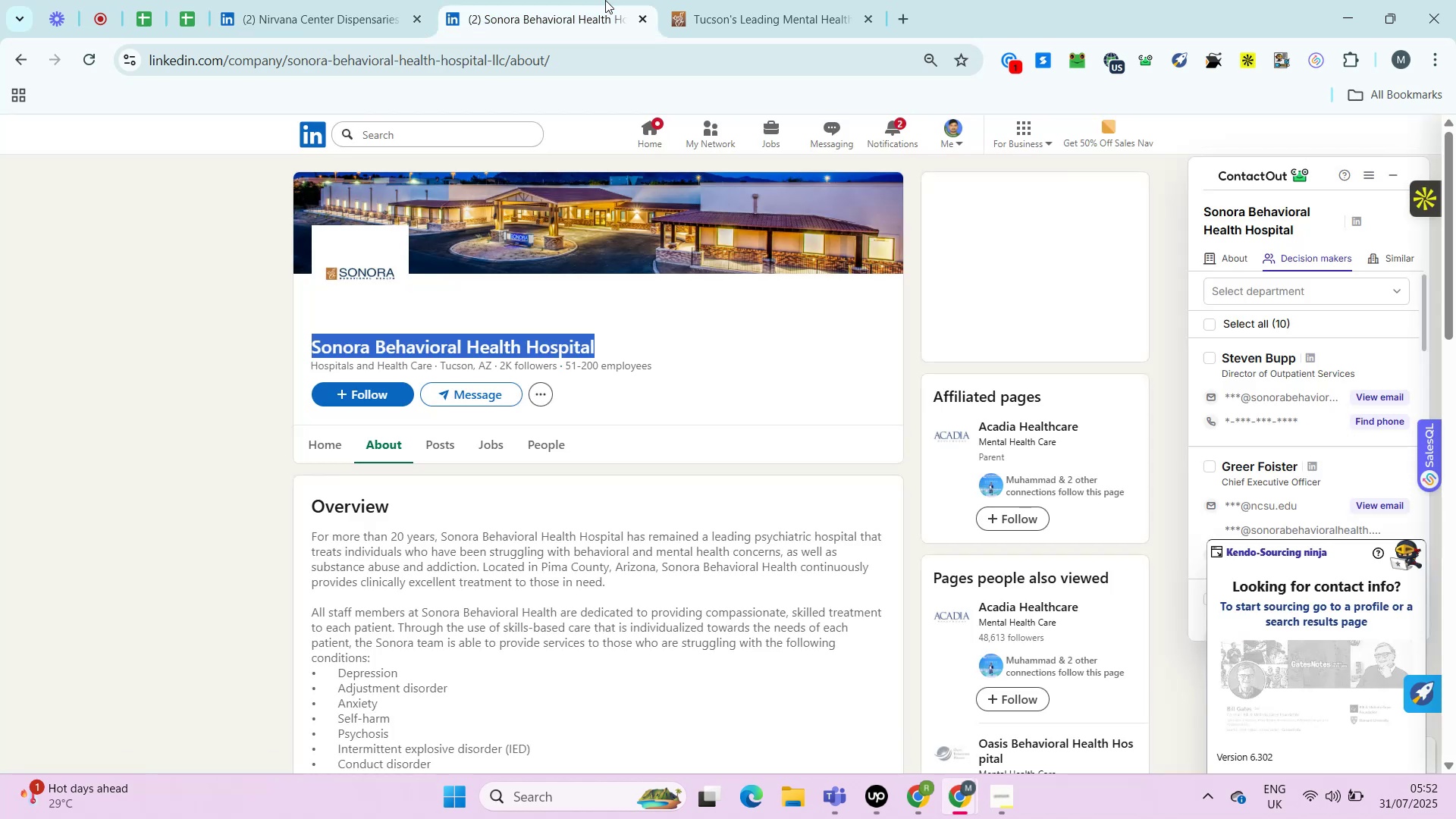 
left_click([795, 0])
 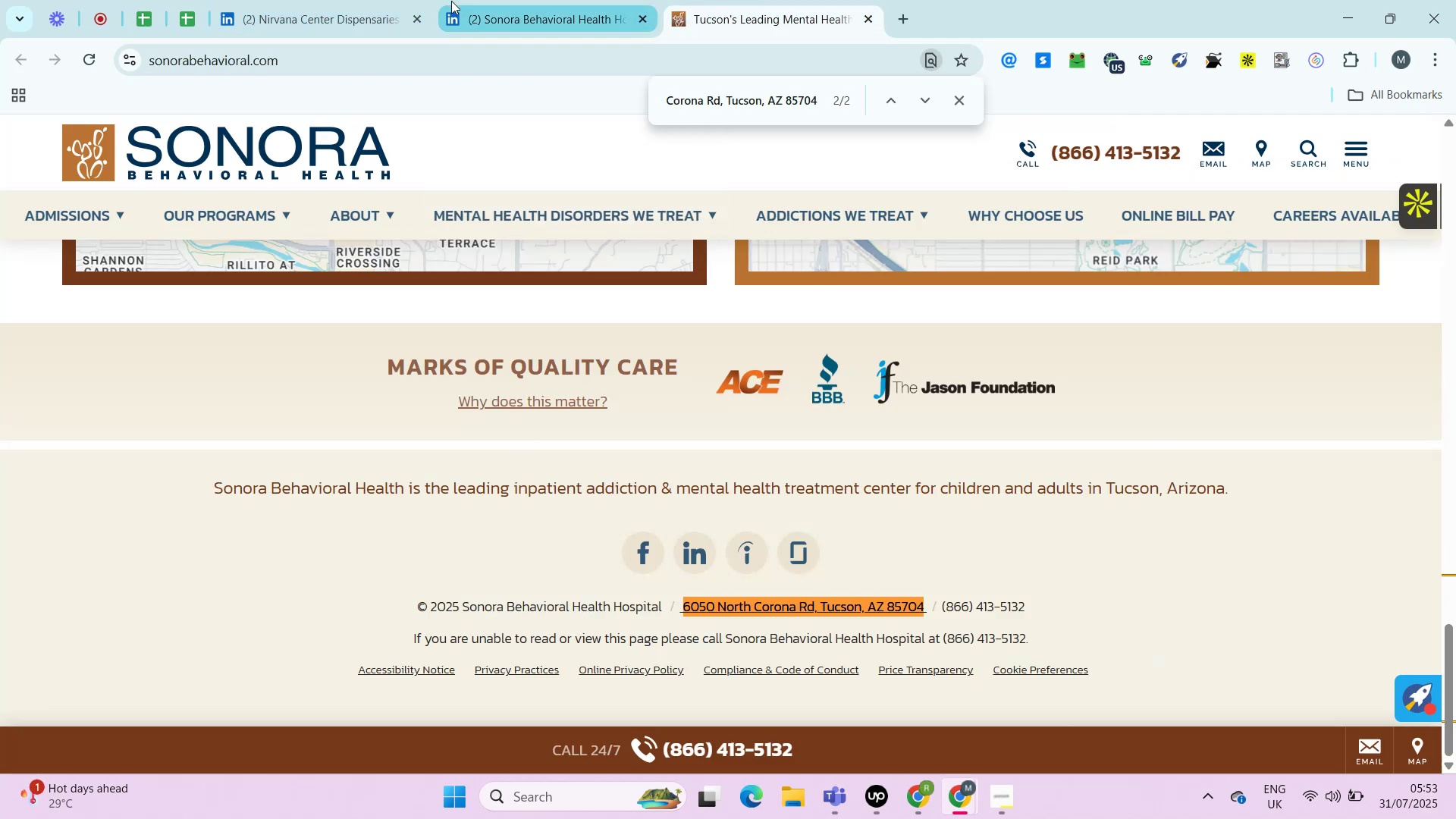 
left_click([221, 10])
 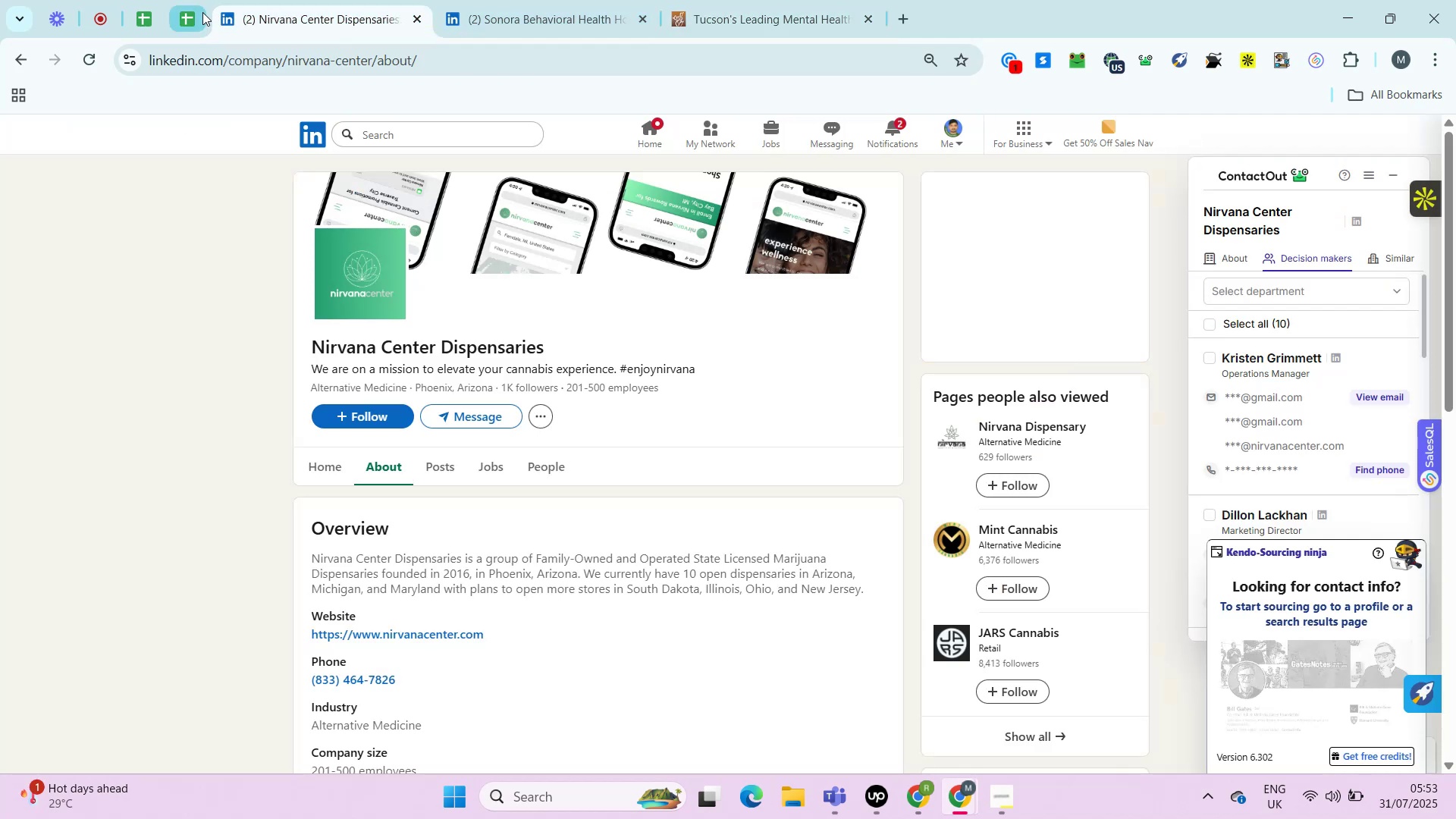 
left_click([202, 12])
 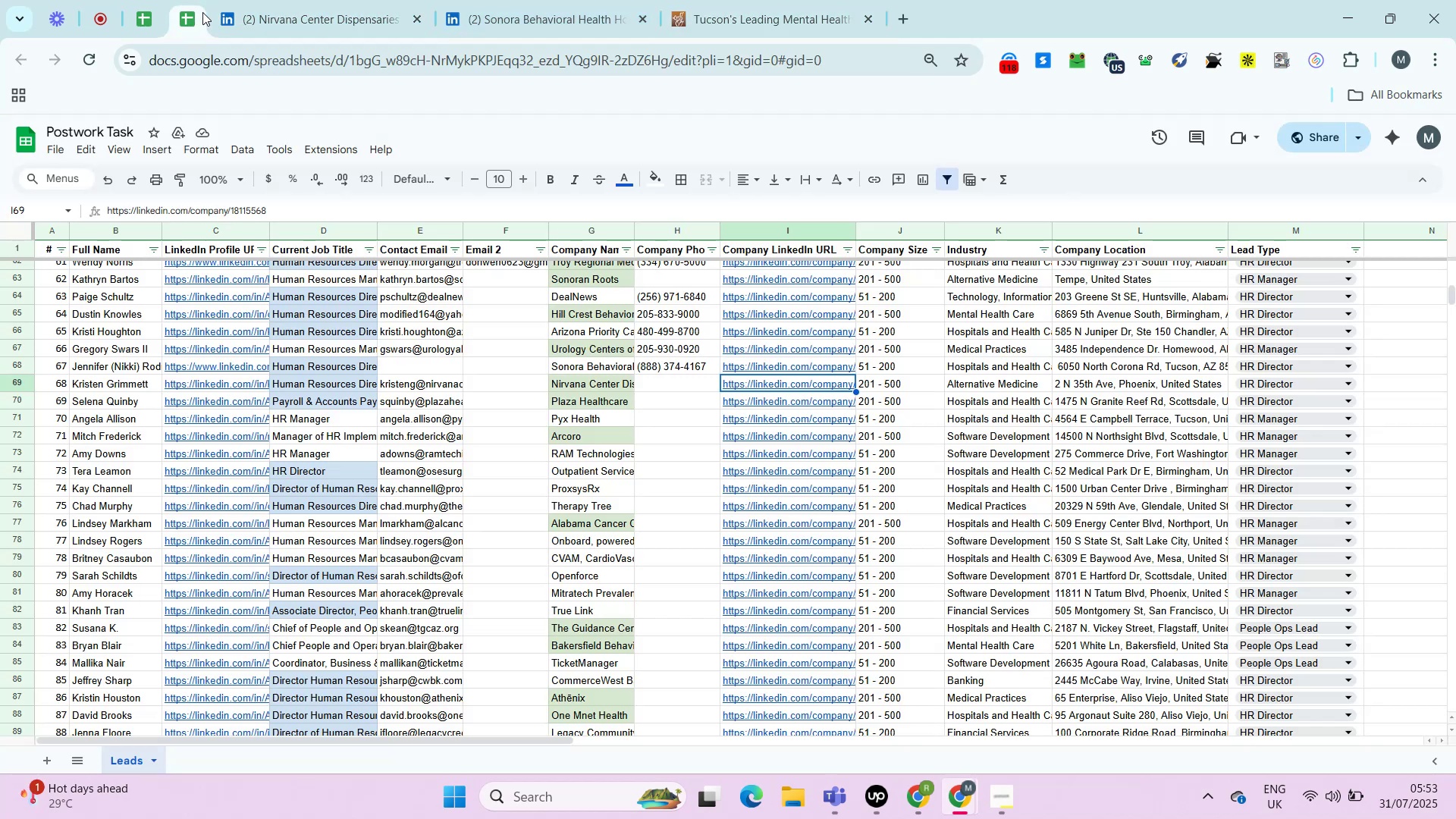 
key(ArrowLeft)
 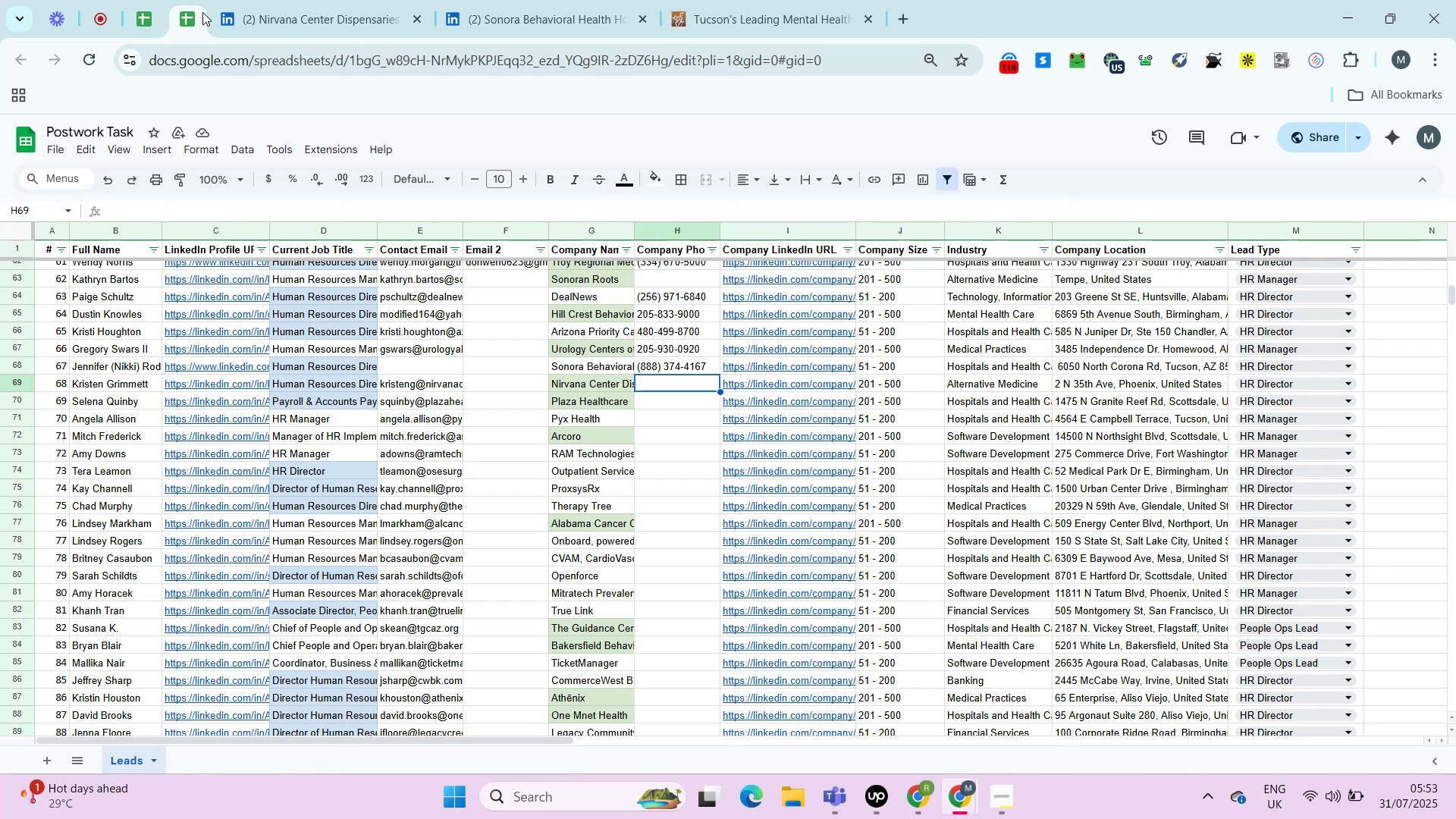 
key(ArrowRight)
 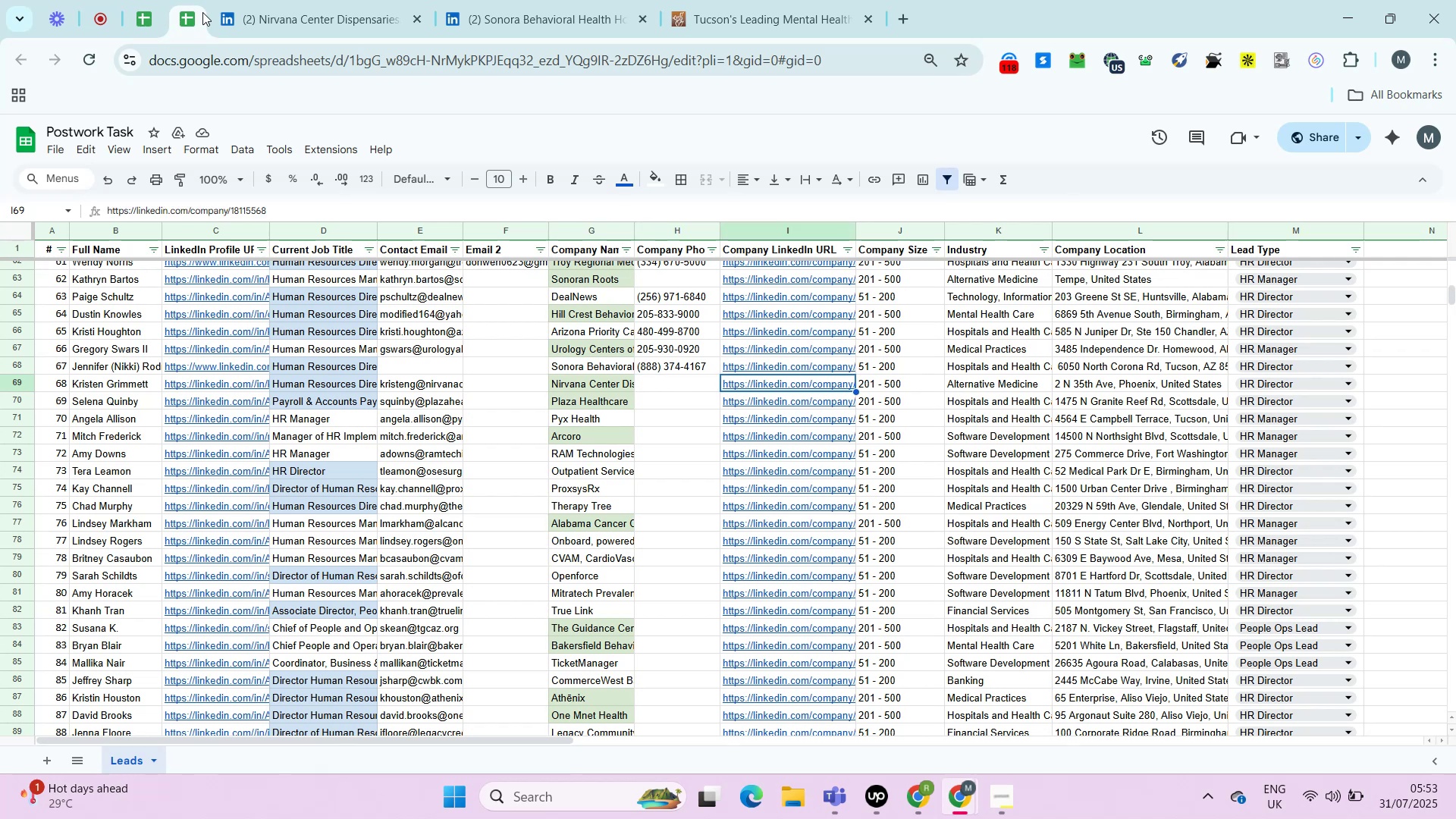 
key(Alt+AltLeft)
 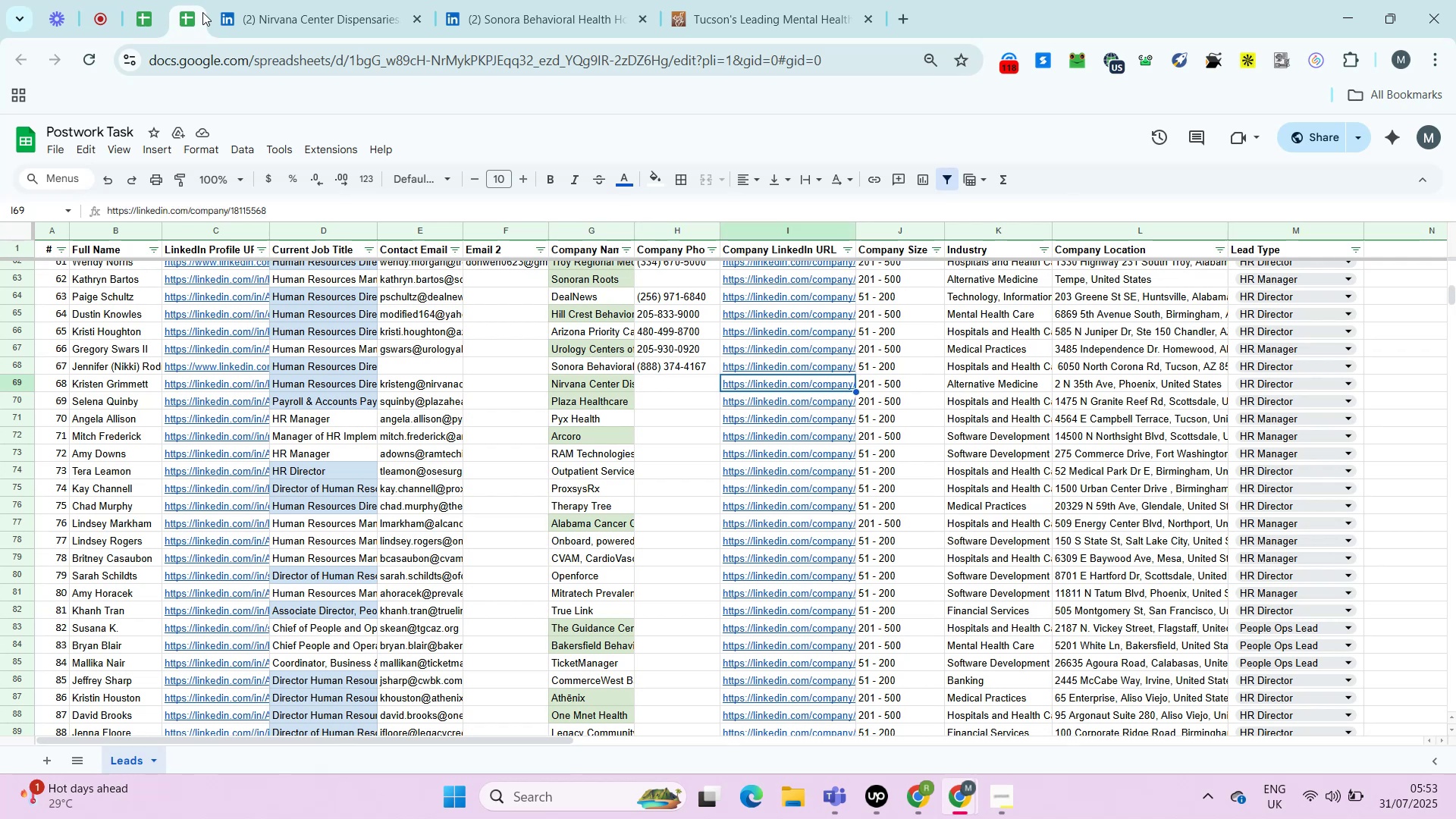 
key(Alt+Enter)
 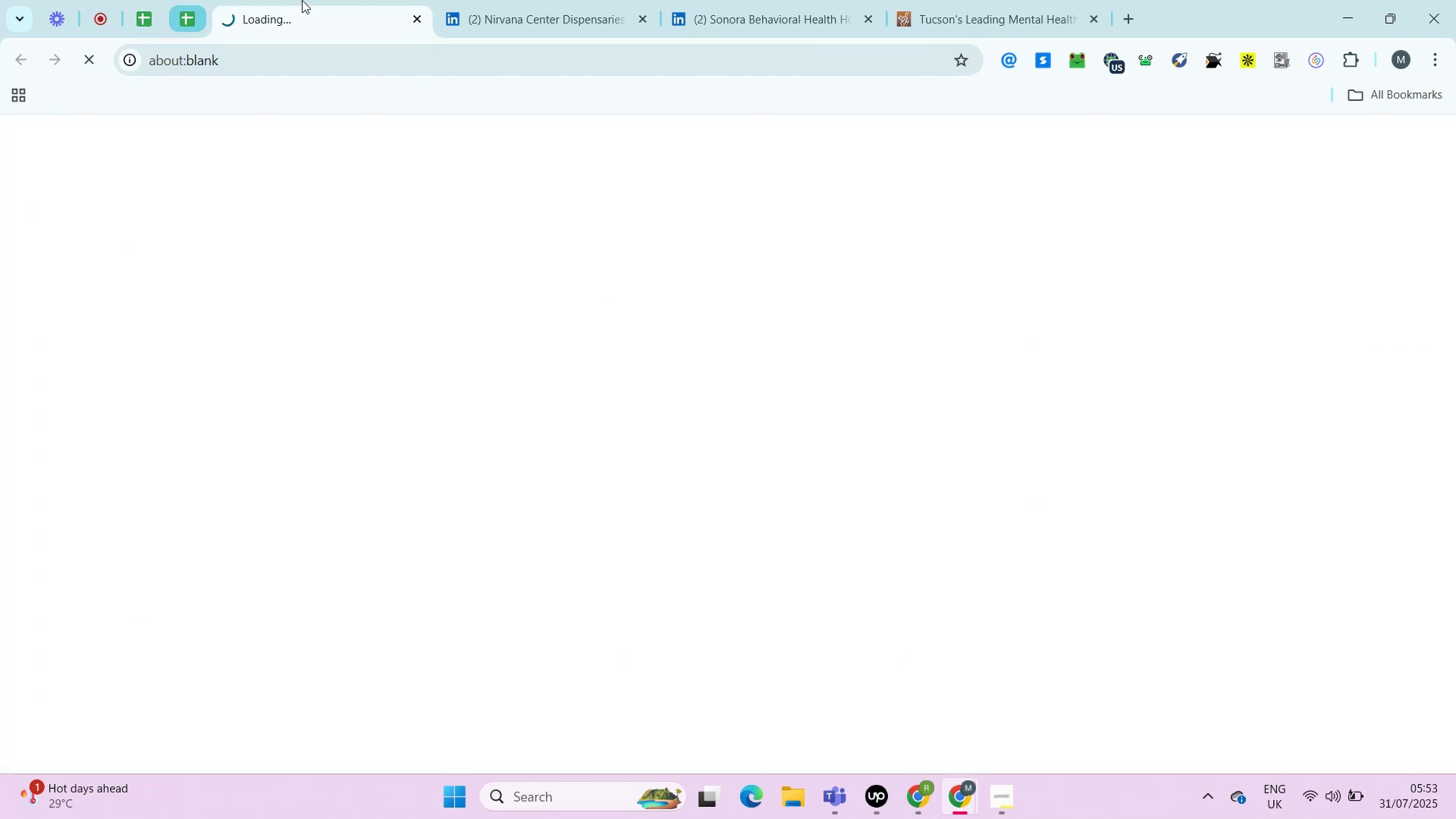 
right_click([314, 1])
 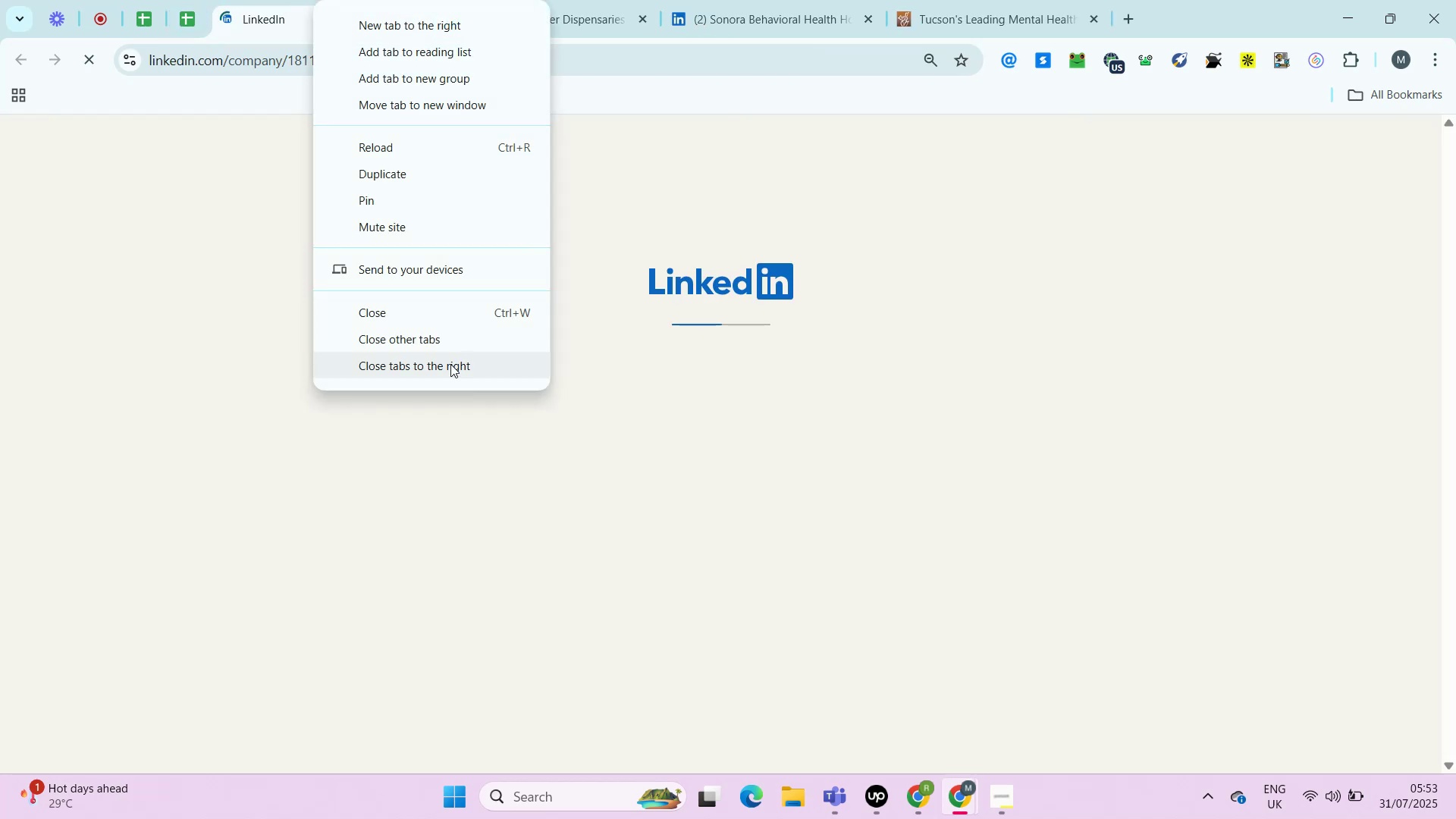 
left_click([449, 364])
 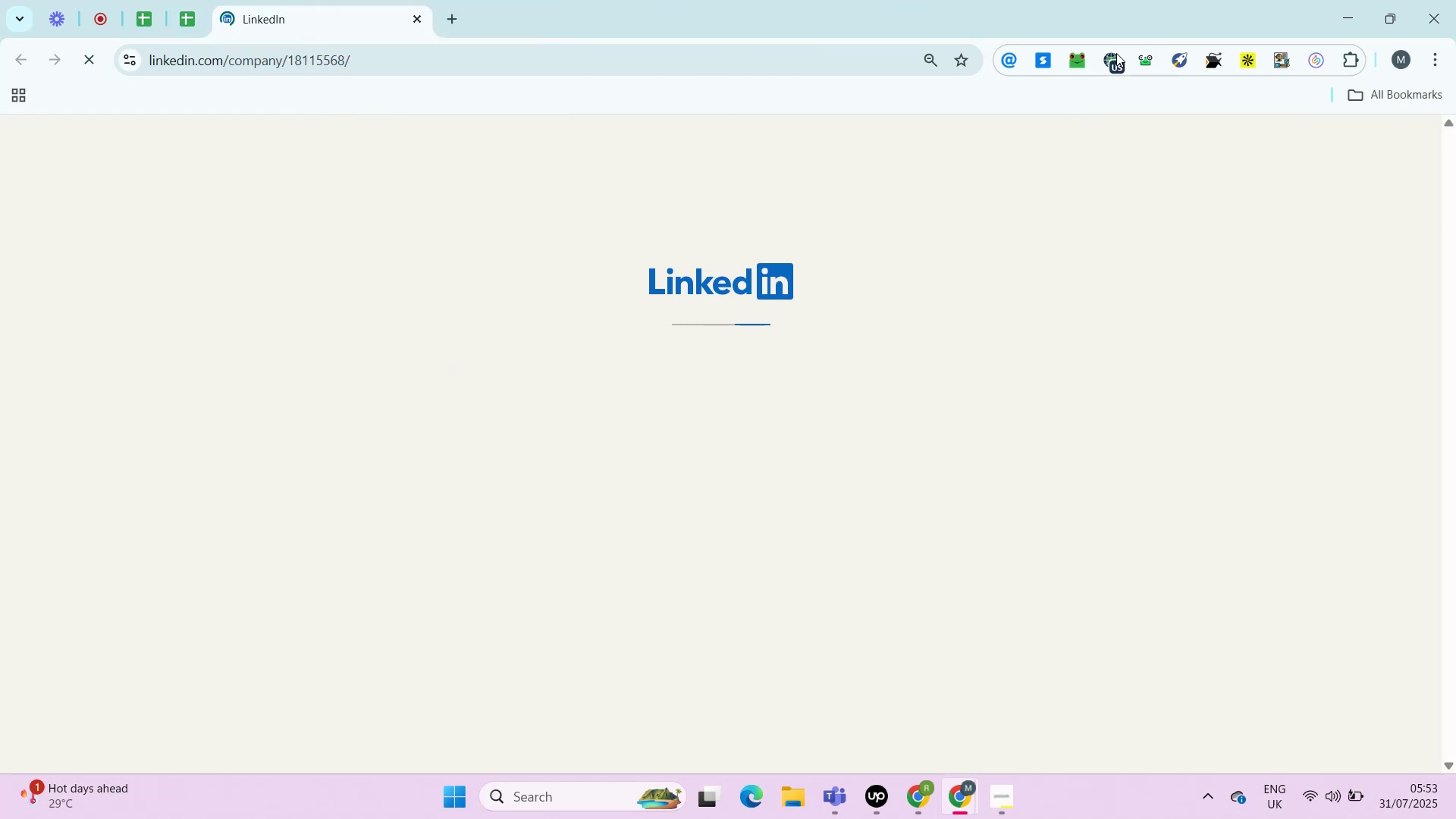 
left_click([1112, 57])
 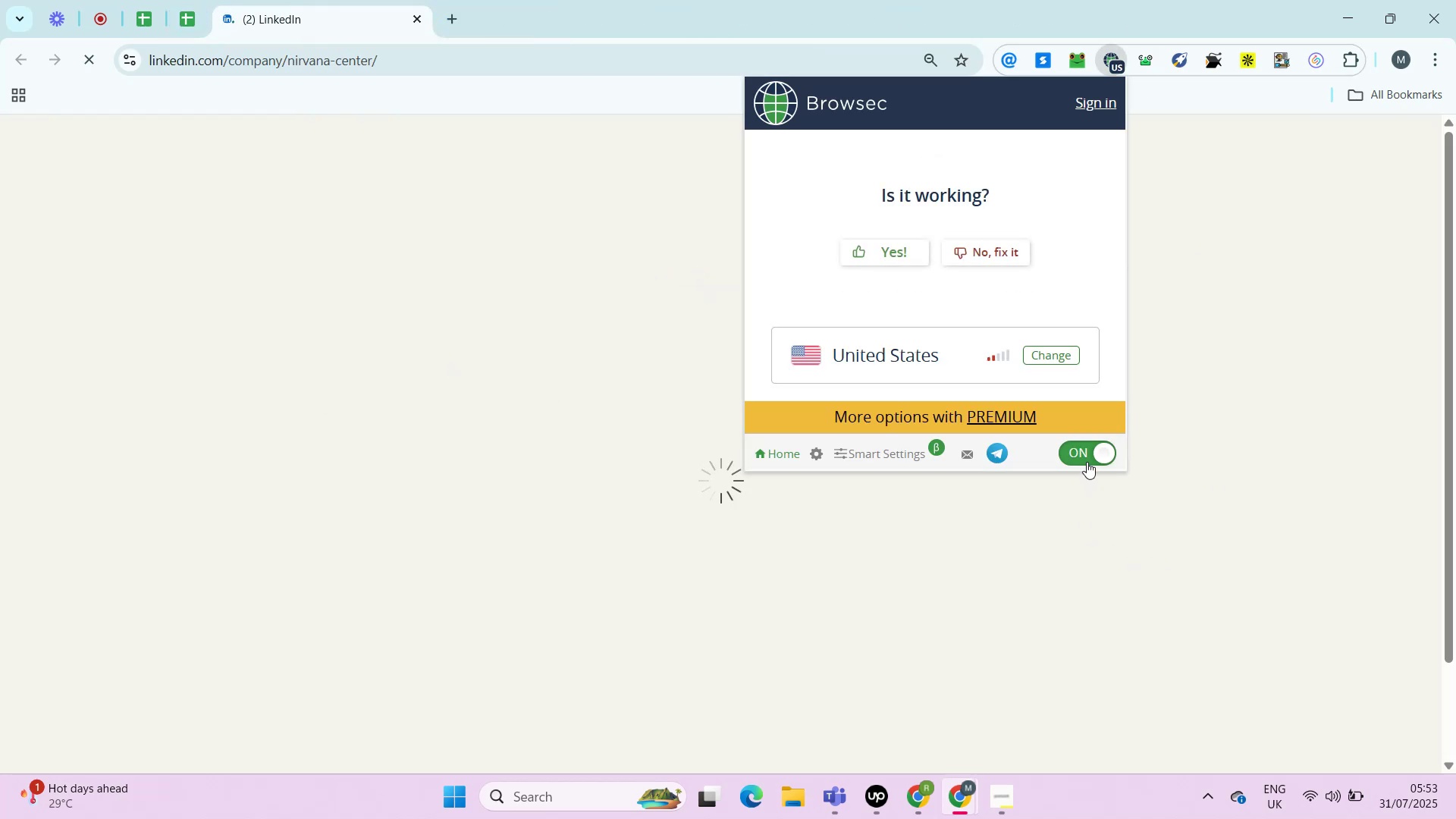 
left_click([1085, 455])
 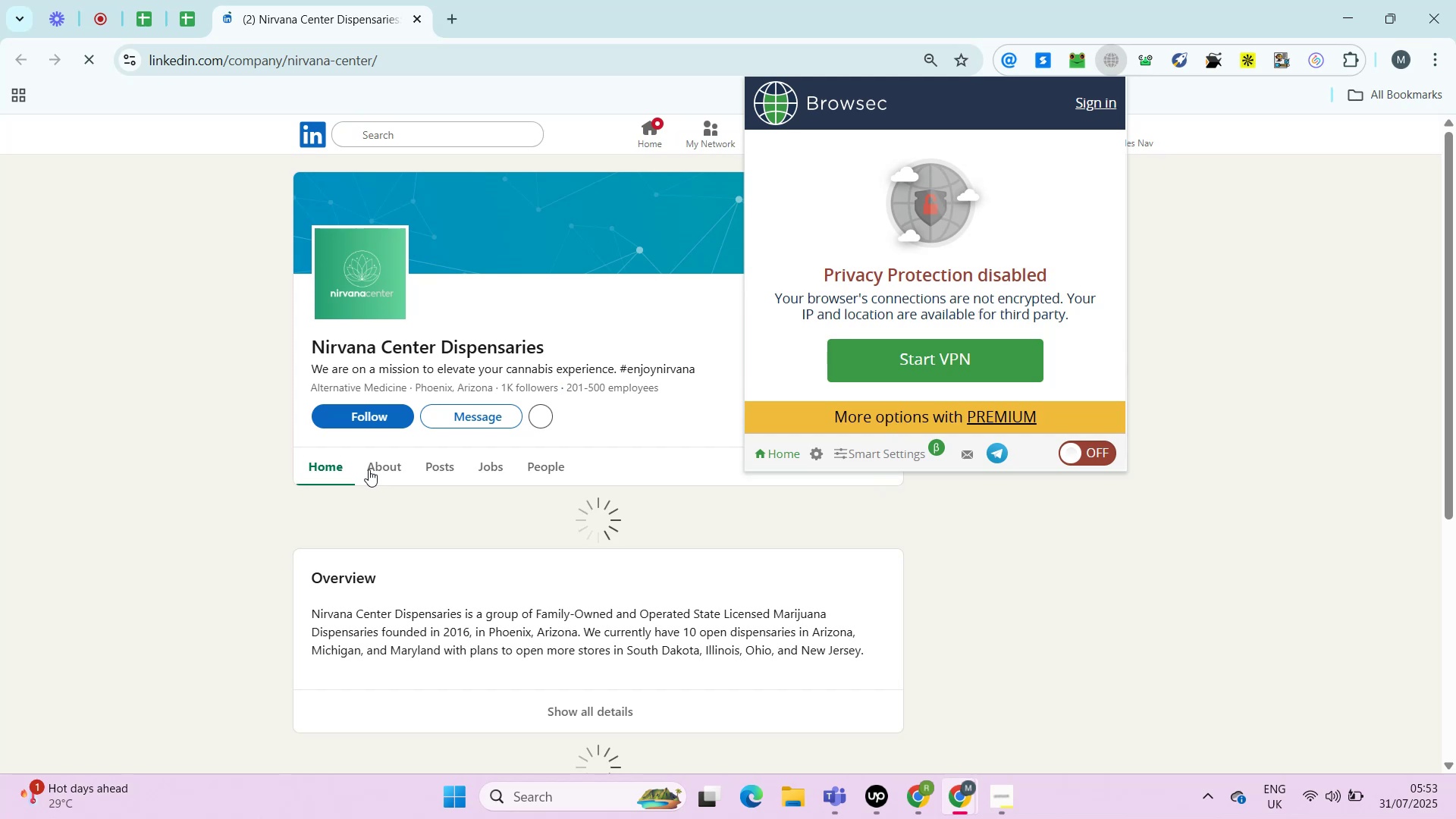 
left_click([369, 469])
 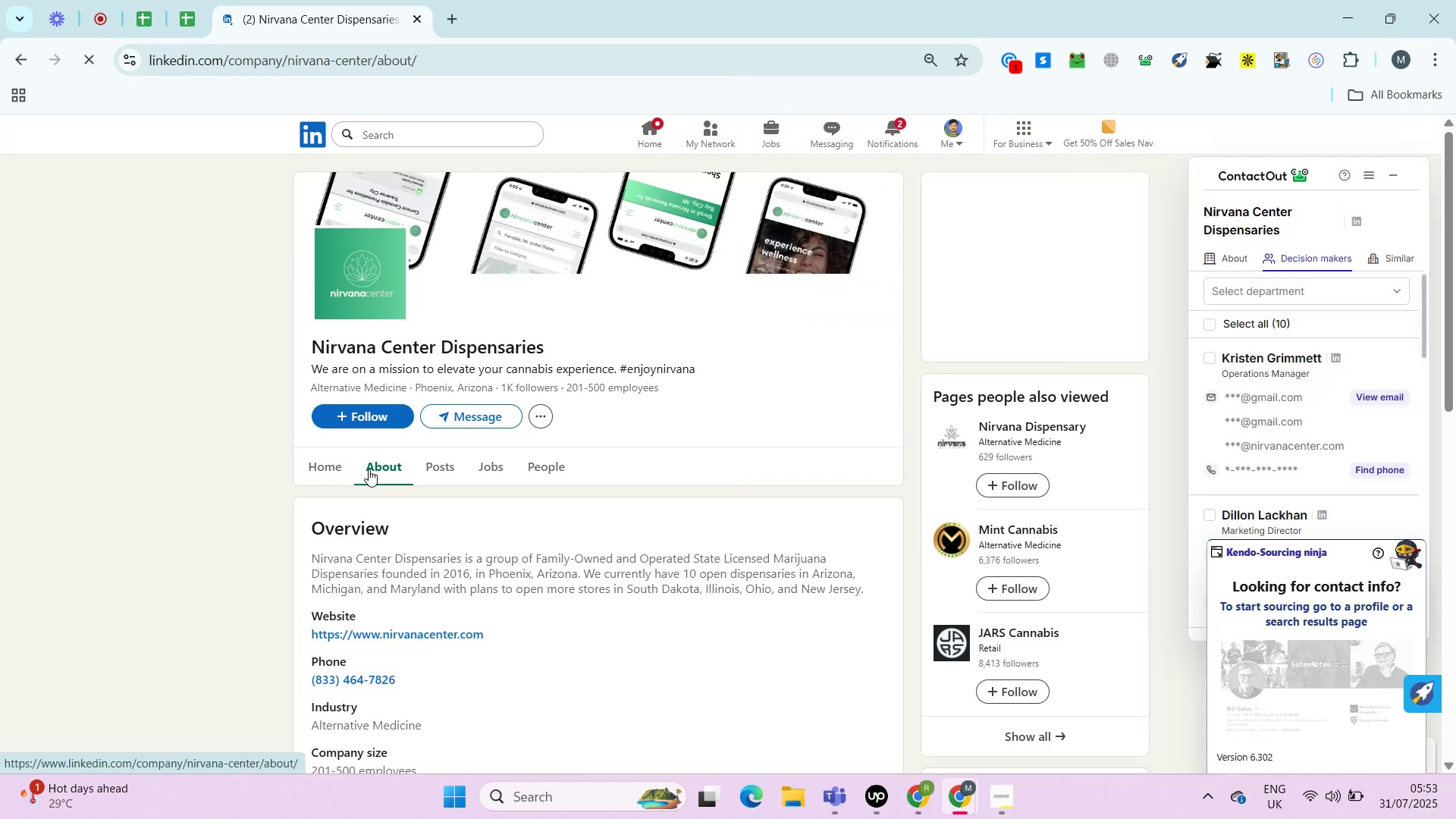 
wait(9.85)
 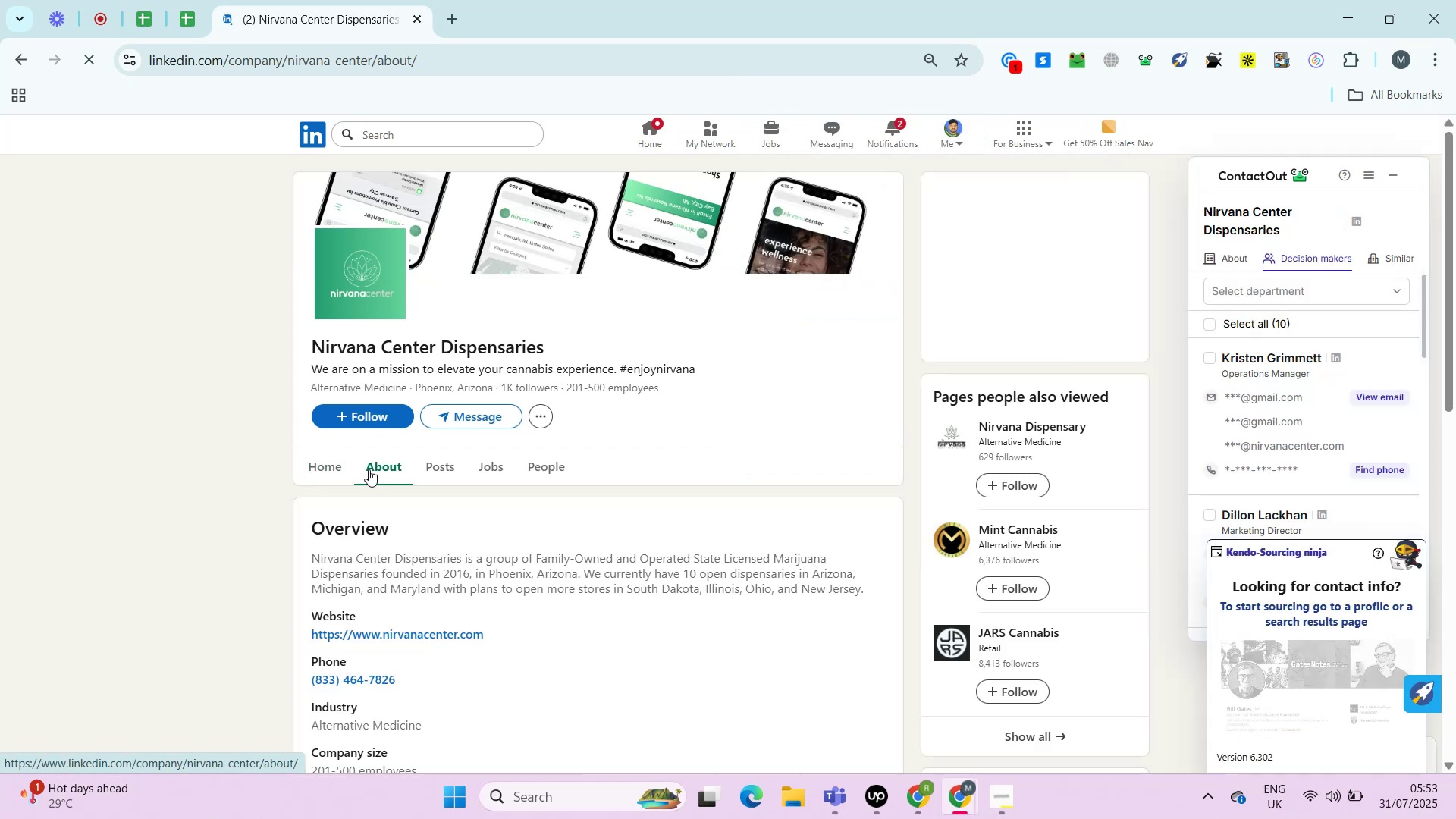 
hold_key(key=ControlLeft, duration=0.71)
left_click([419, 325])
 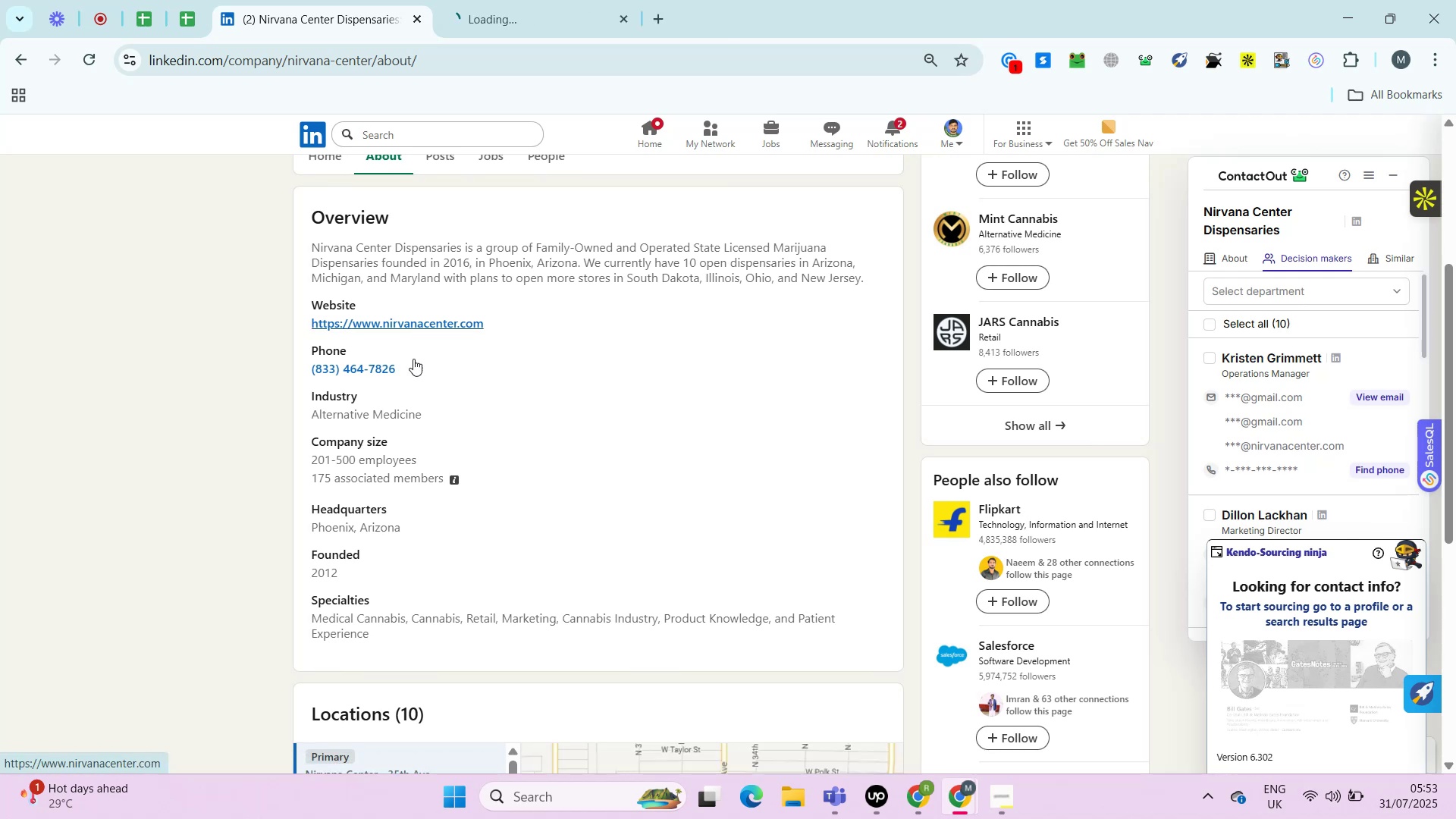 
left_click_drag(start_coordinate=[411, 369], to_coordinate=[312, 372])
 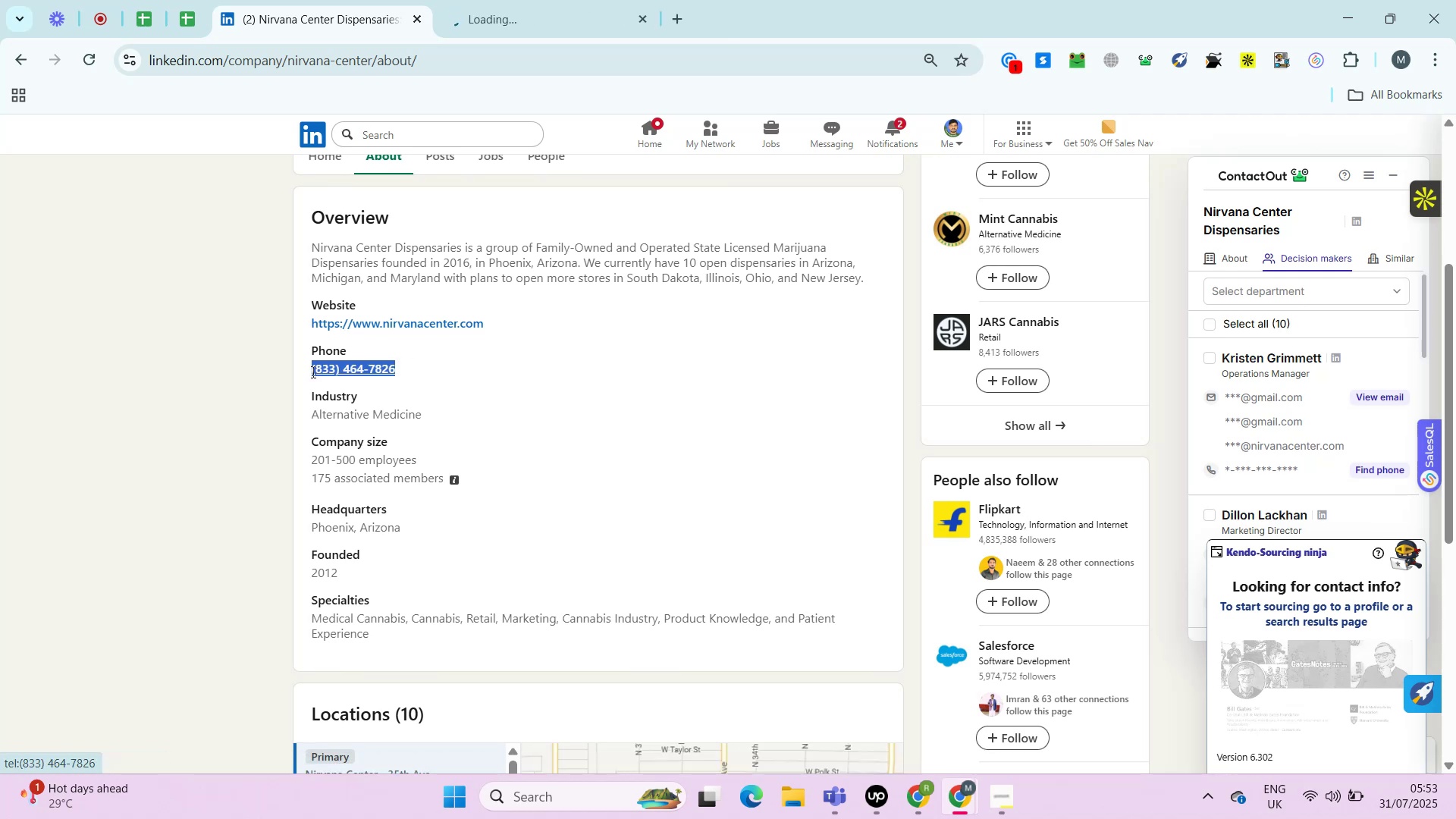 
key(Control+C)
 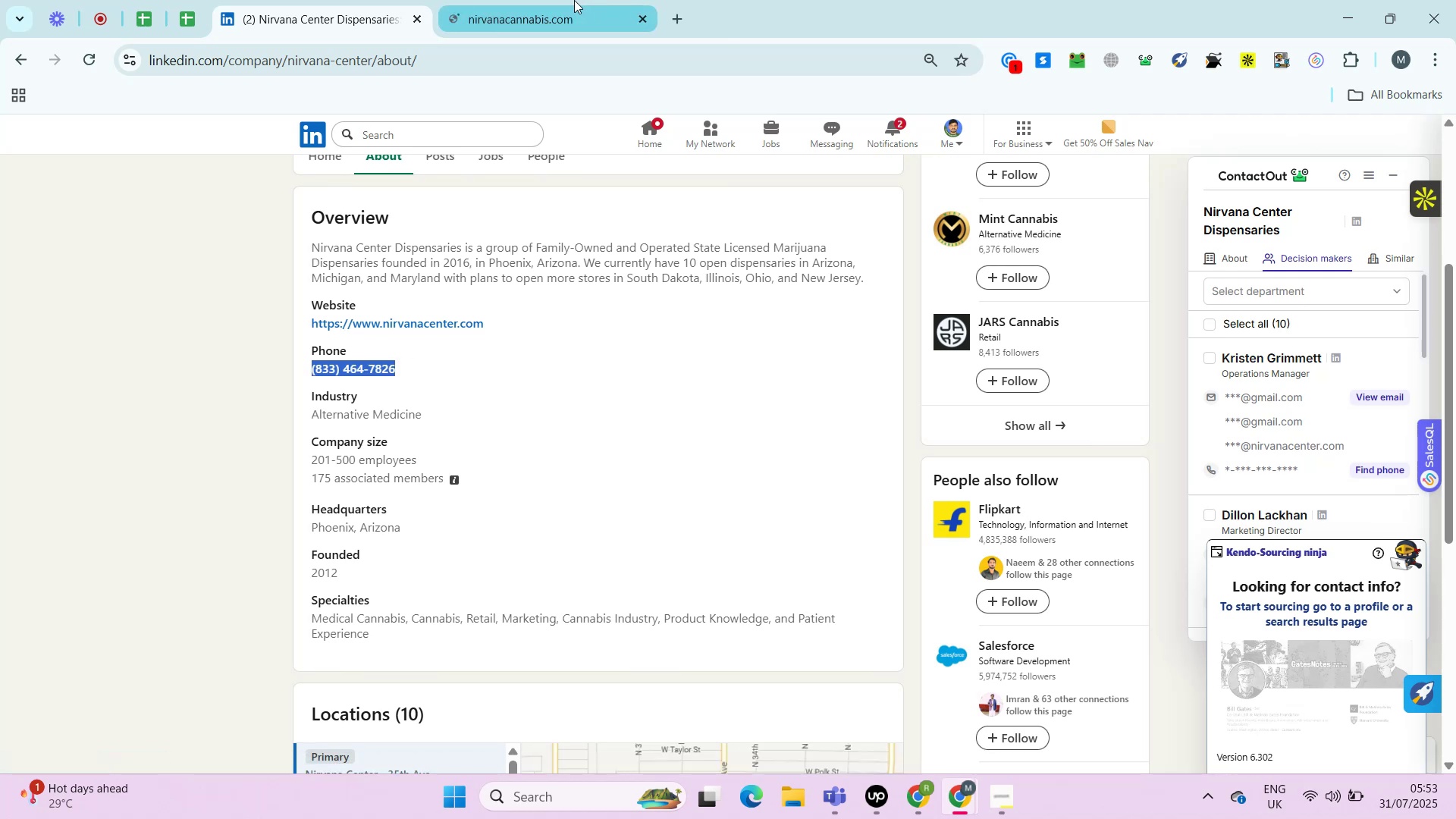 
left_click([574, 0])
 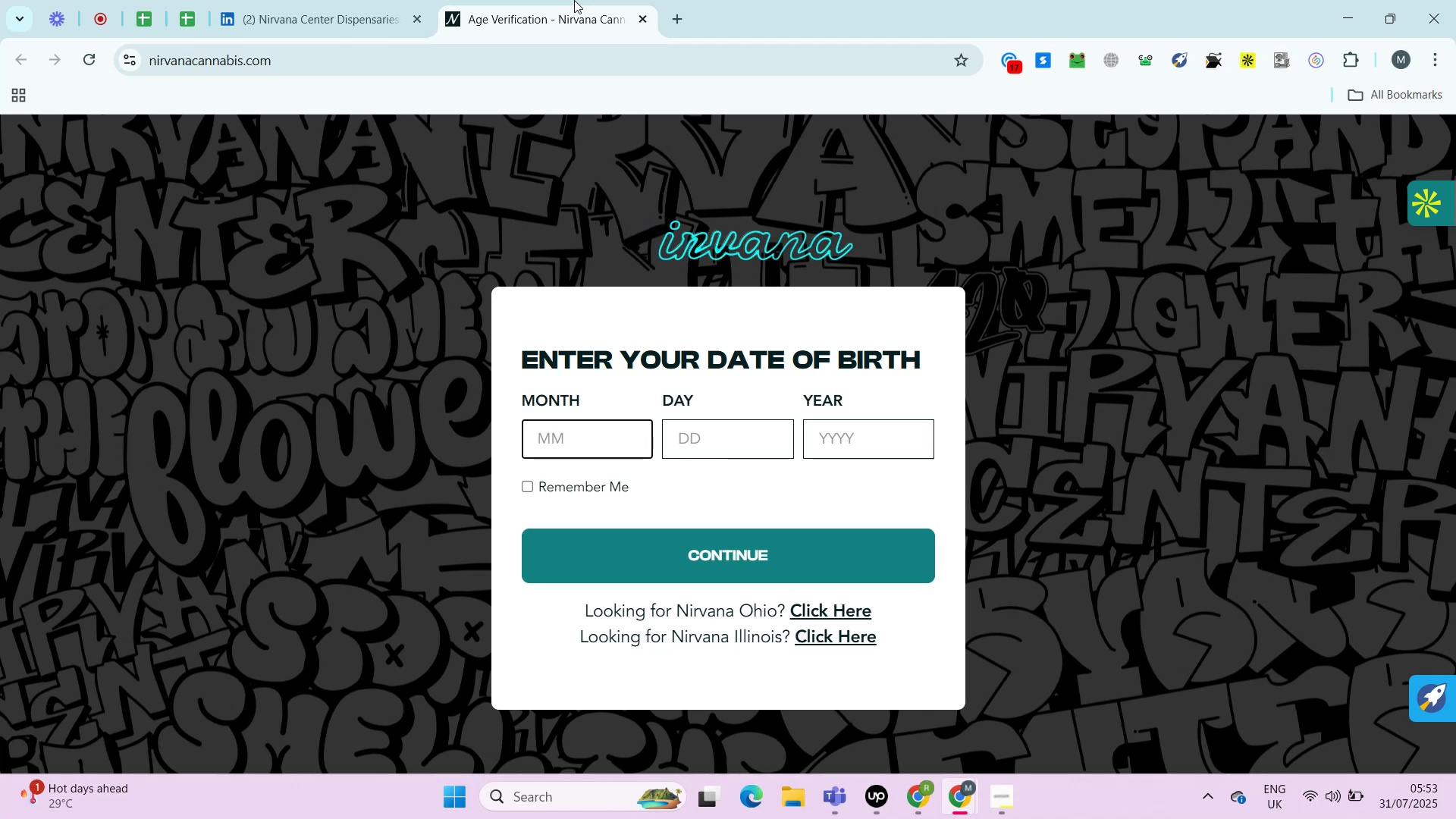 
wait(26.48)
 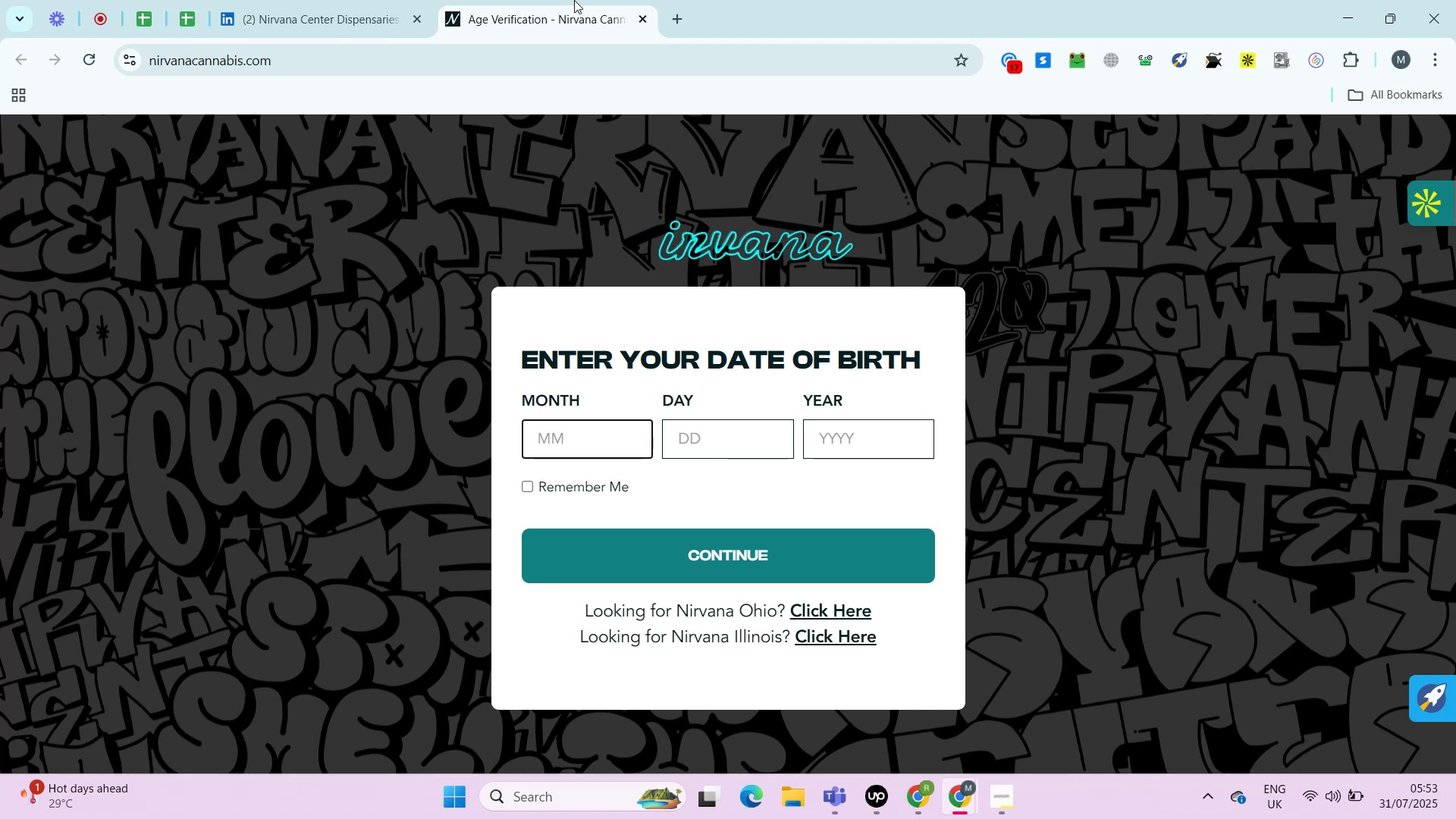 
left_click([735, 544])
 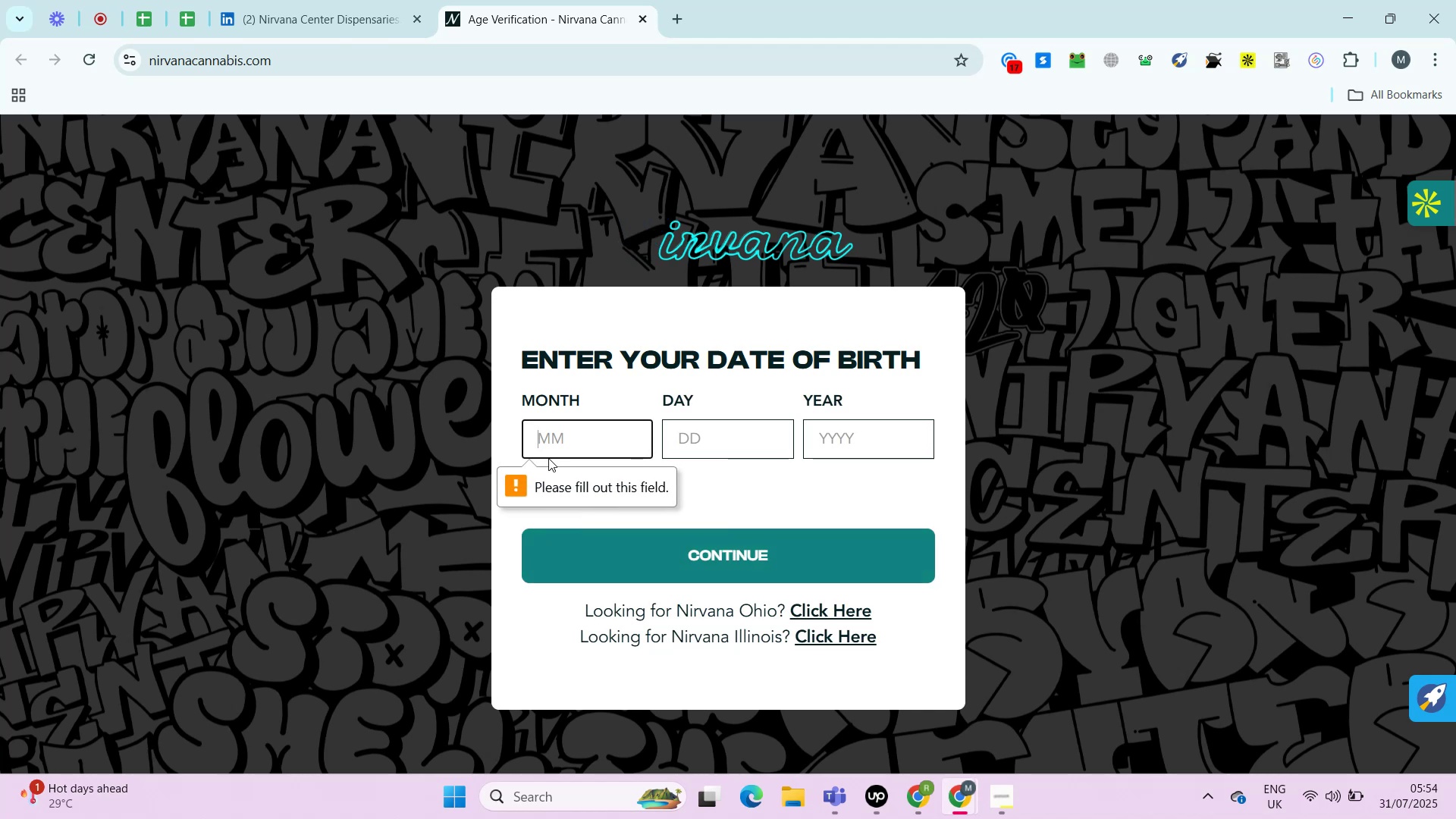 
left_click([553, 437])
 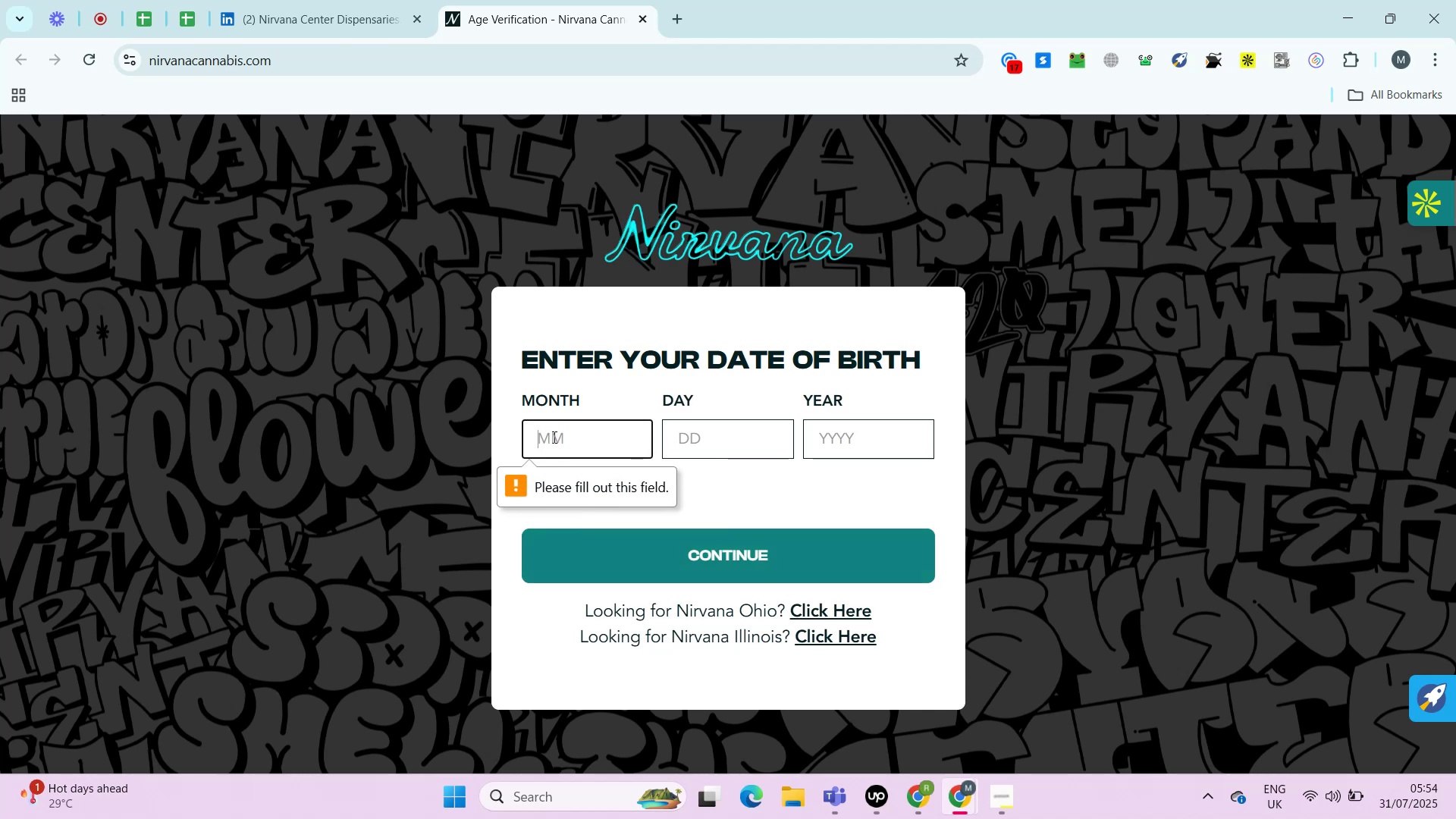 
type(05011998)
 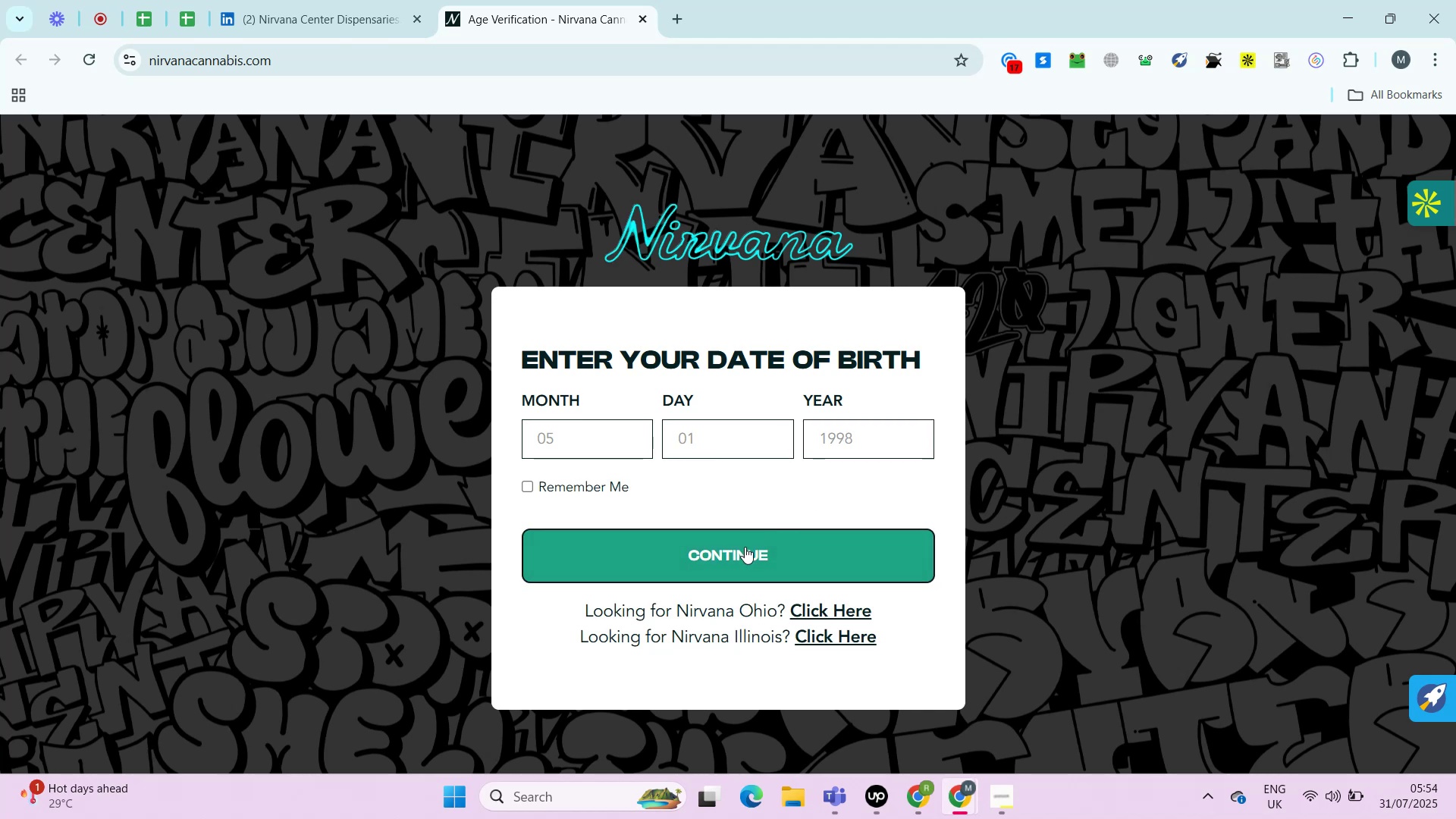 
left_click([737, 561])
 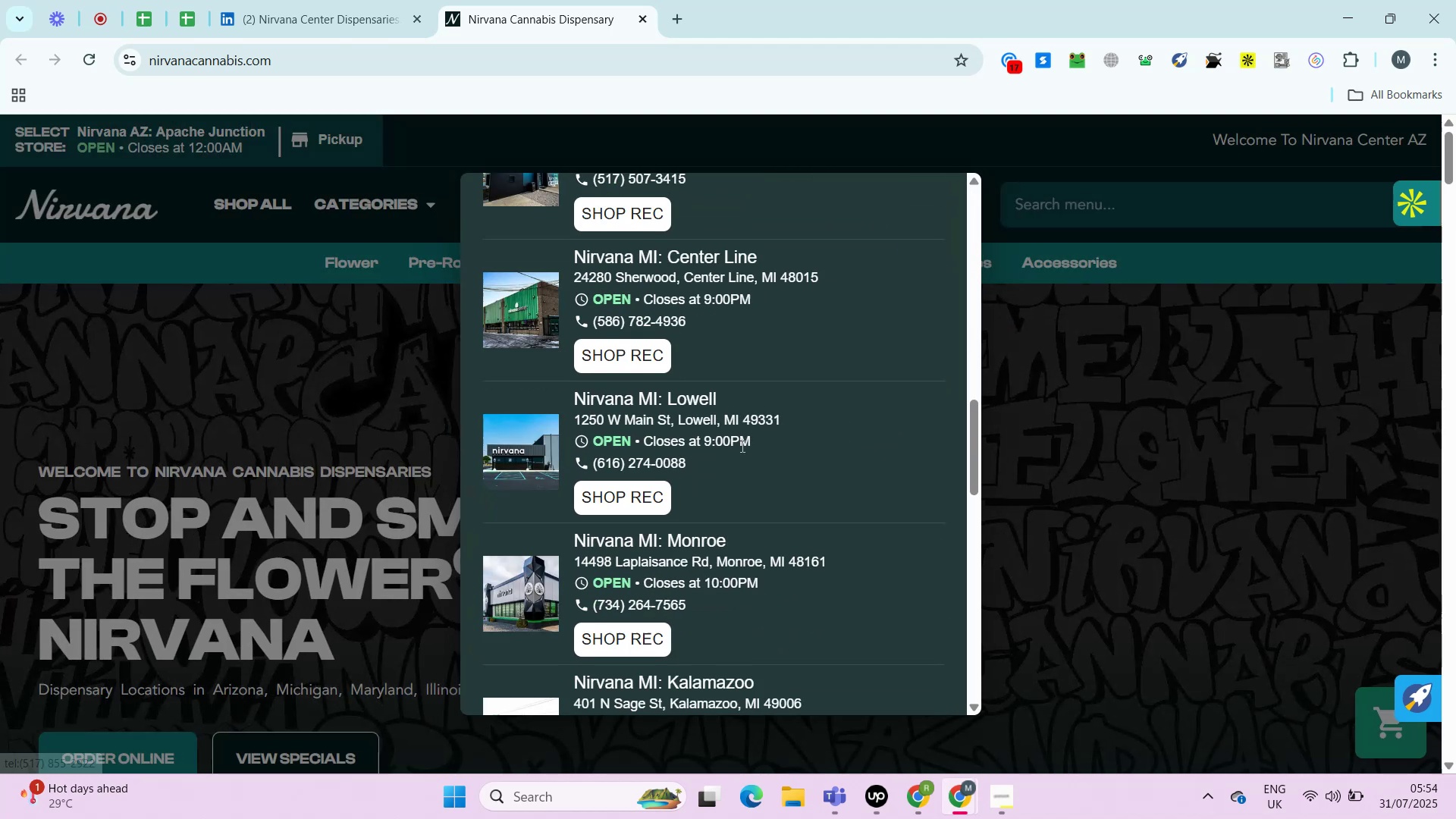 
wait(9.45)
 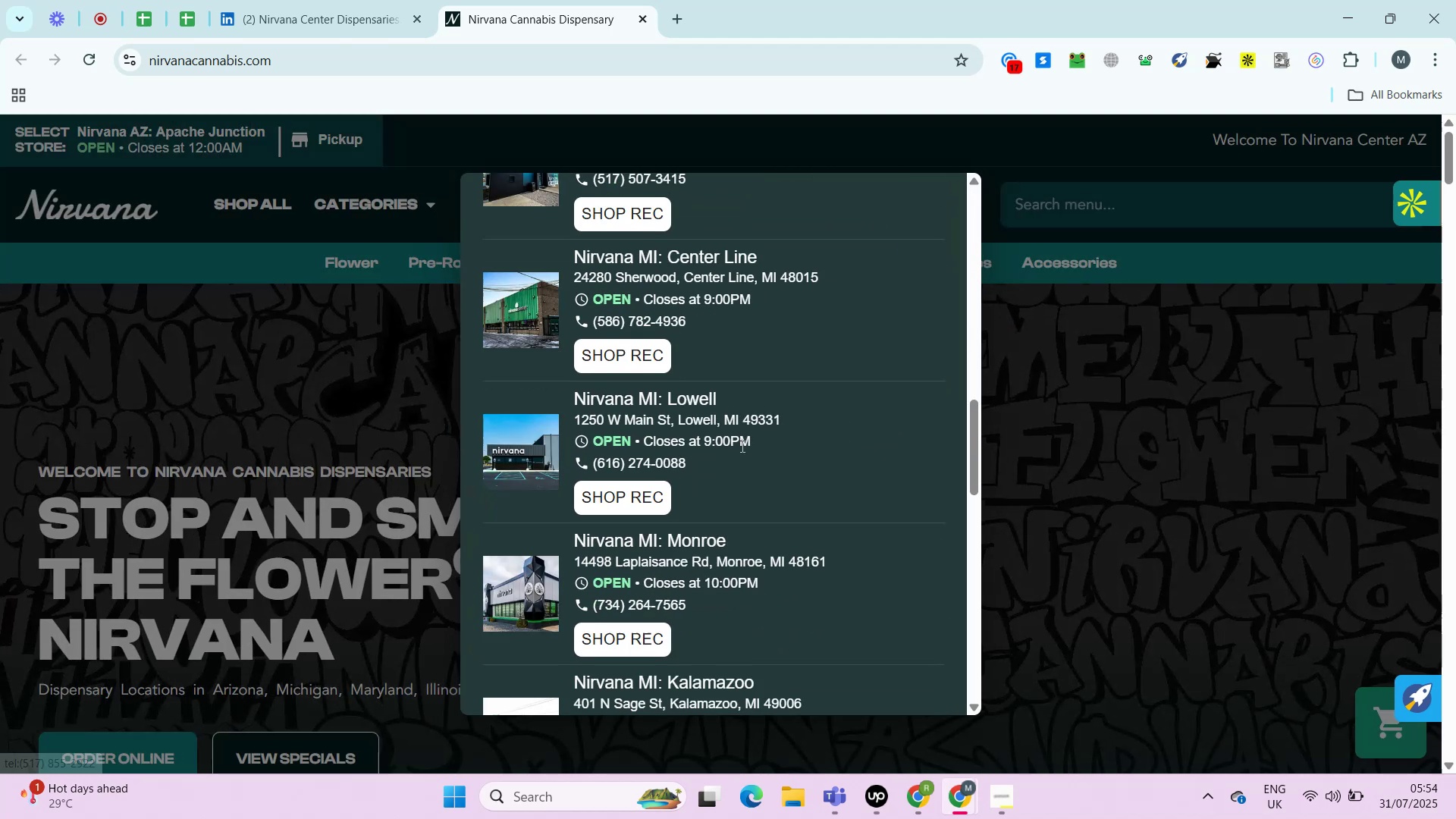 
left_click([664, 344])
 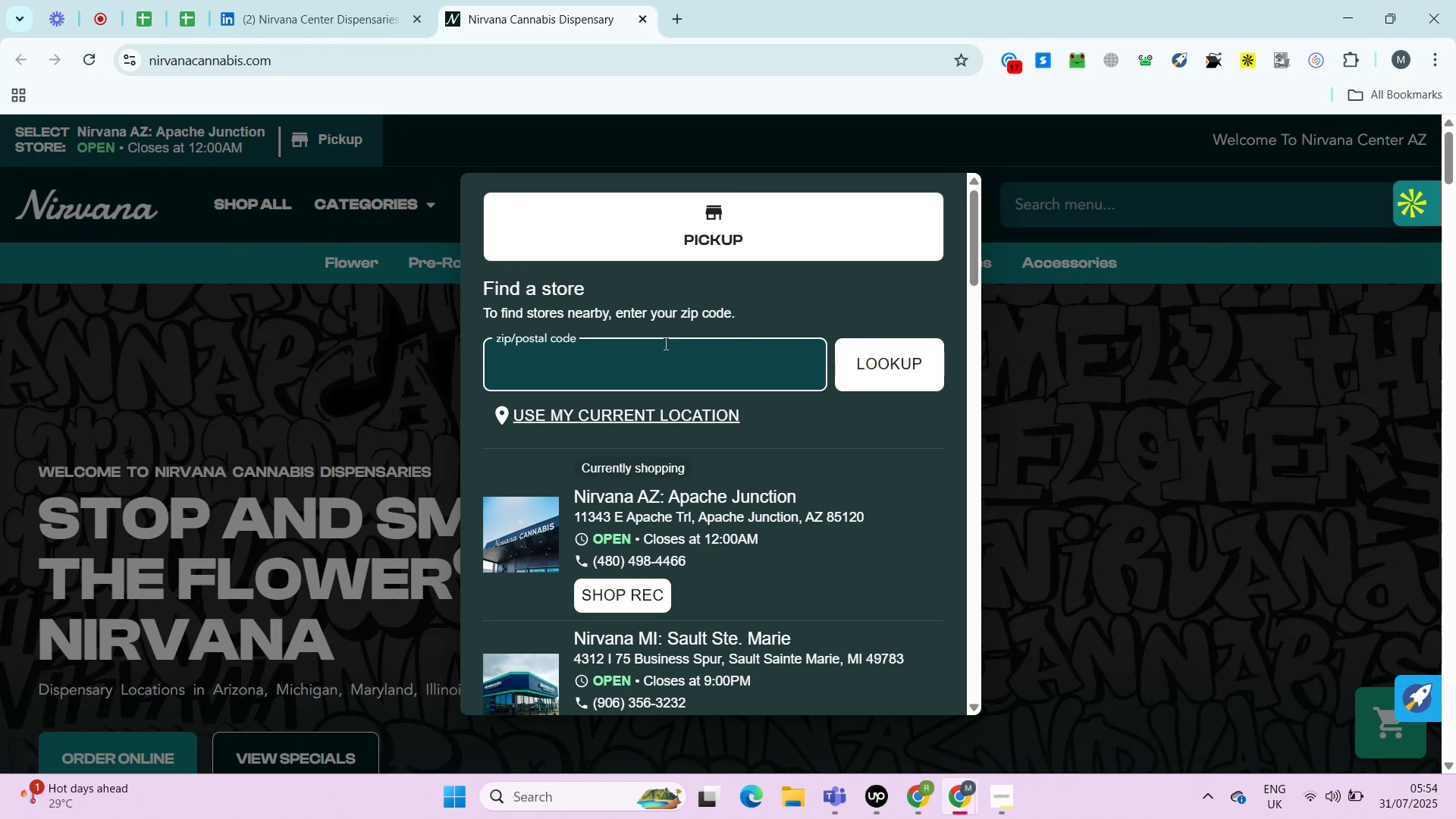 
type(92)
 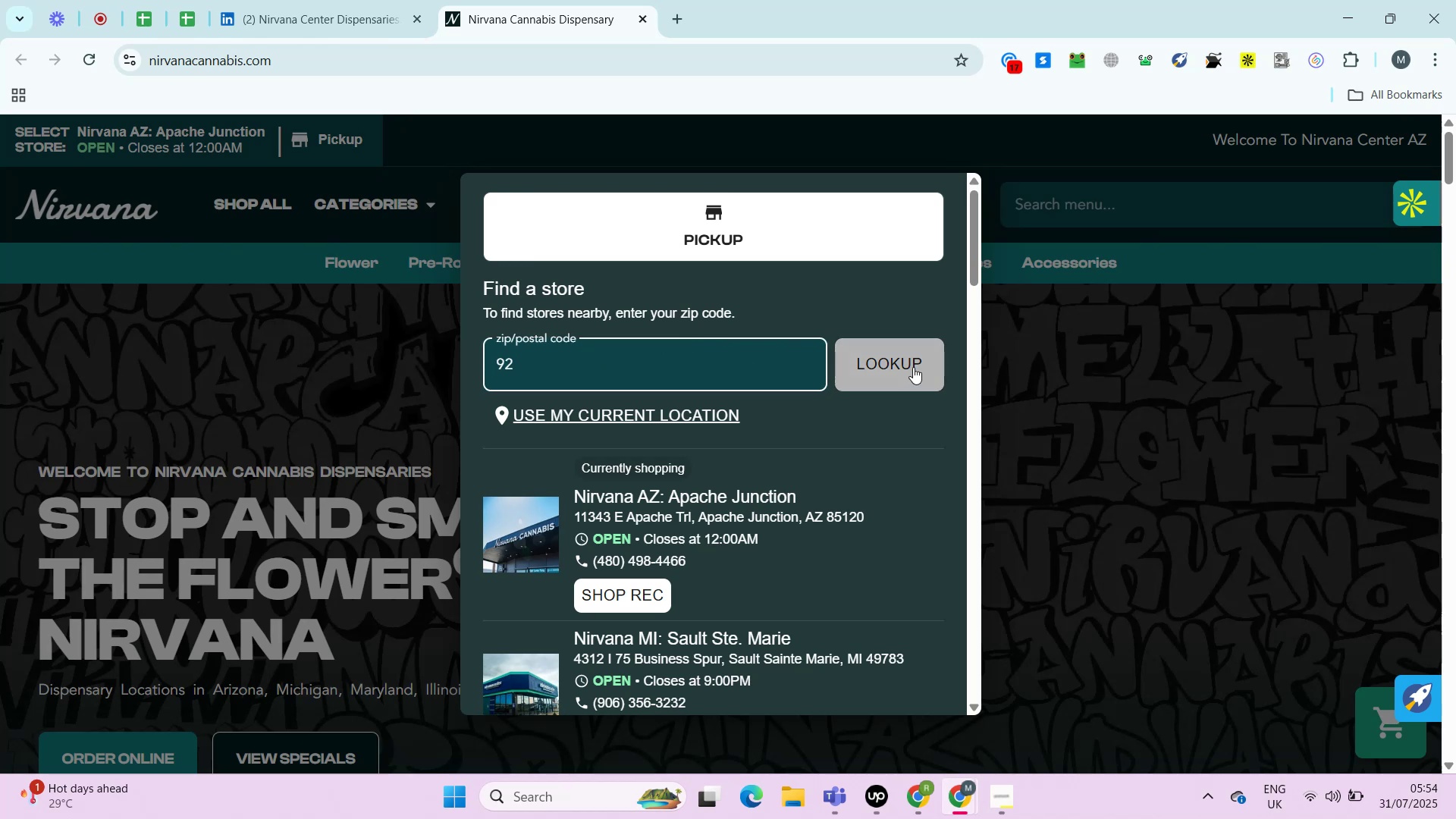 
left_click([913, 366])
 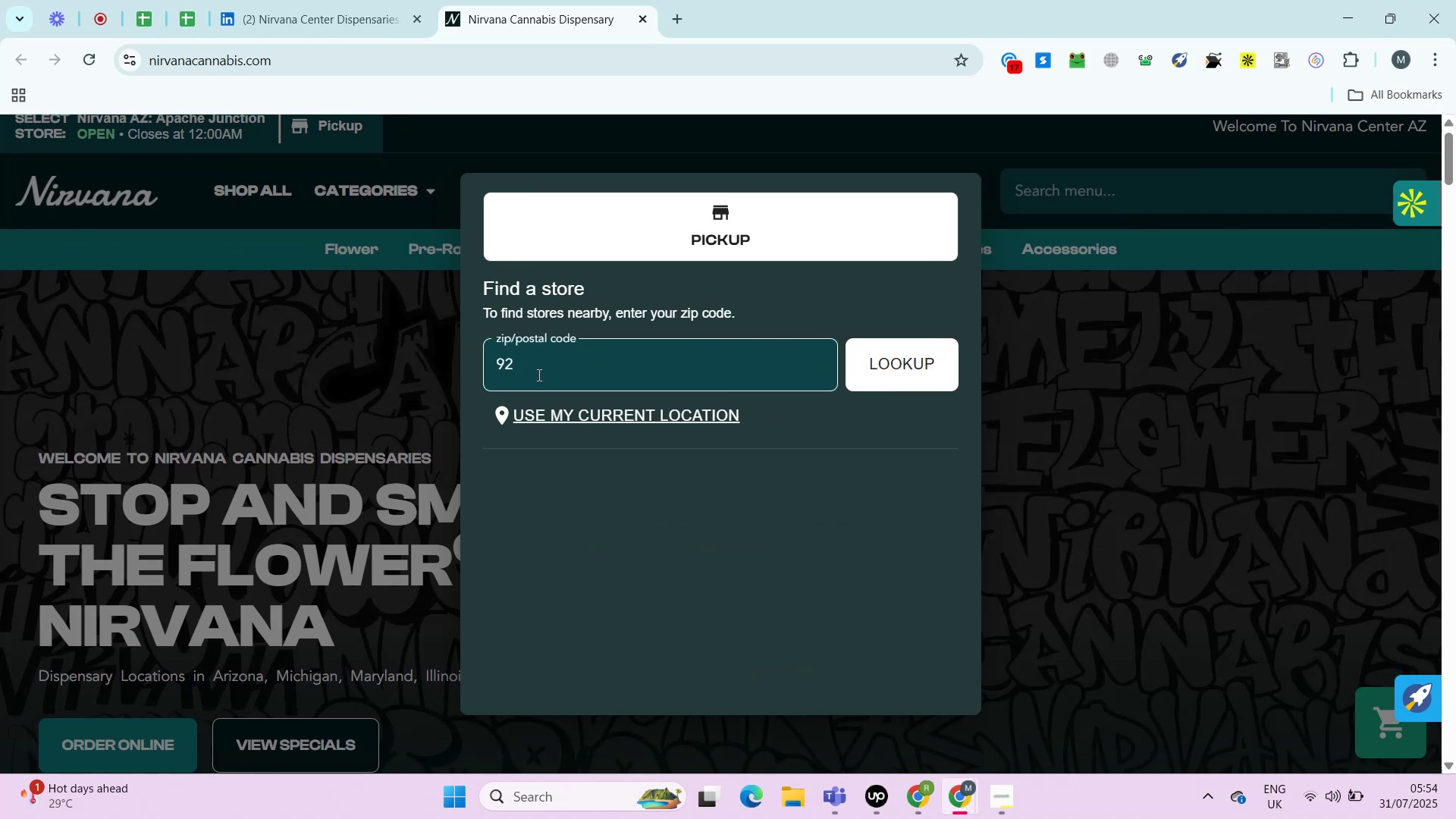 
left_click([721, 218])
 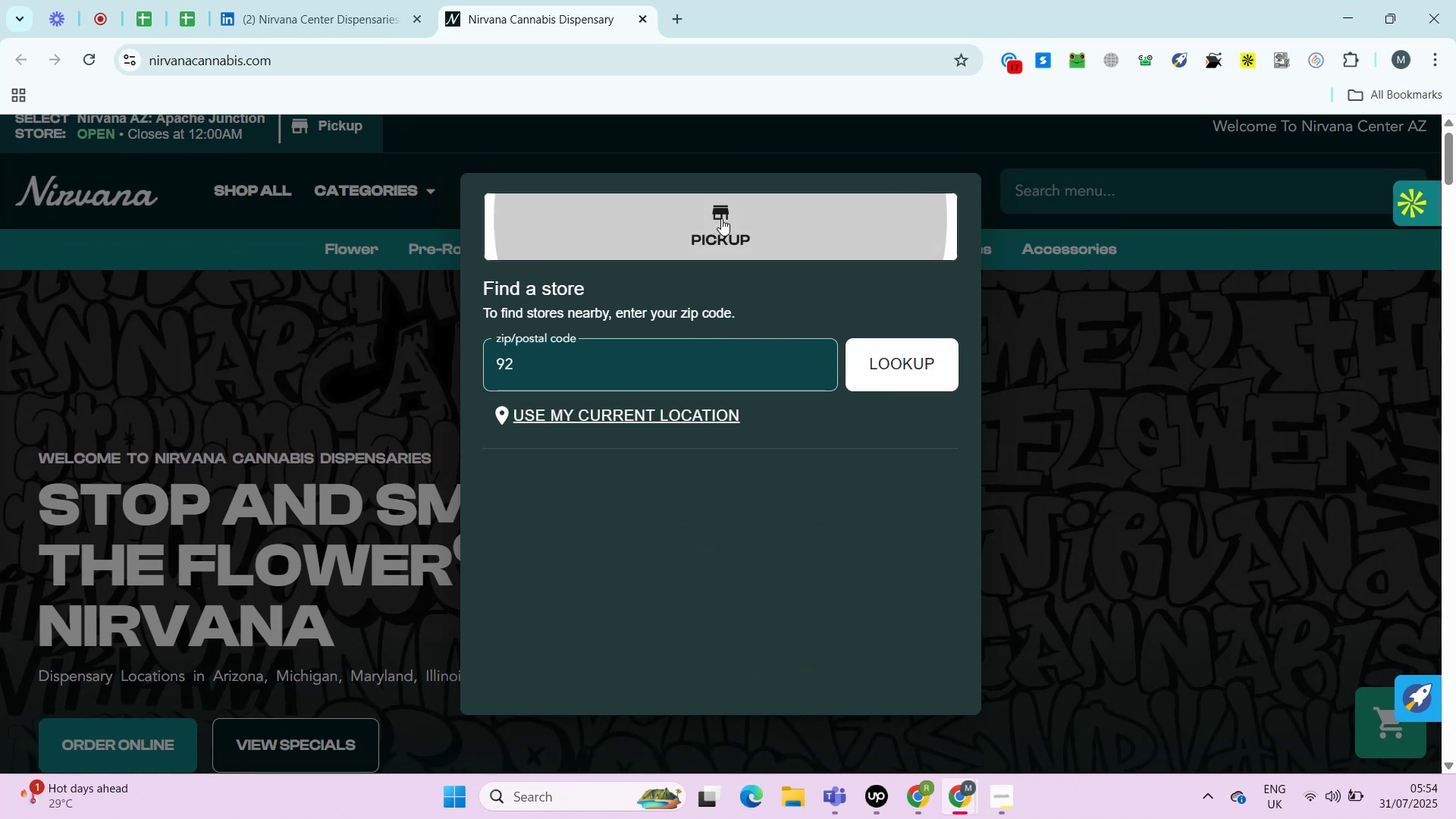 
mouse_move([99, 468])
 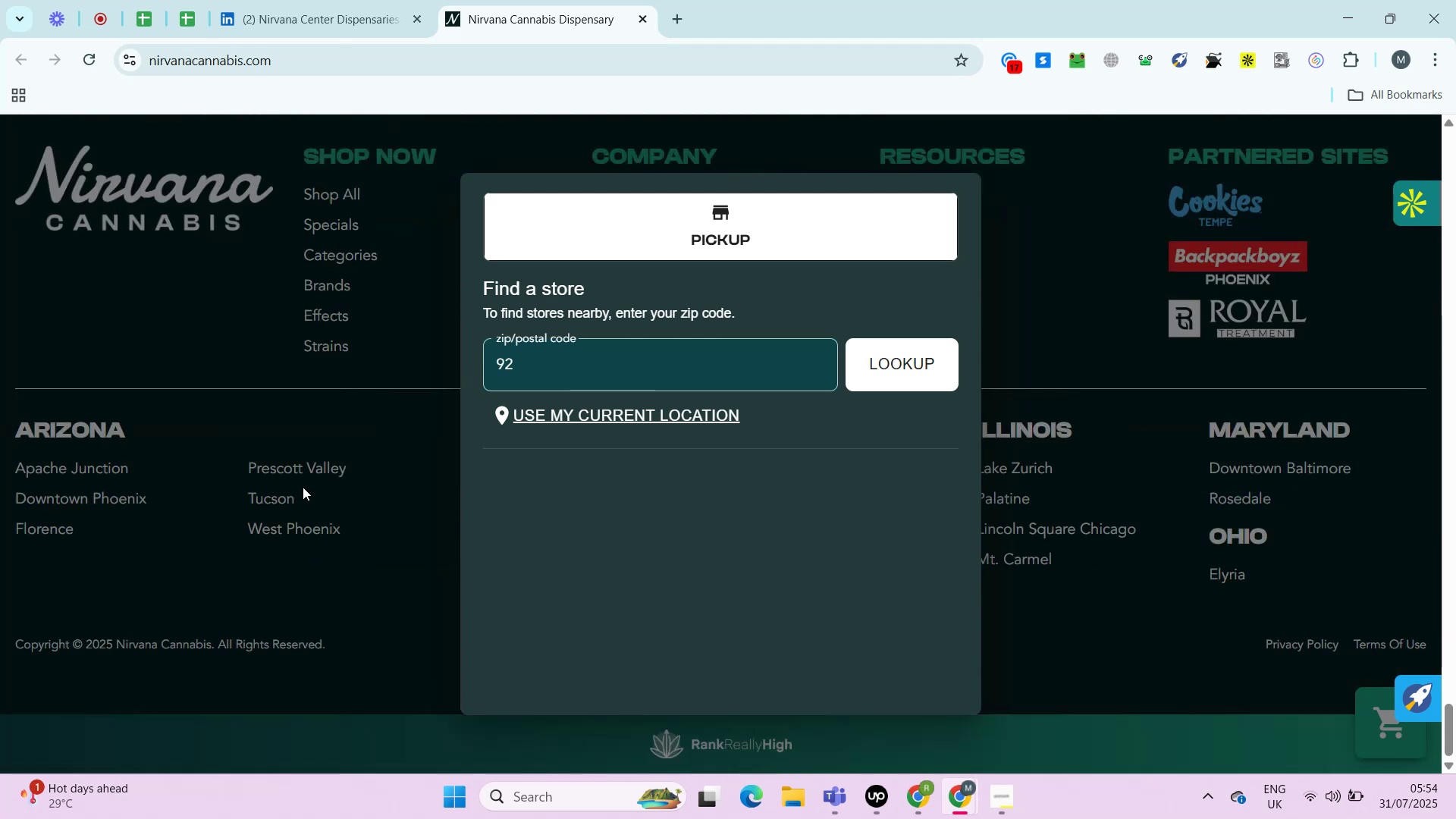 
left_click([303, 487])
 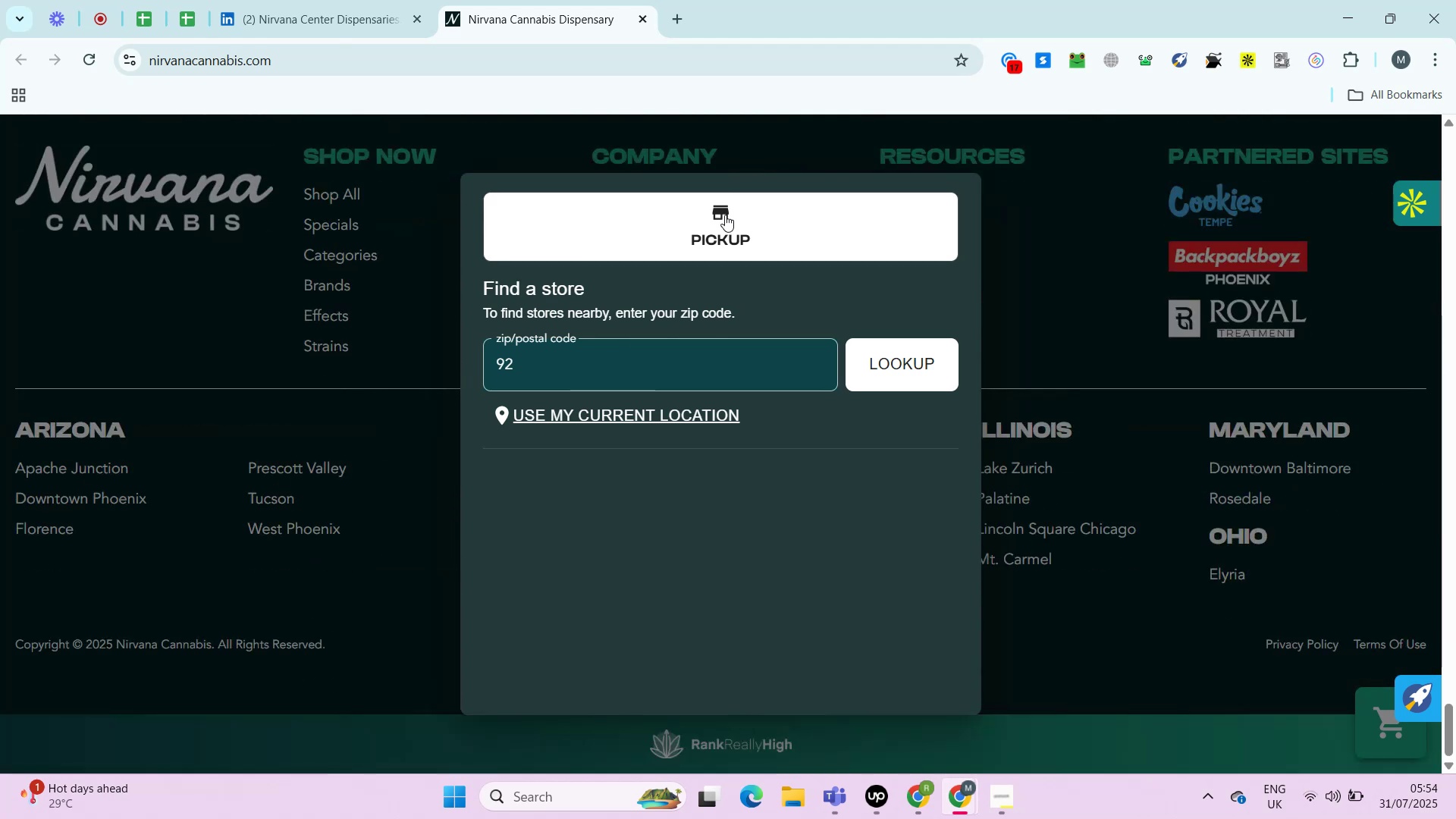 
left_click([725, 215])
 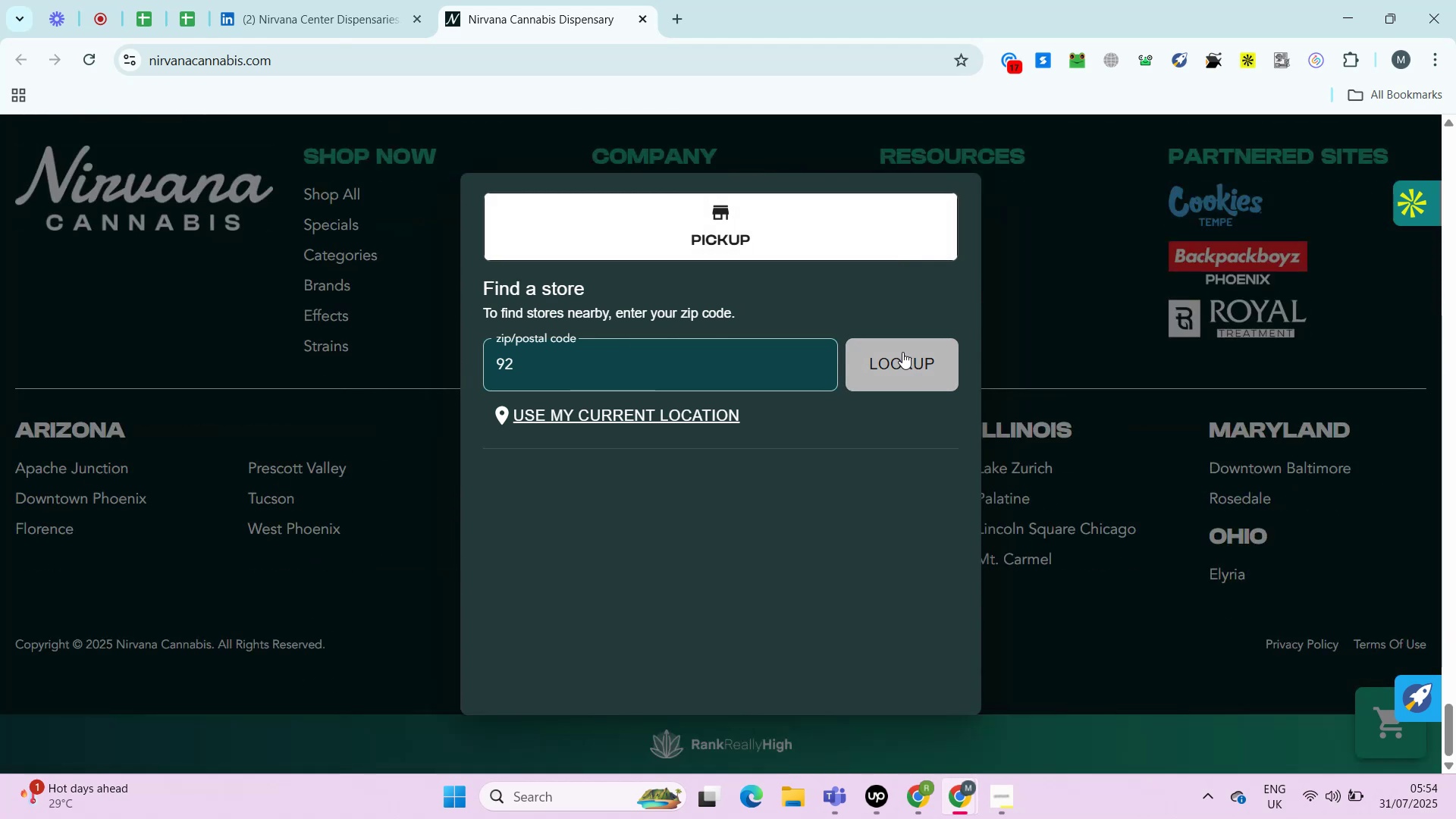 
left_click([900, 353])
 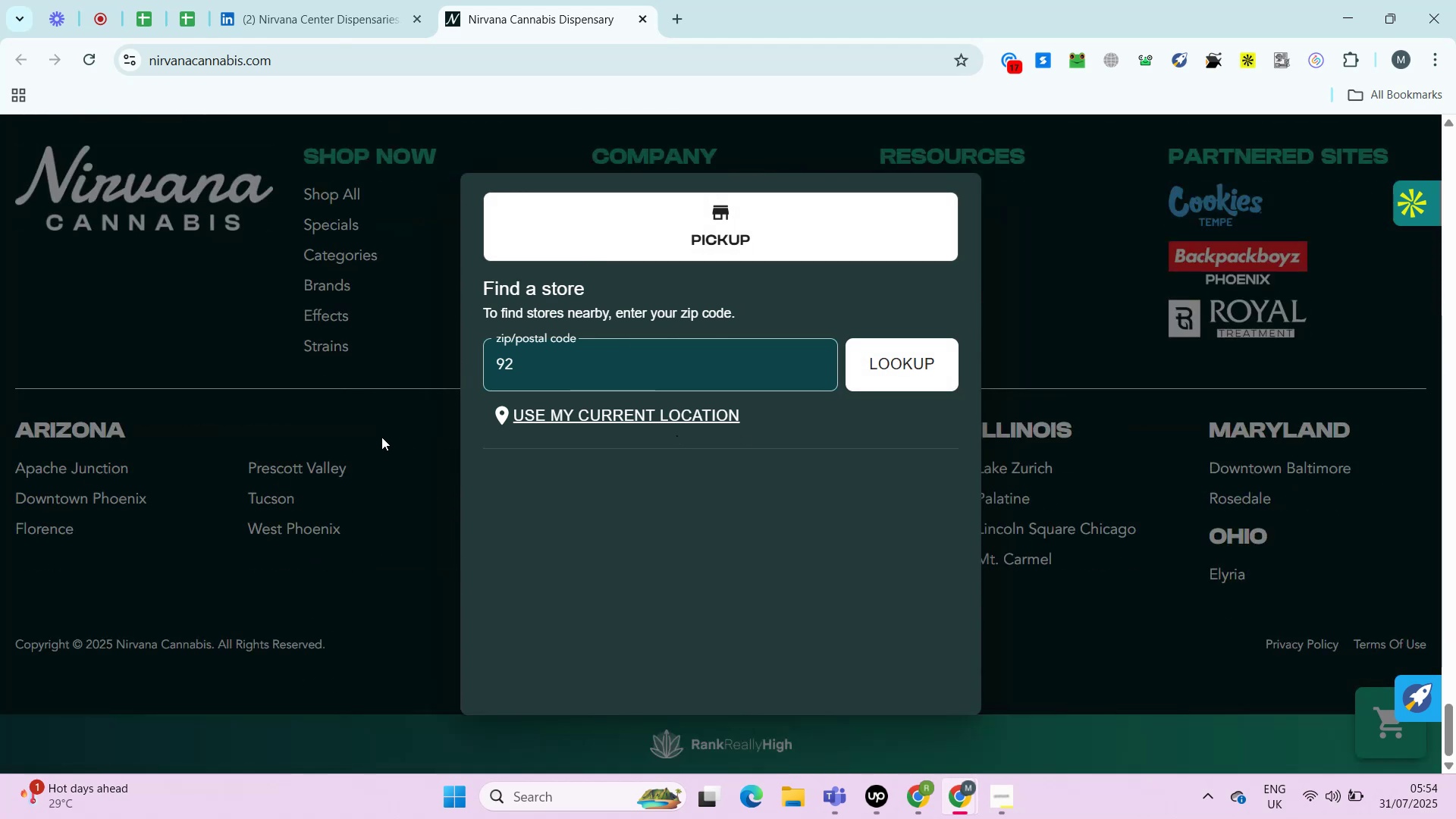 
left_click([577, 415])
 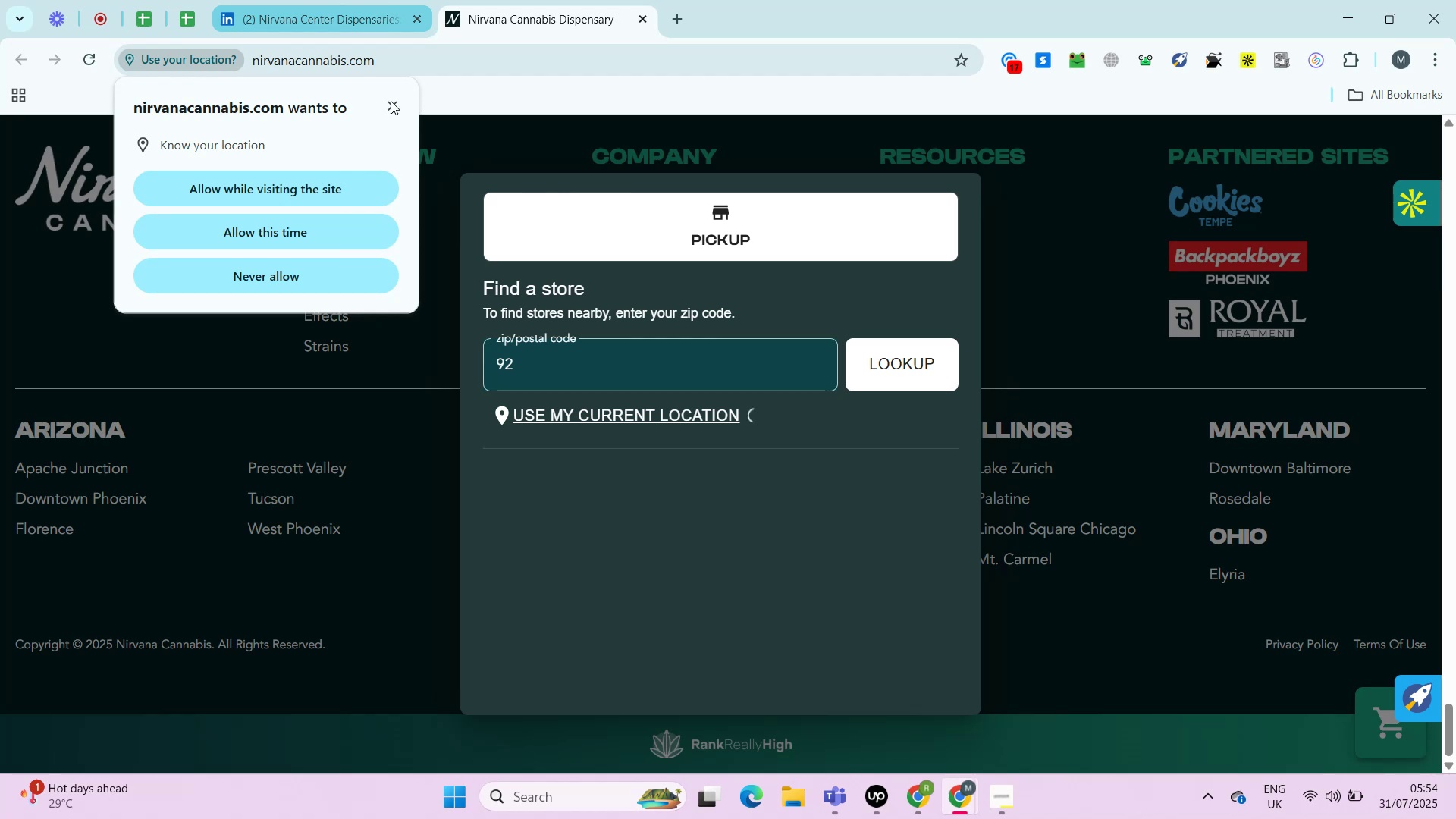 
left_click([397, 107])
 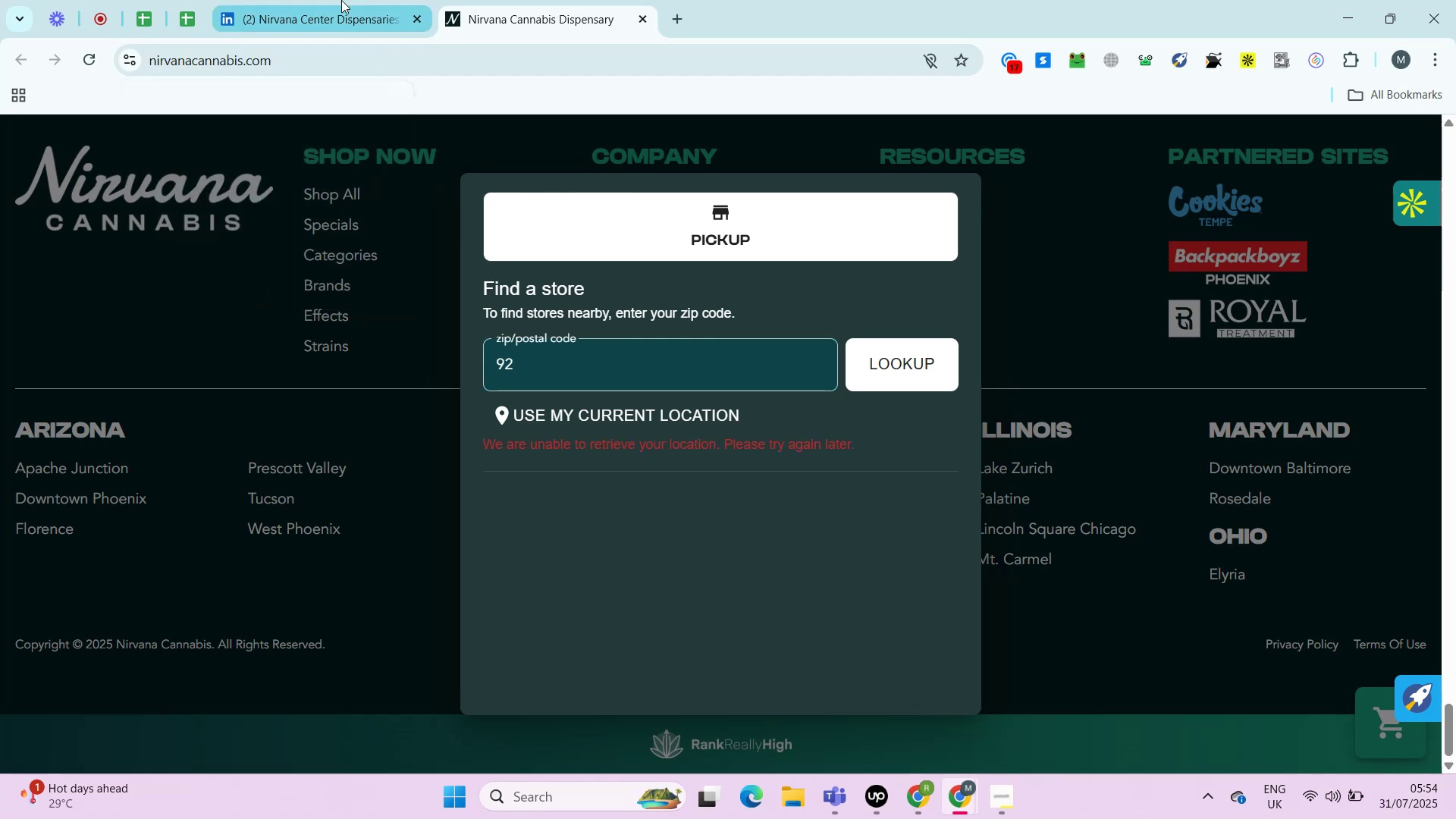 
double_click([341, 0])
 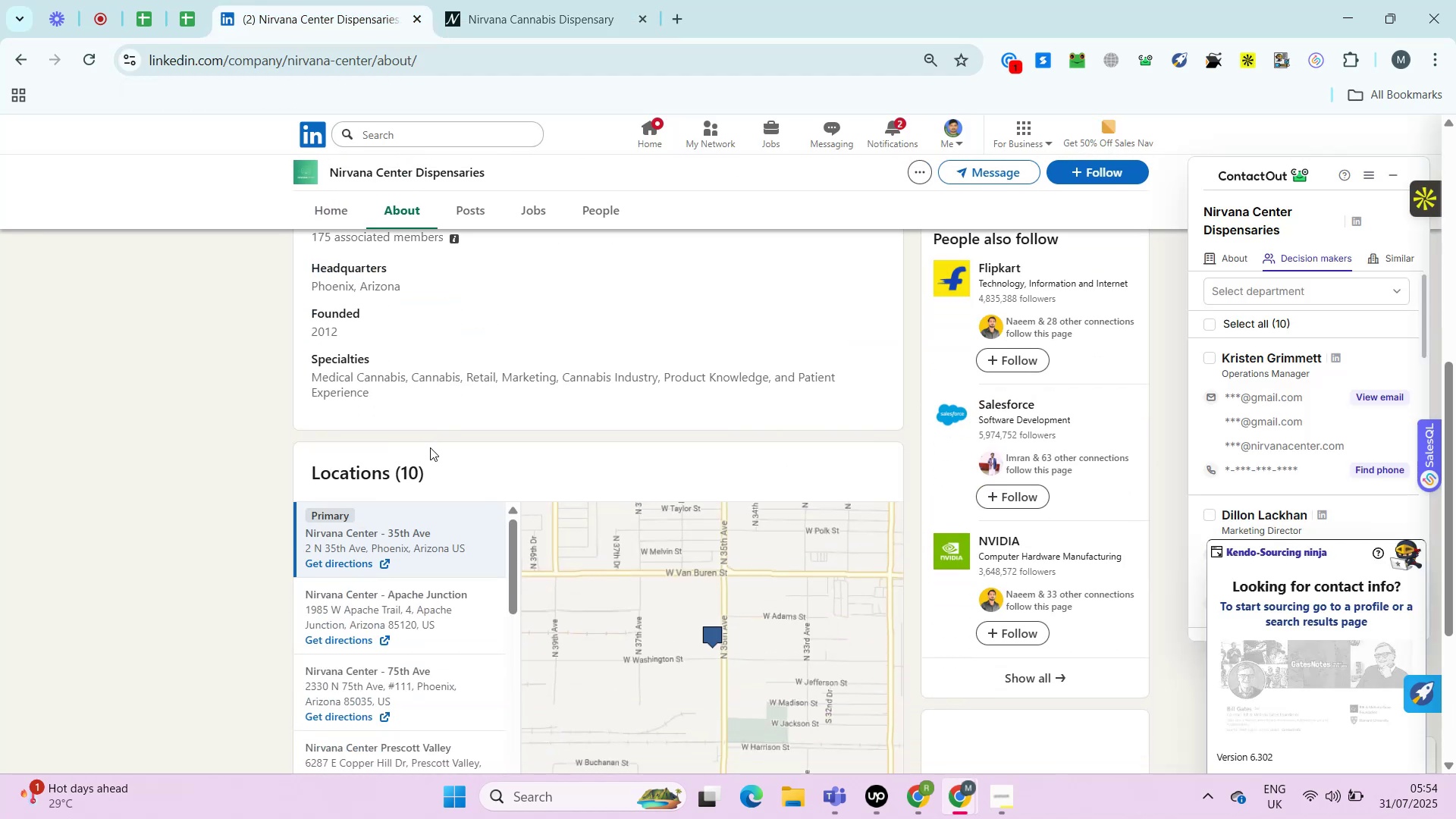 
key(Alt+AltLeft)
 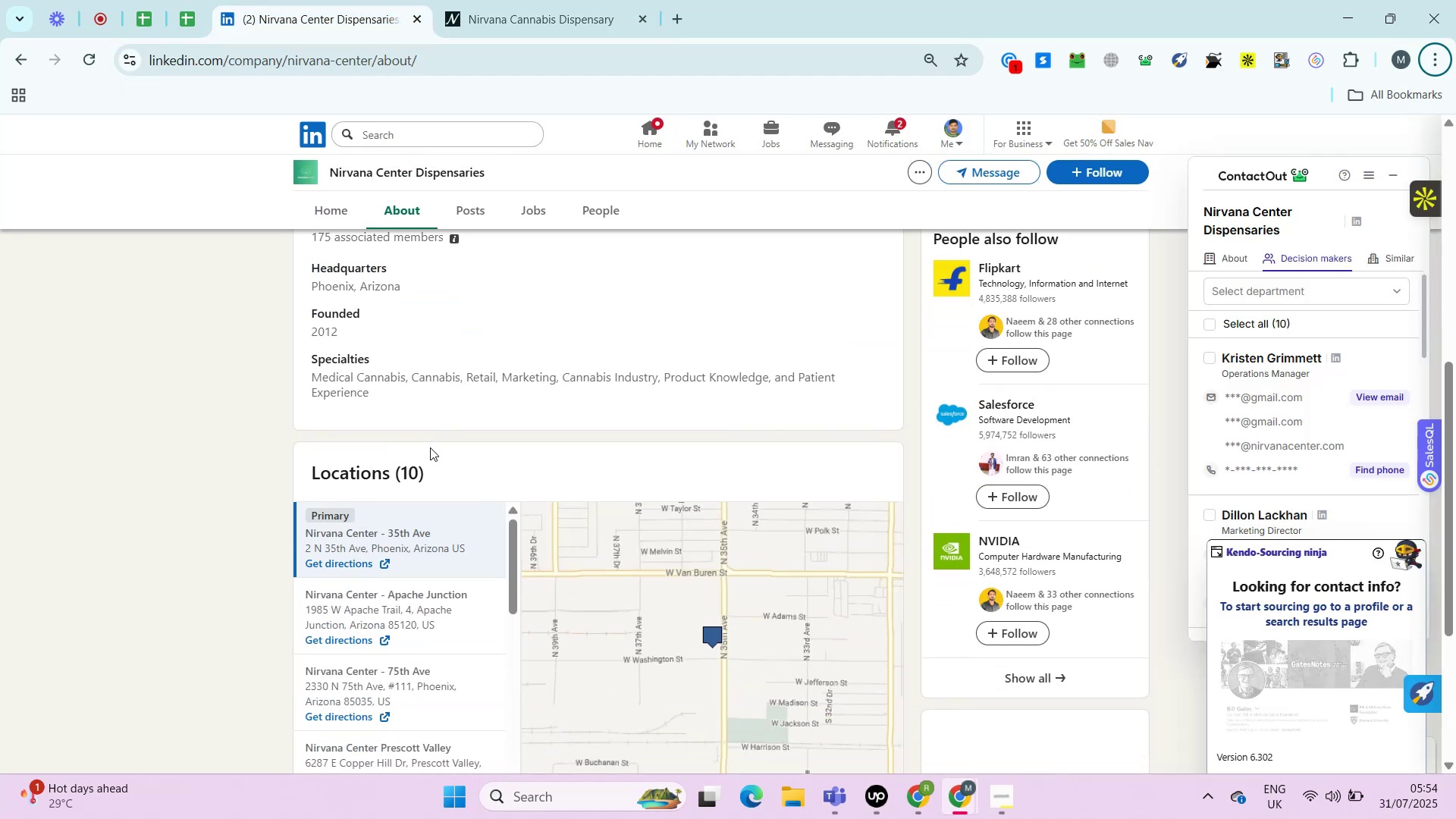 
hold_key(key=AltLeft, duration=0.39)
 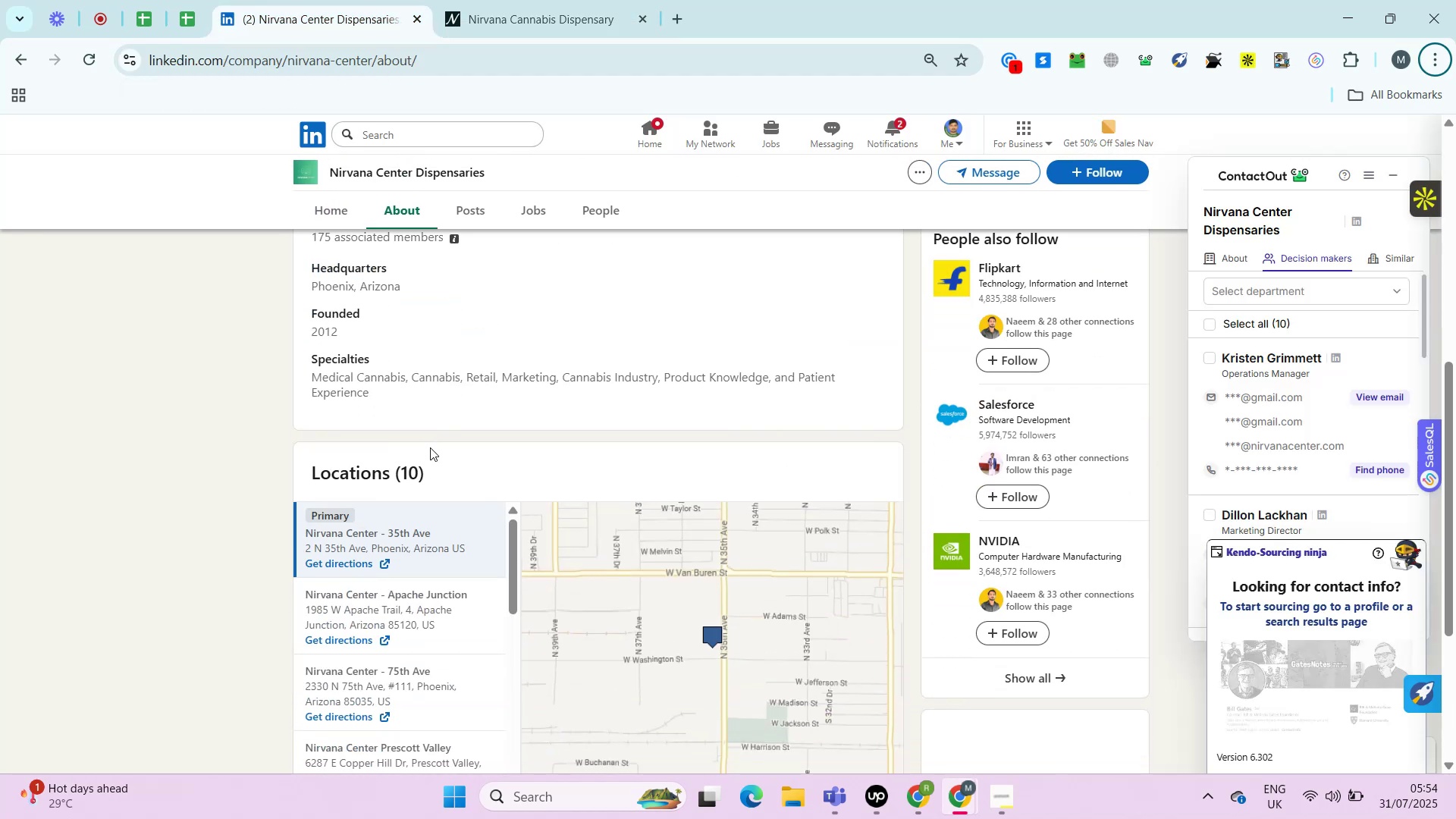 
key(Alt+Control+ControlLeft)
 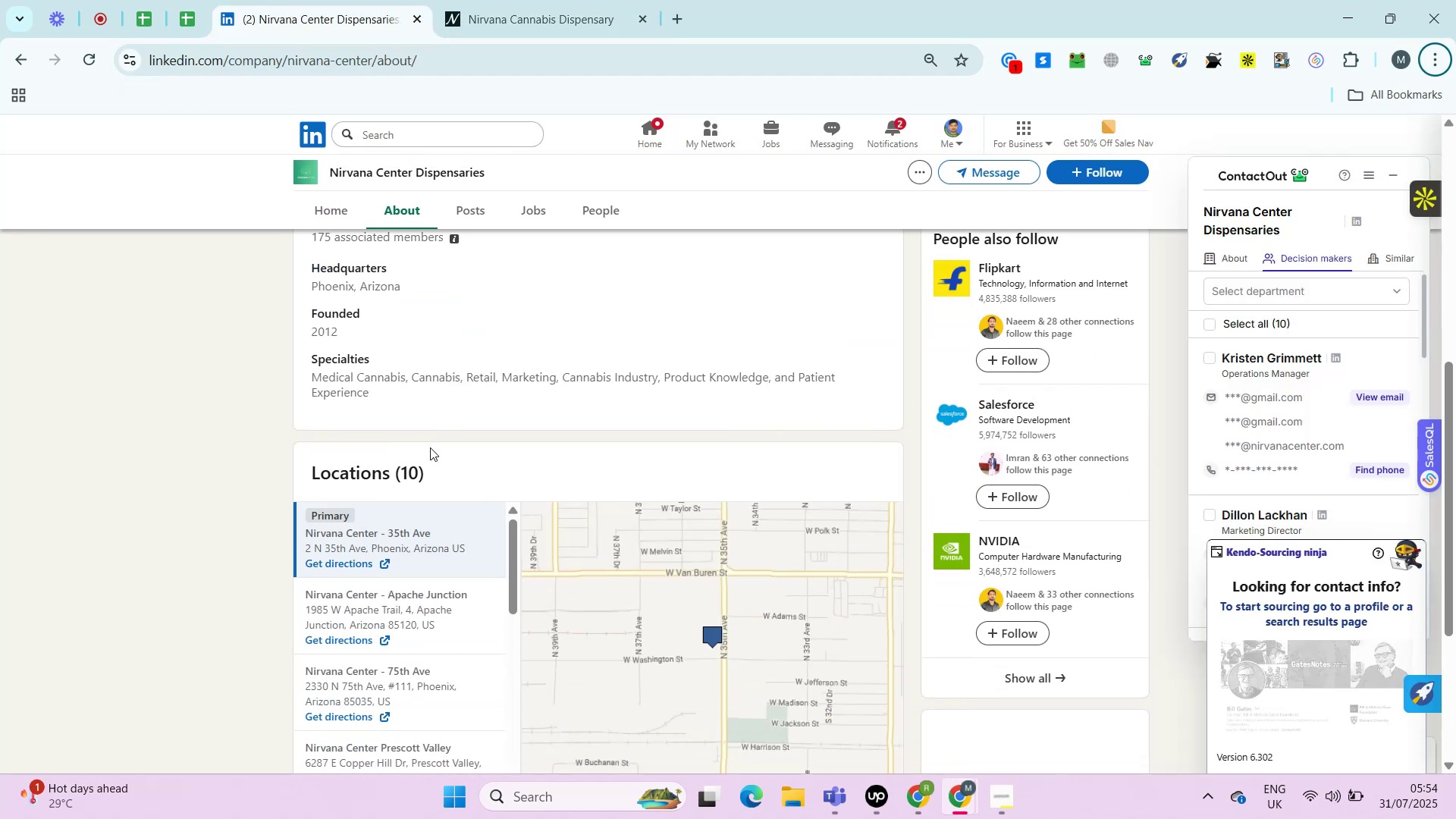 
key(Alt+Control+AltLeft)
 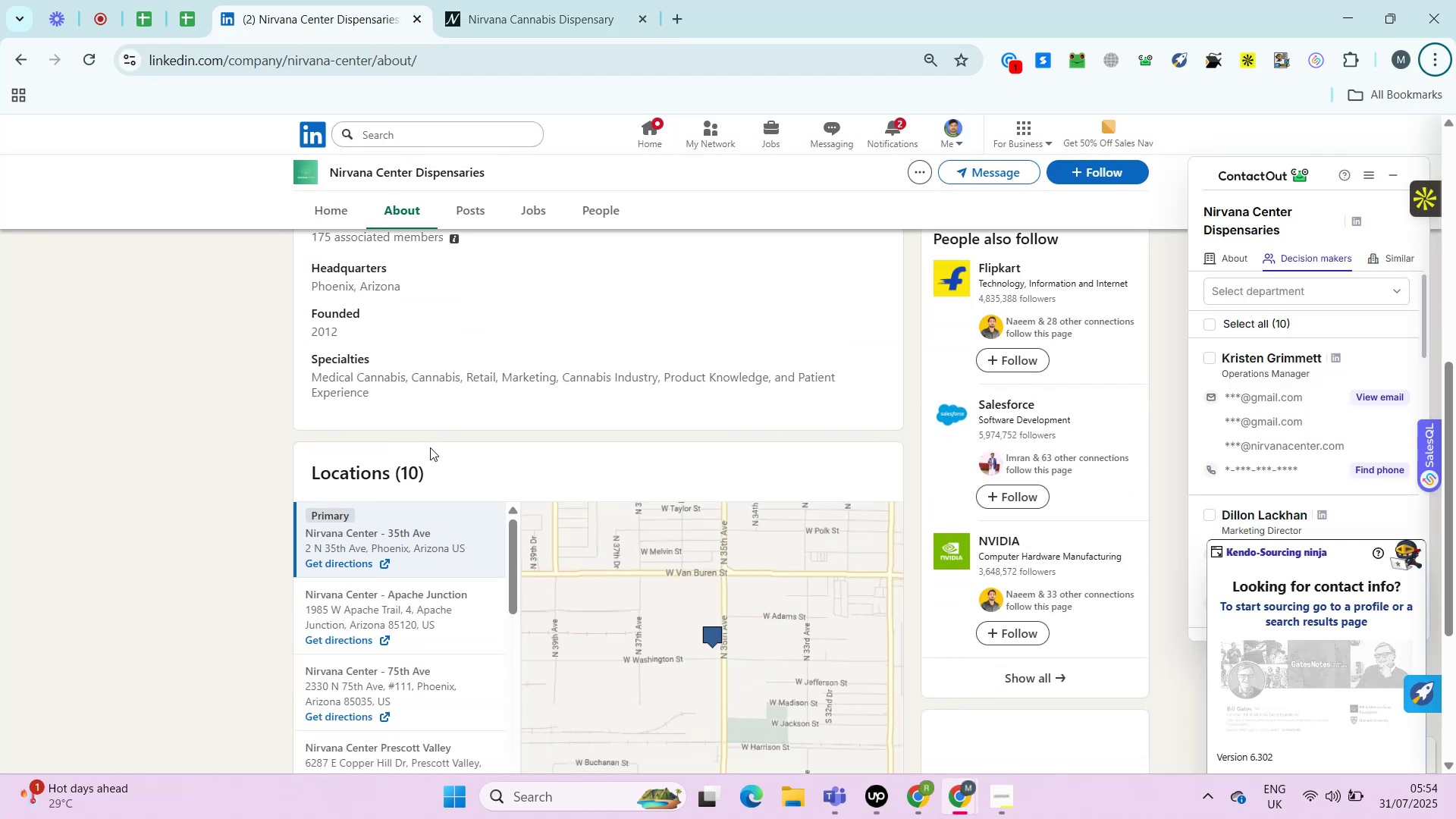 
key(Alt+Control+ControlLeft)
 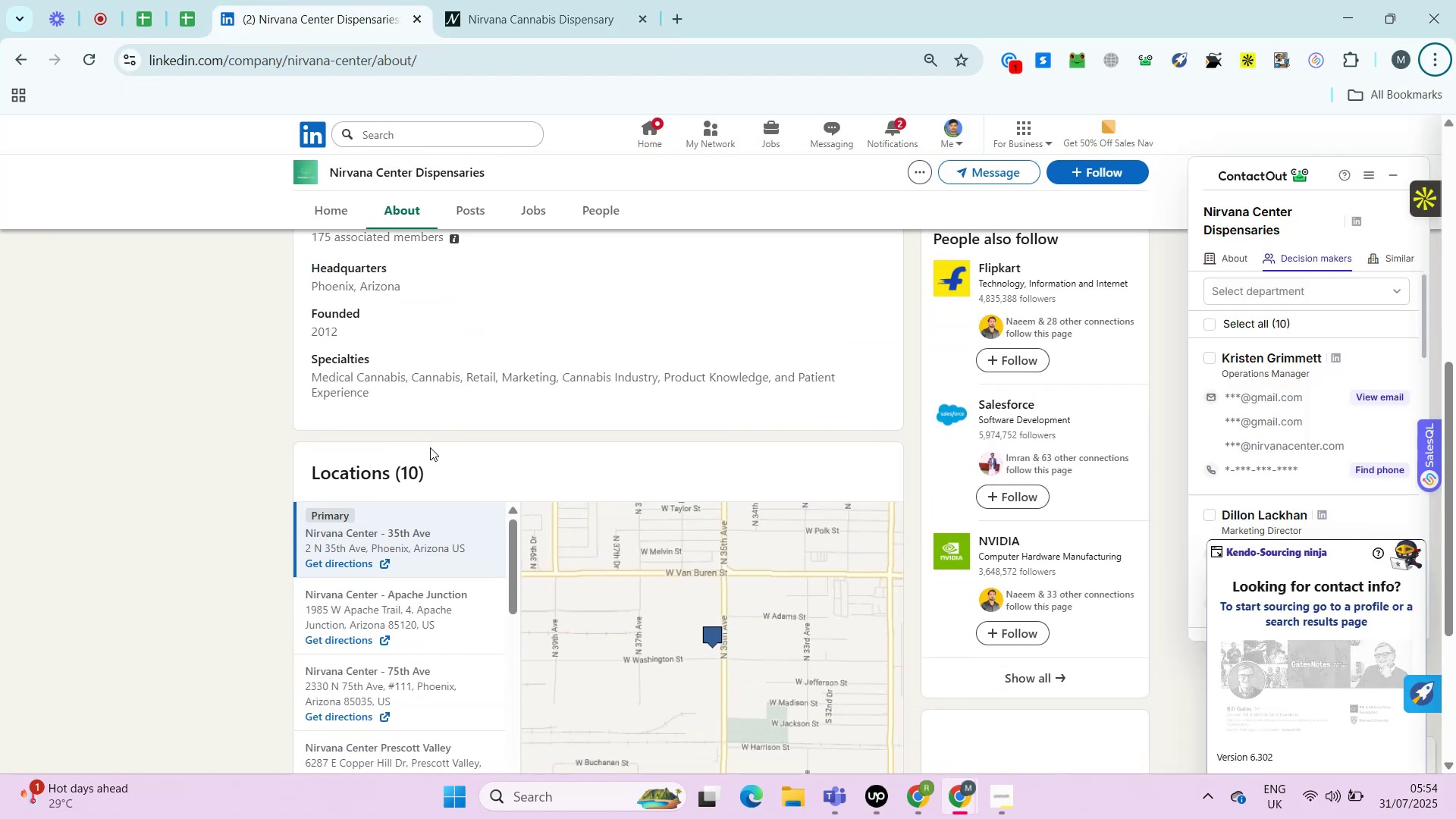 
key(Alt+Control+AltLeft)
 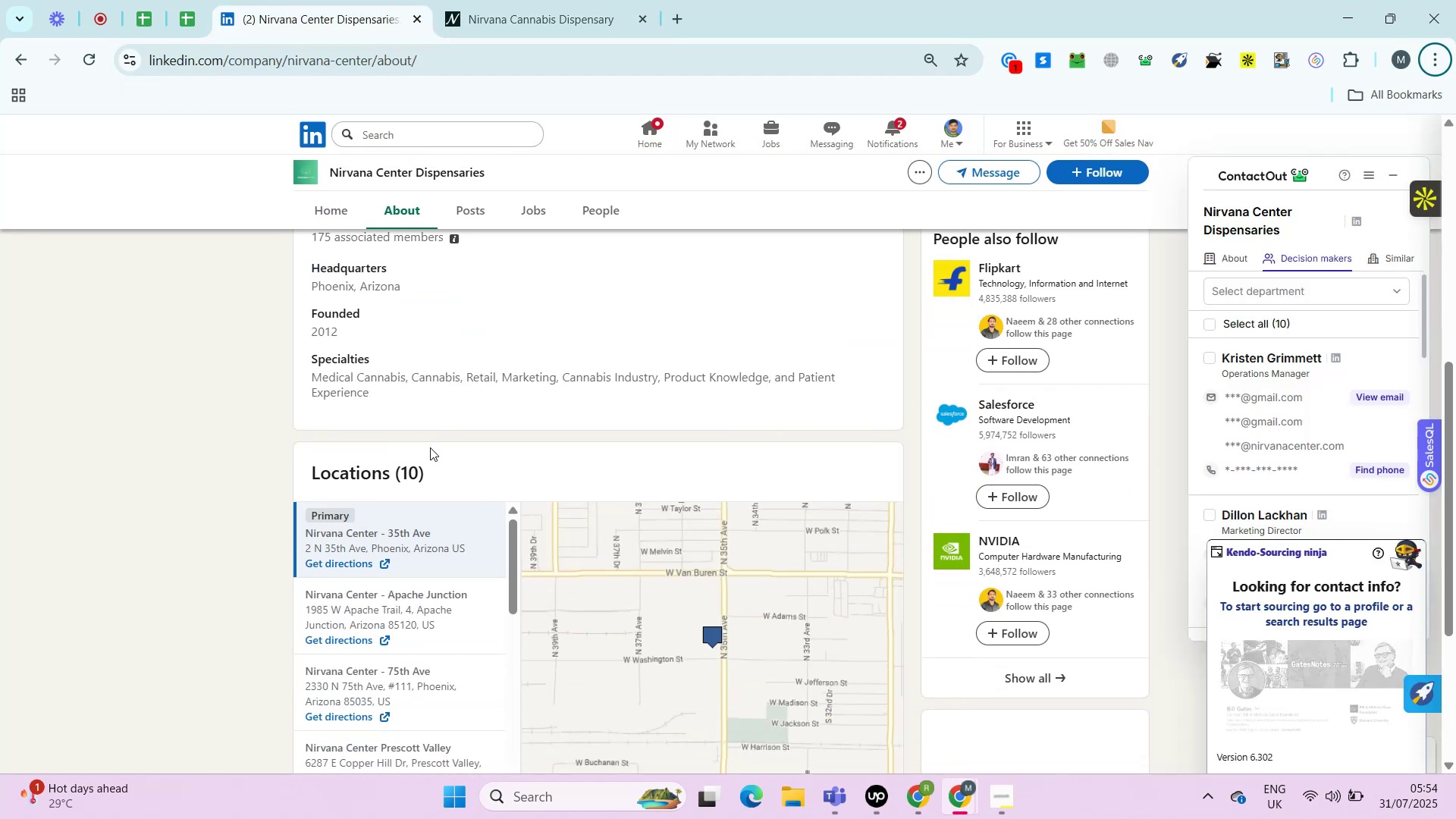 
key(Alt+Control+ControlLeft)
 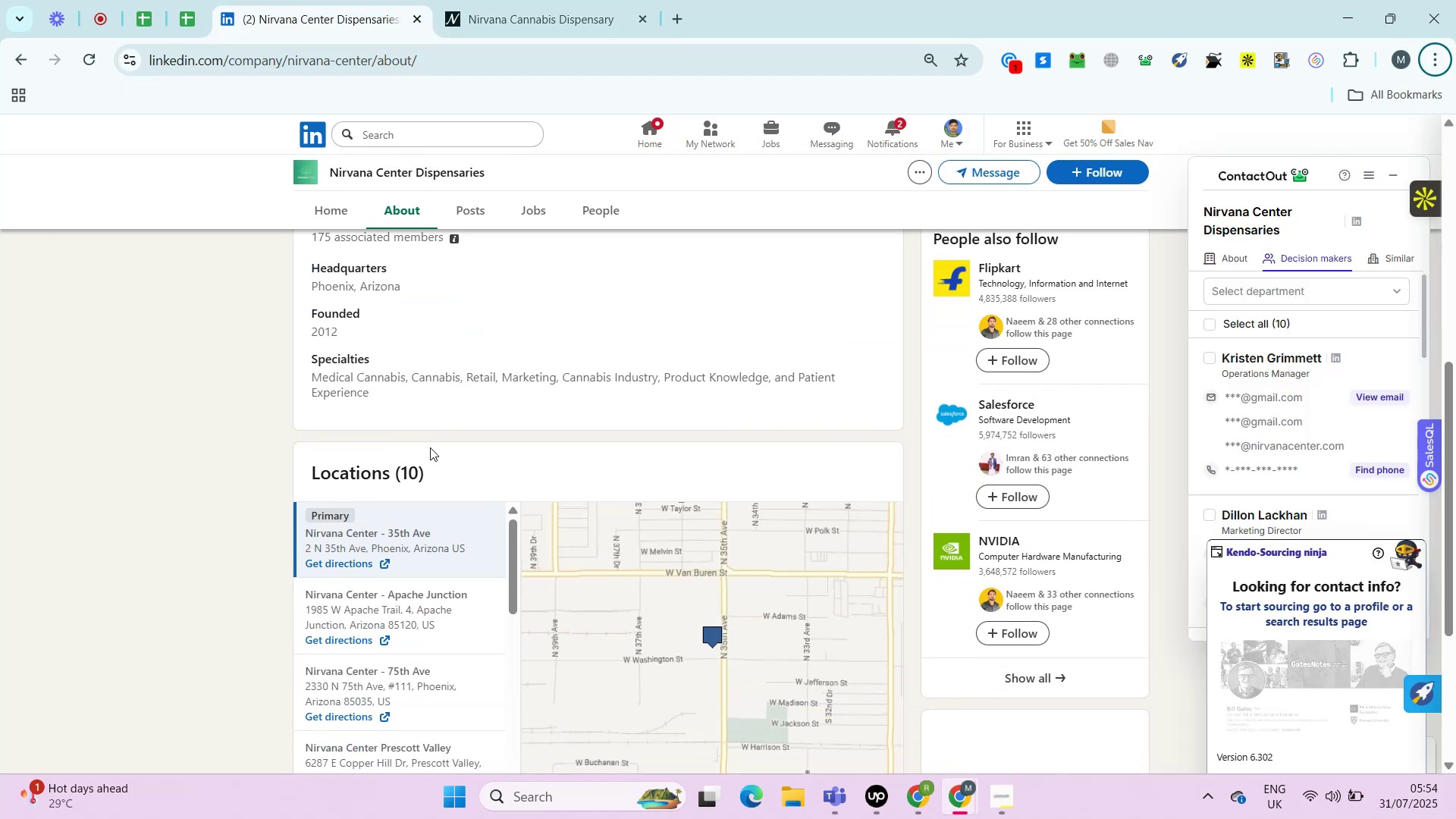 
key(Alt+Control+AltLeft)
 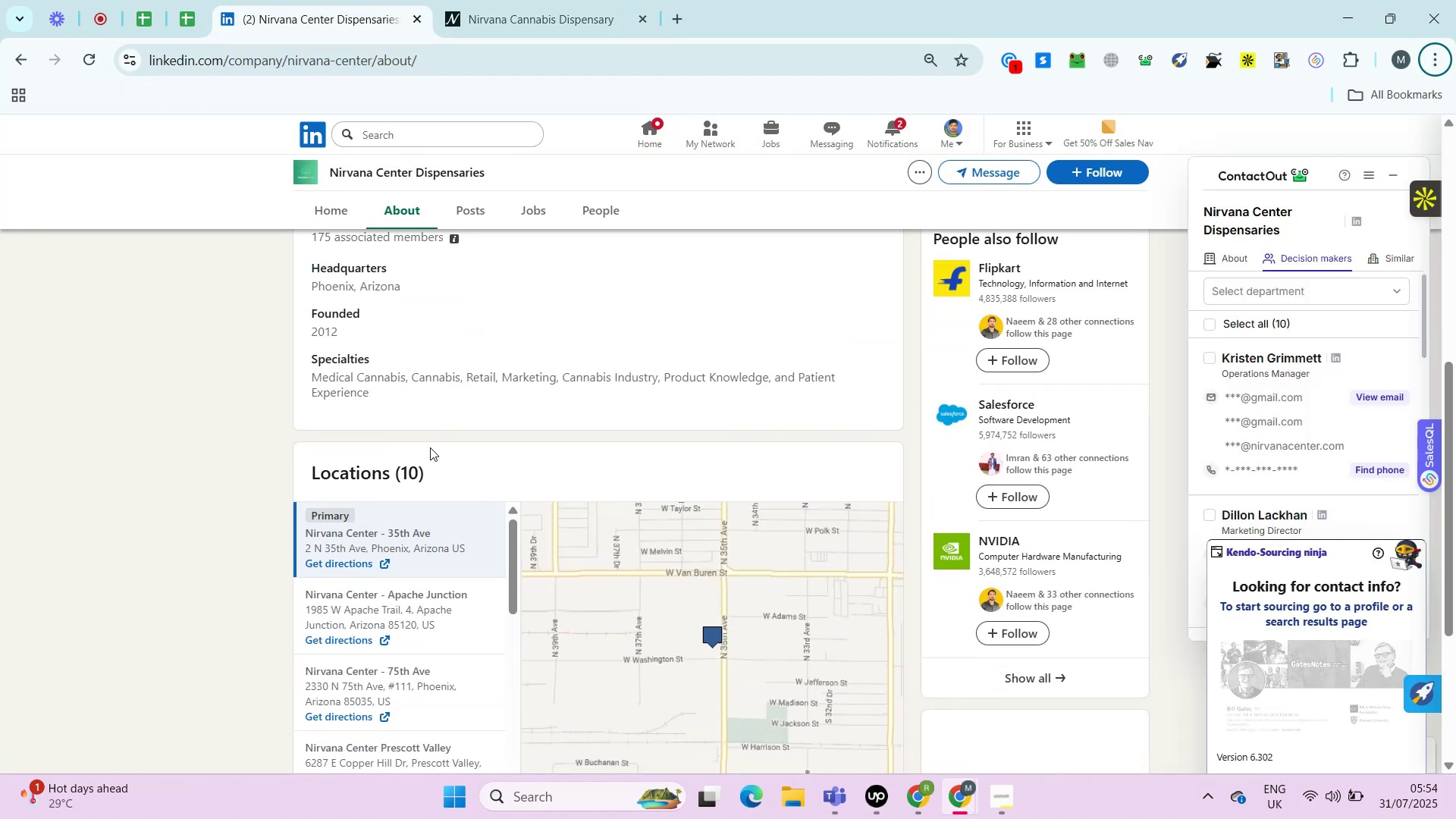 
key(Alt+Control+ControlLeft)
 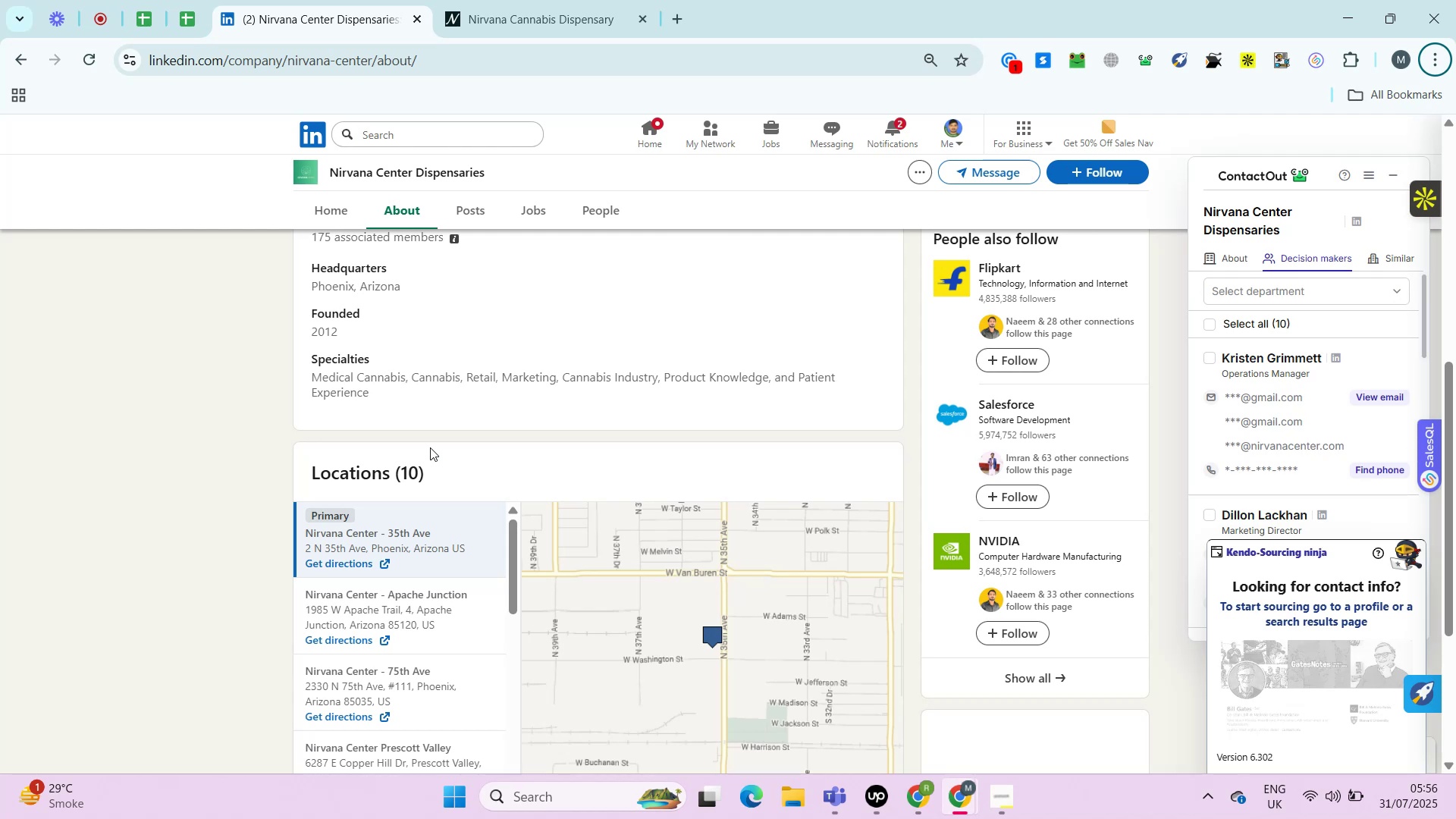 
wait(130.23)
 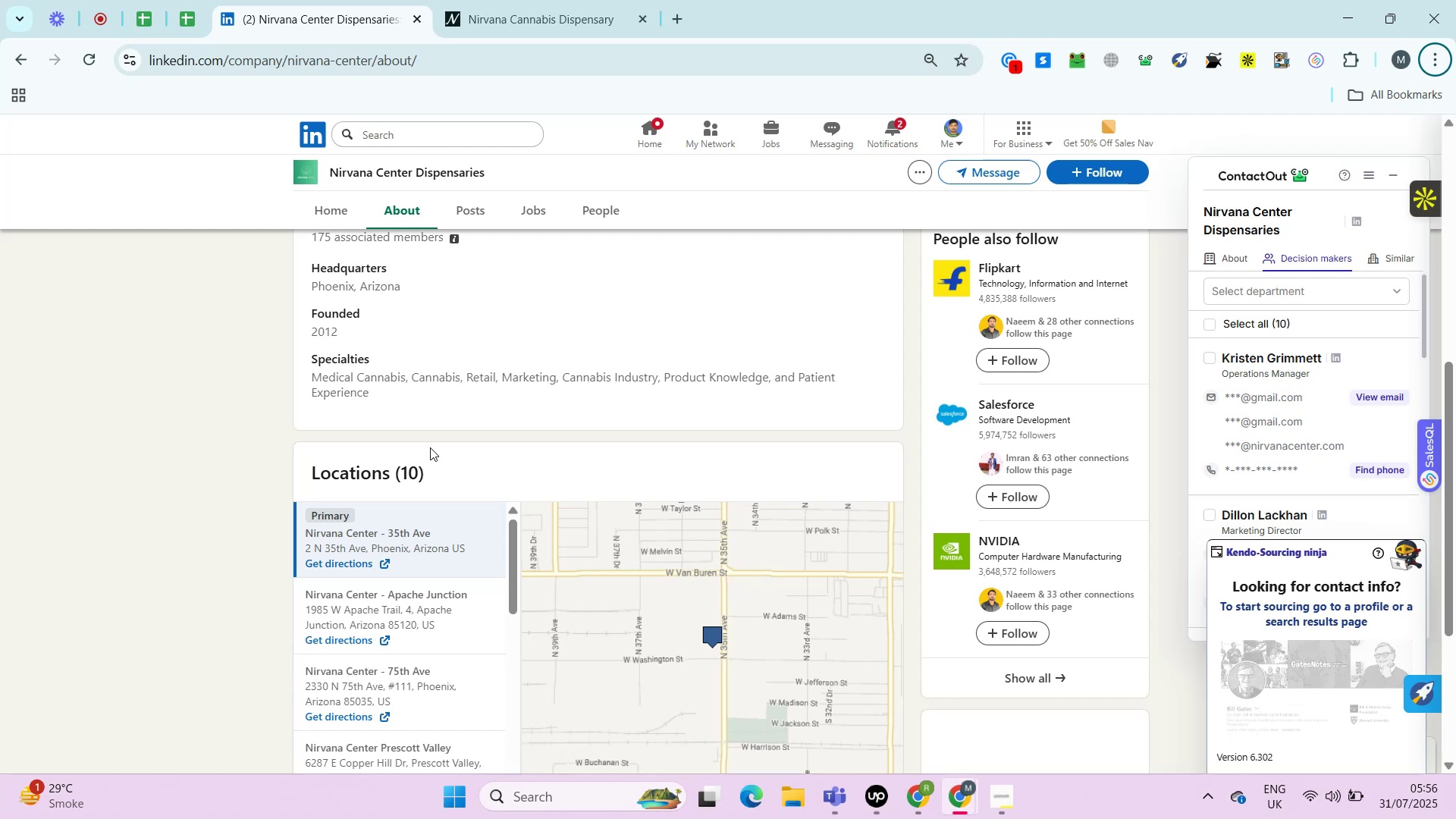 
key(Control+ControlLeft)
 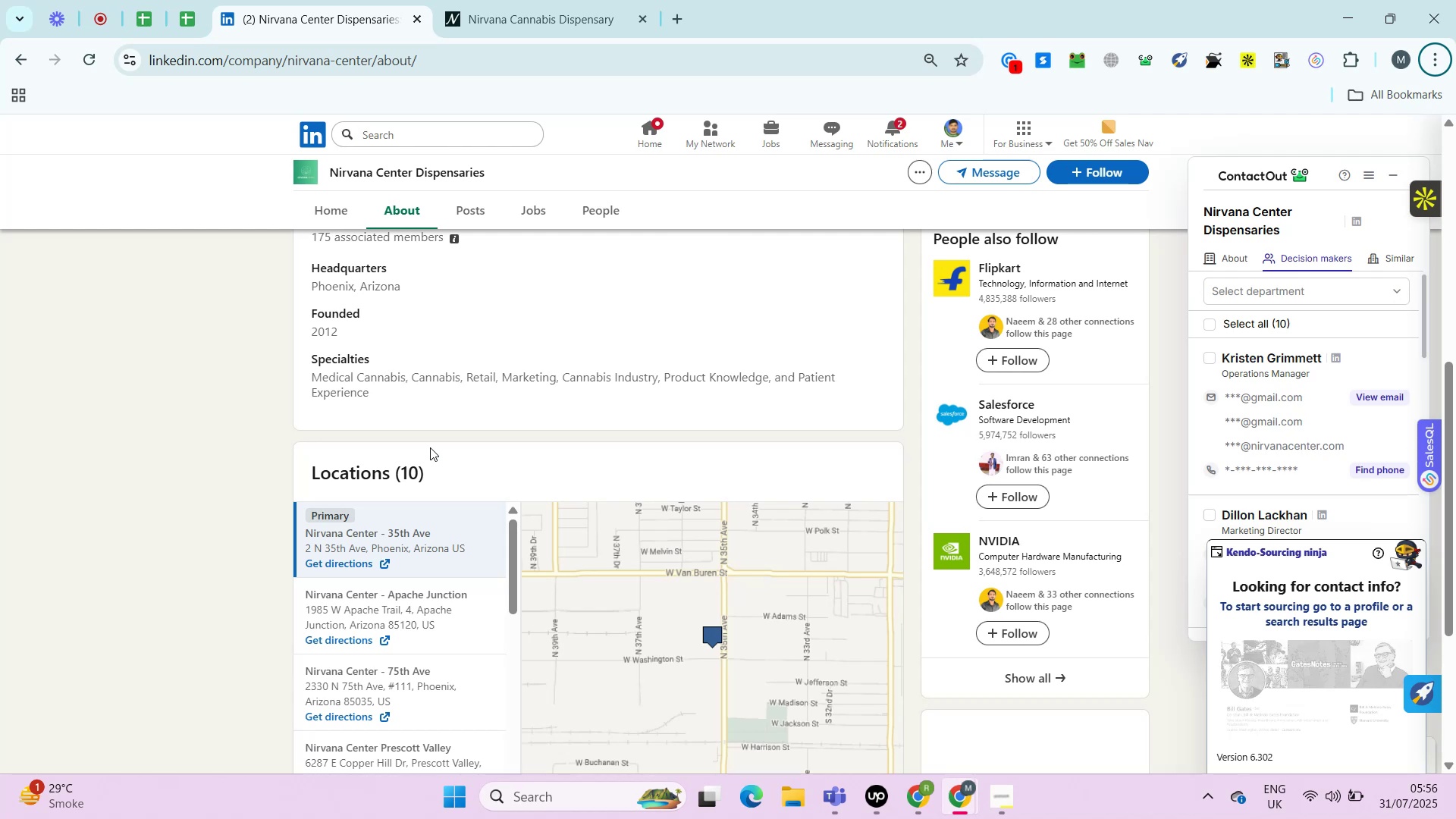 
key(Alt+Control+AltRight)
 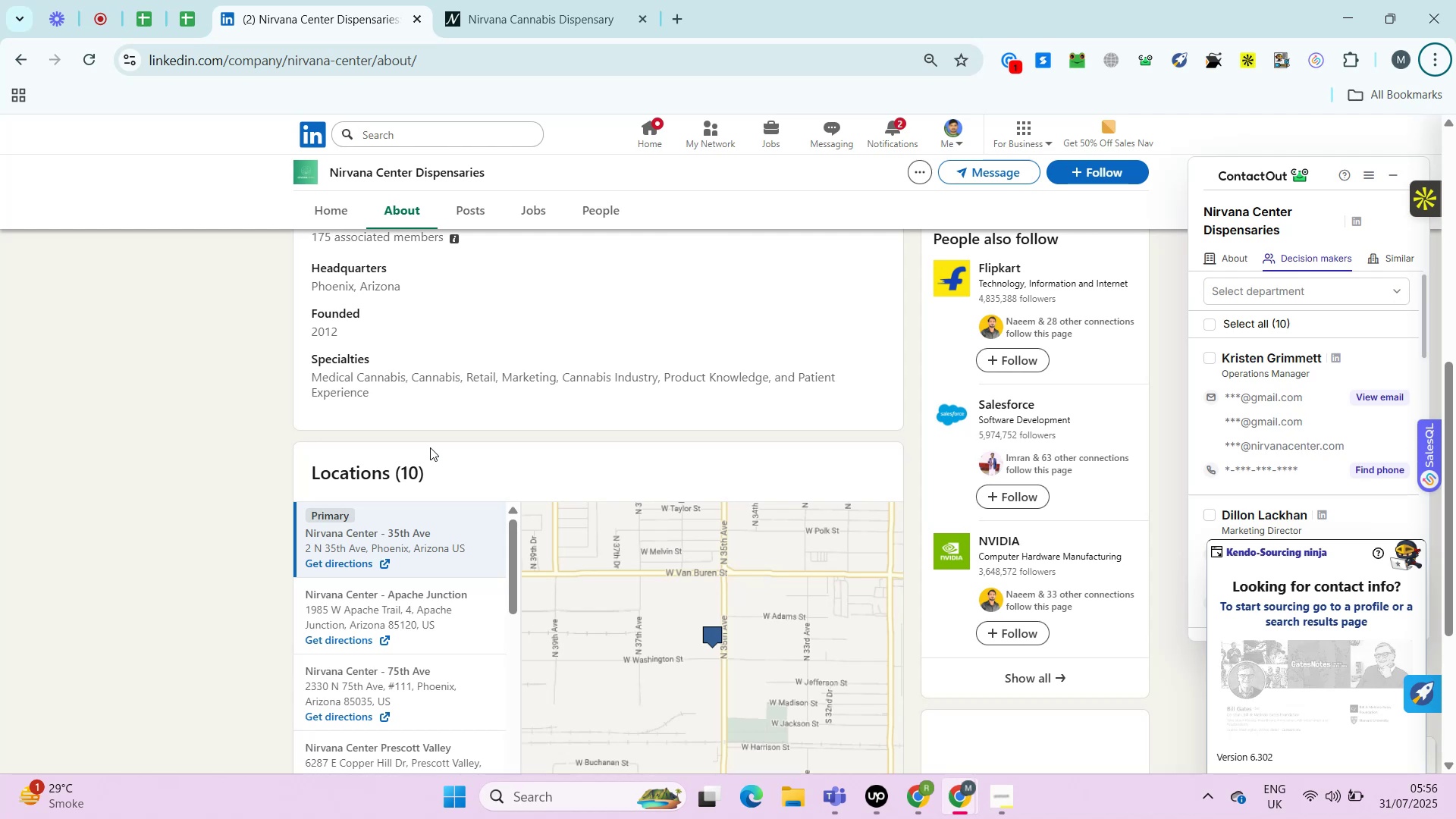 
key(Alt+Control+ControlRight)
 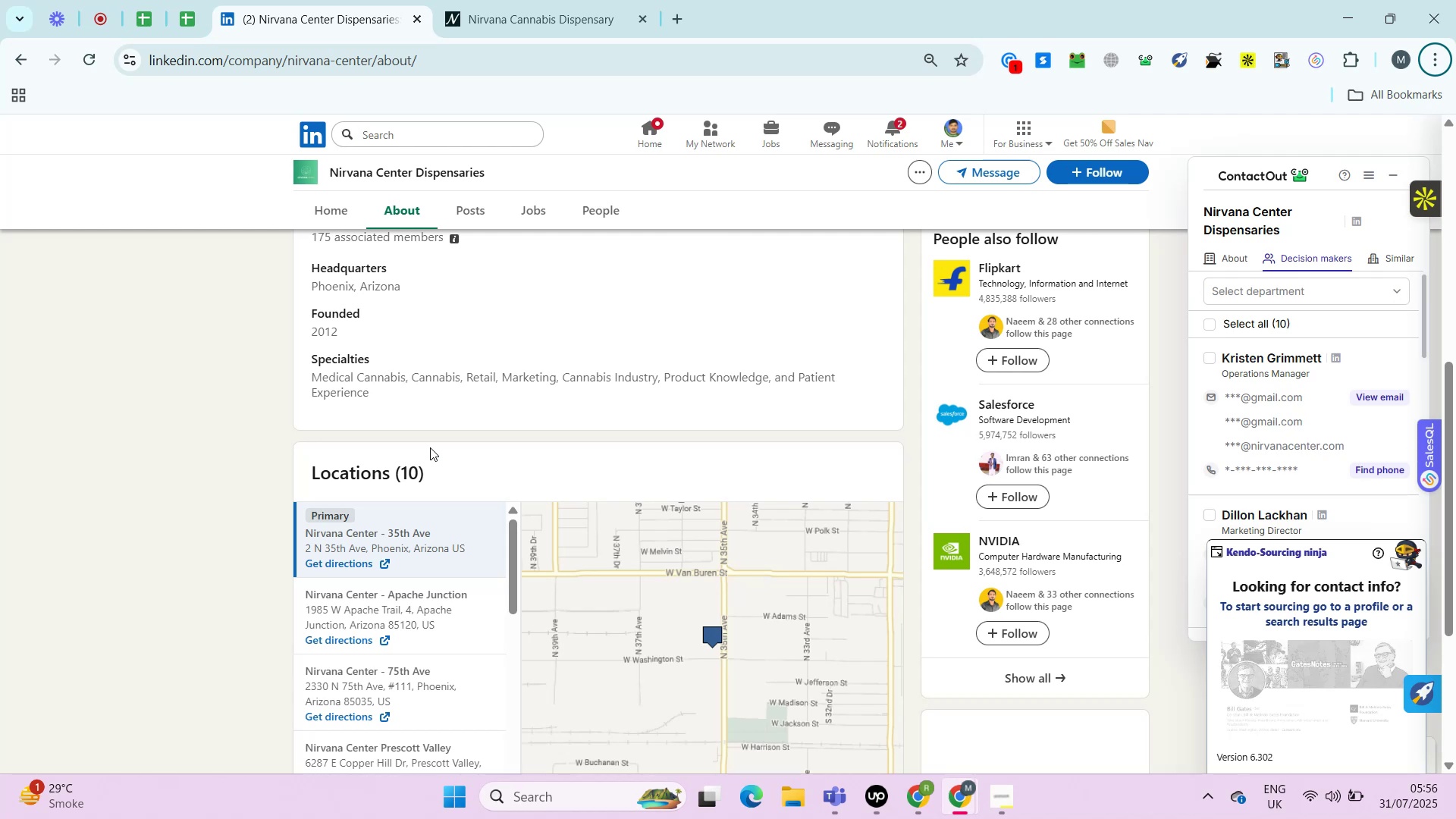 
key(Alt+Control+AltRight)
 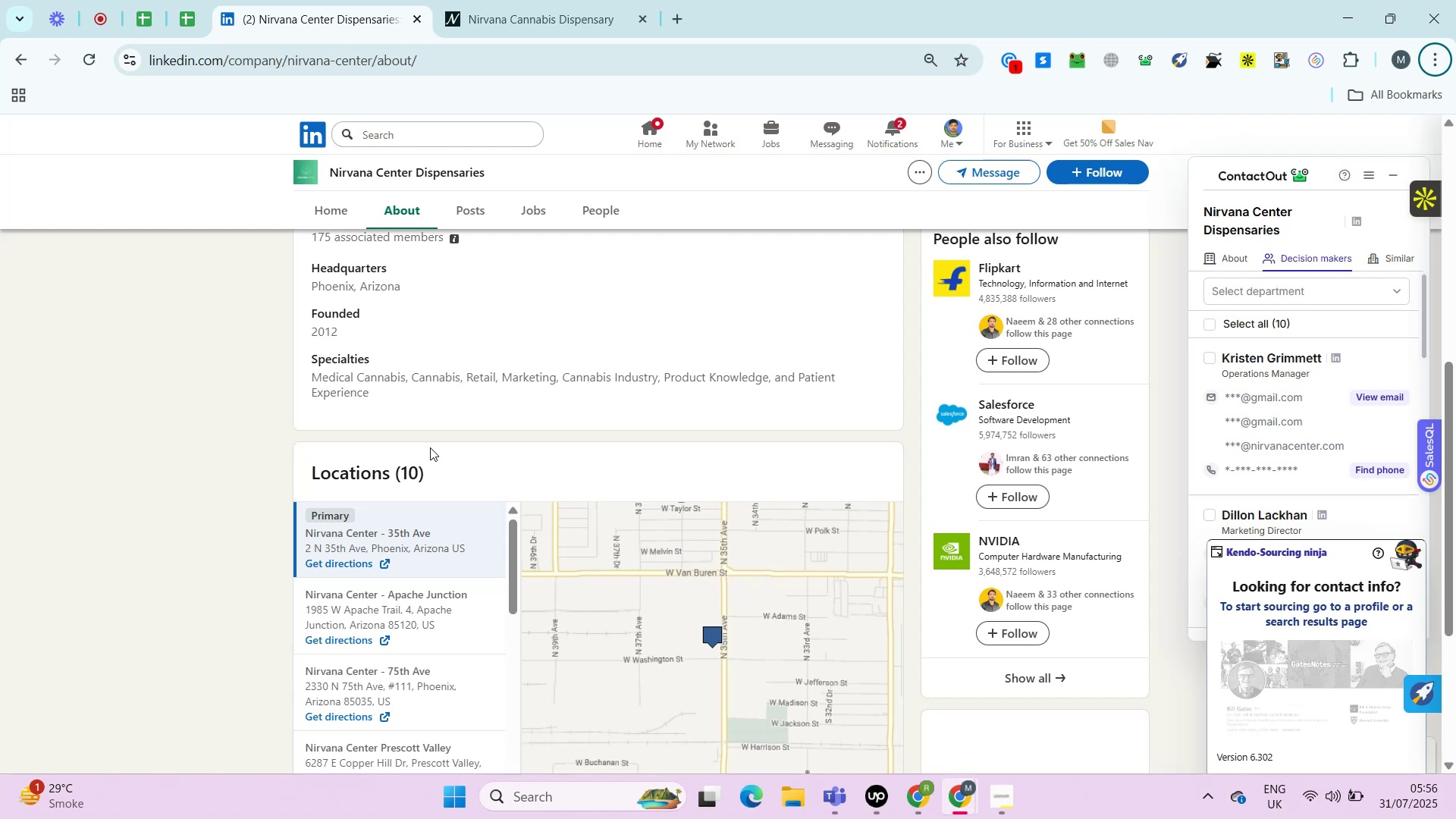 
key(Alt+Control+ControlRight)
 